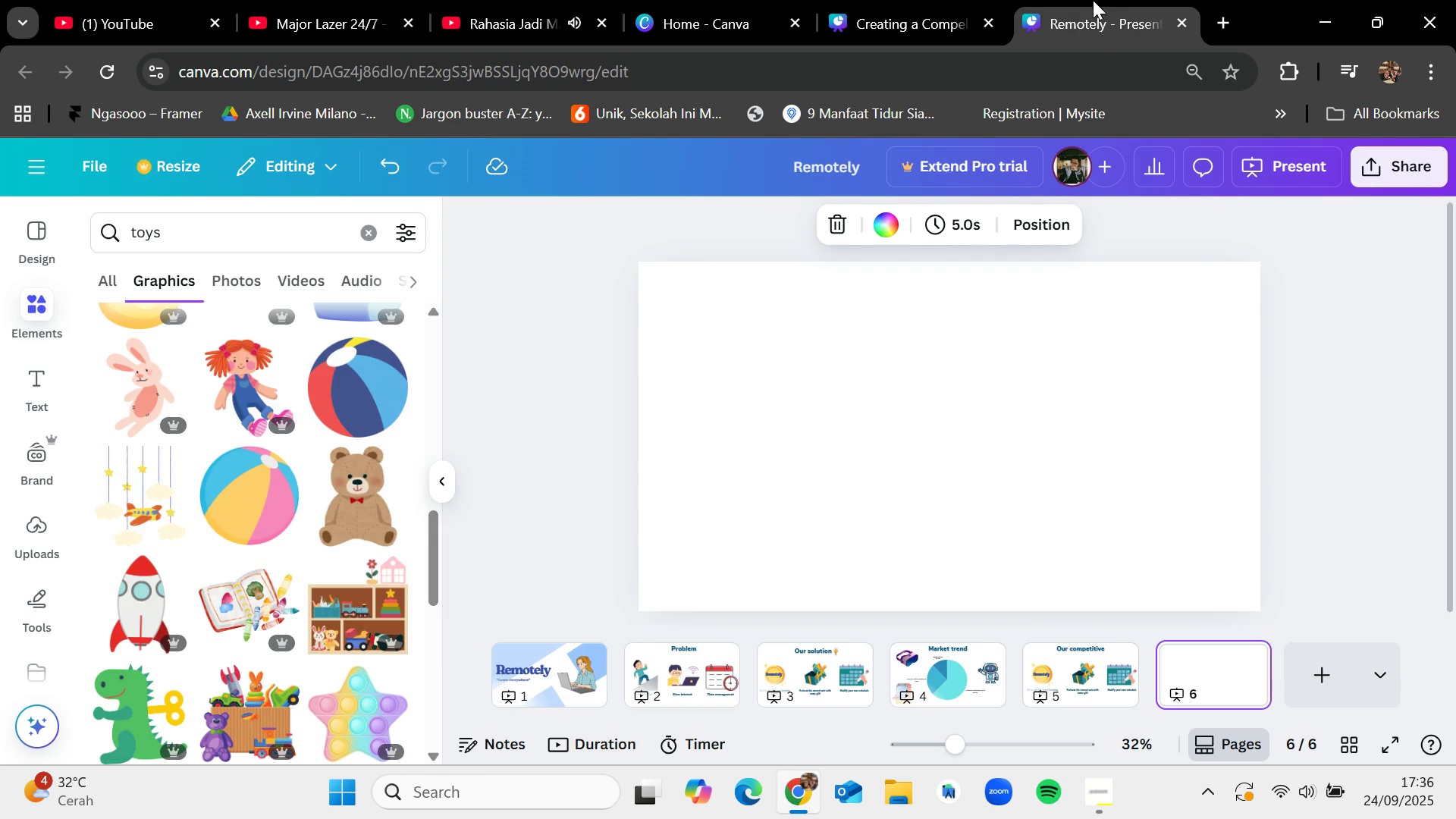 
left_click([1093, 0])
 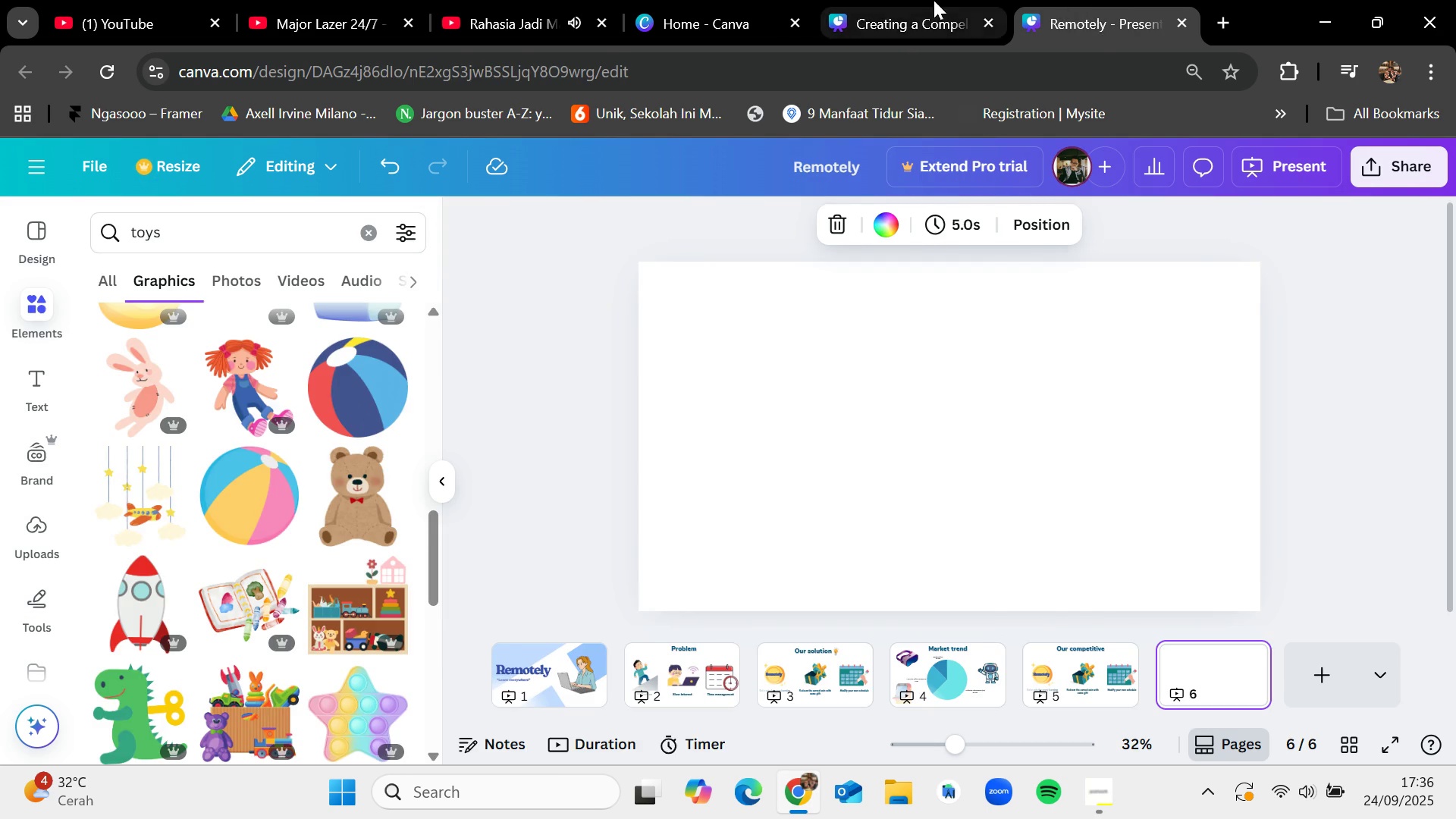 
left_click([934, 0])
 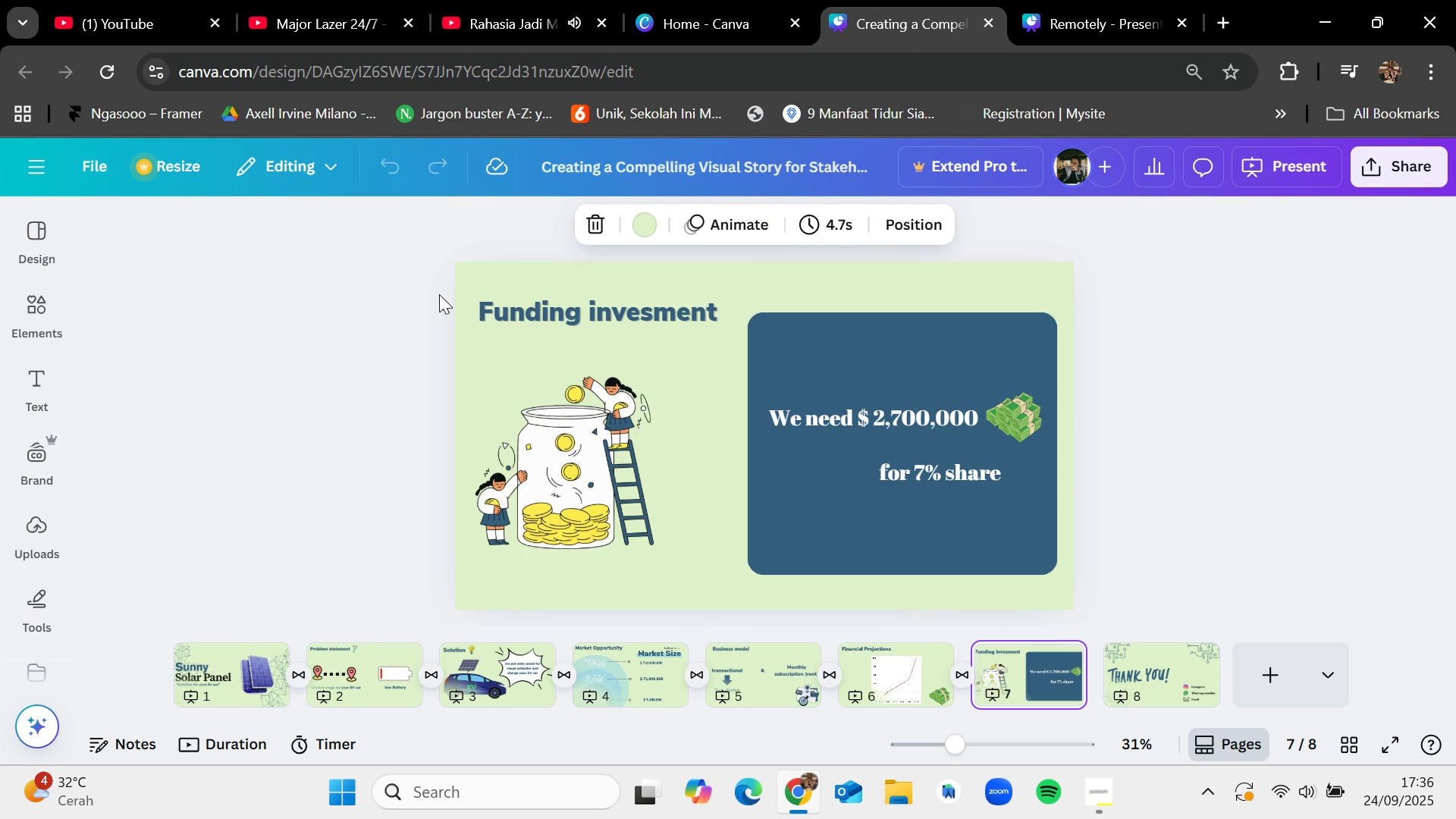 
left_click_drag(start_coordinate=[439, 293], to_coordinate=[1098, 598])
 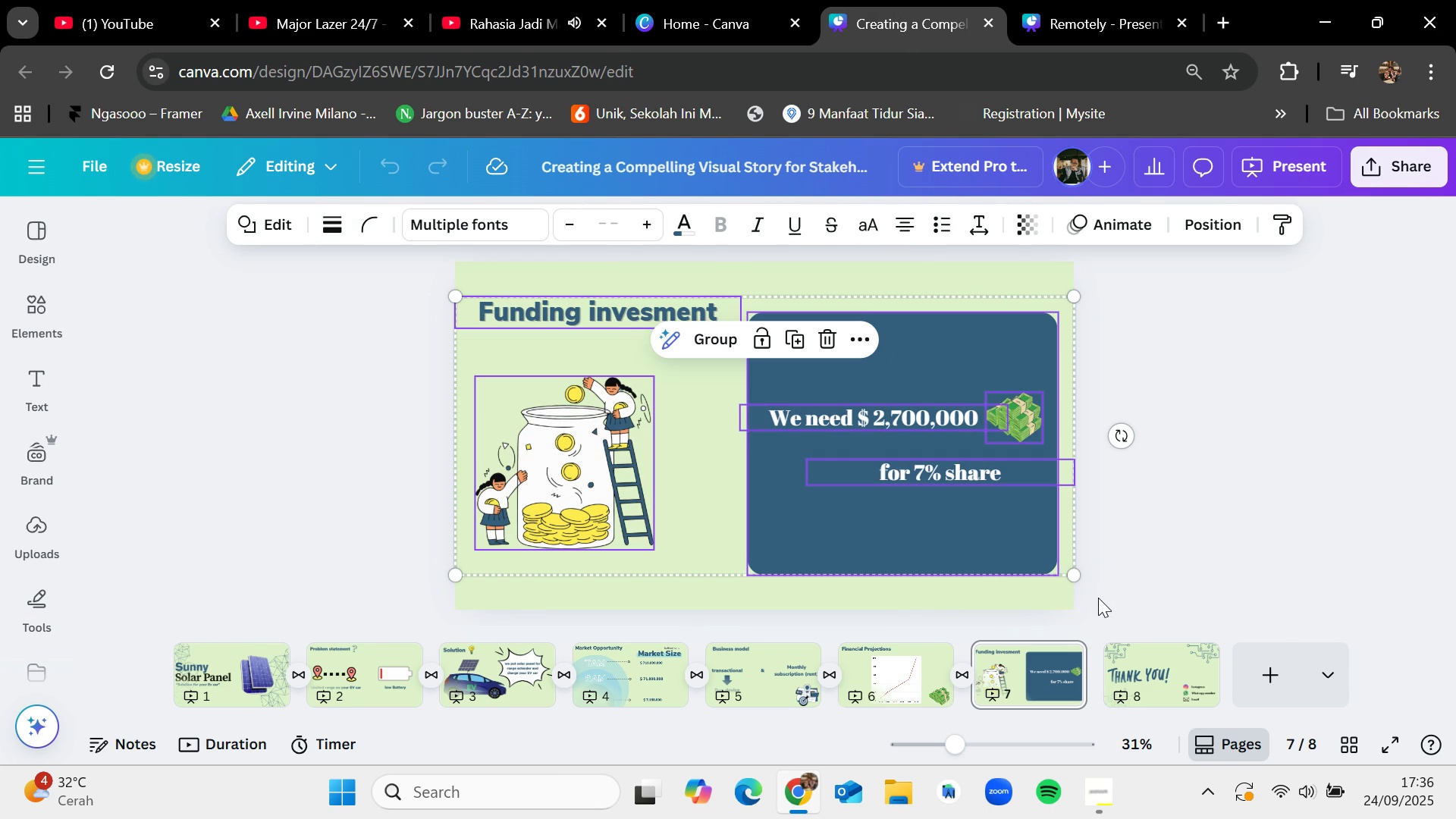 
key(Control+C)
 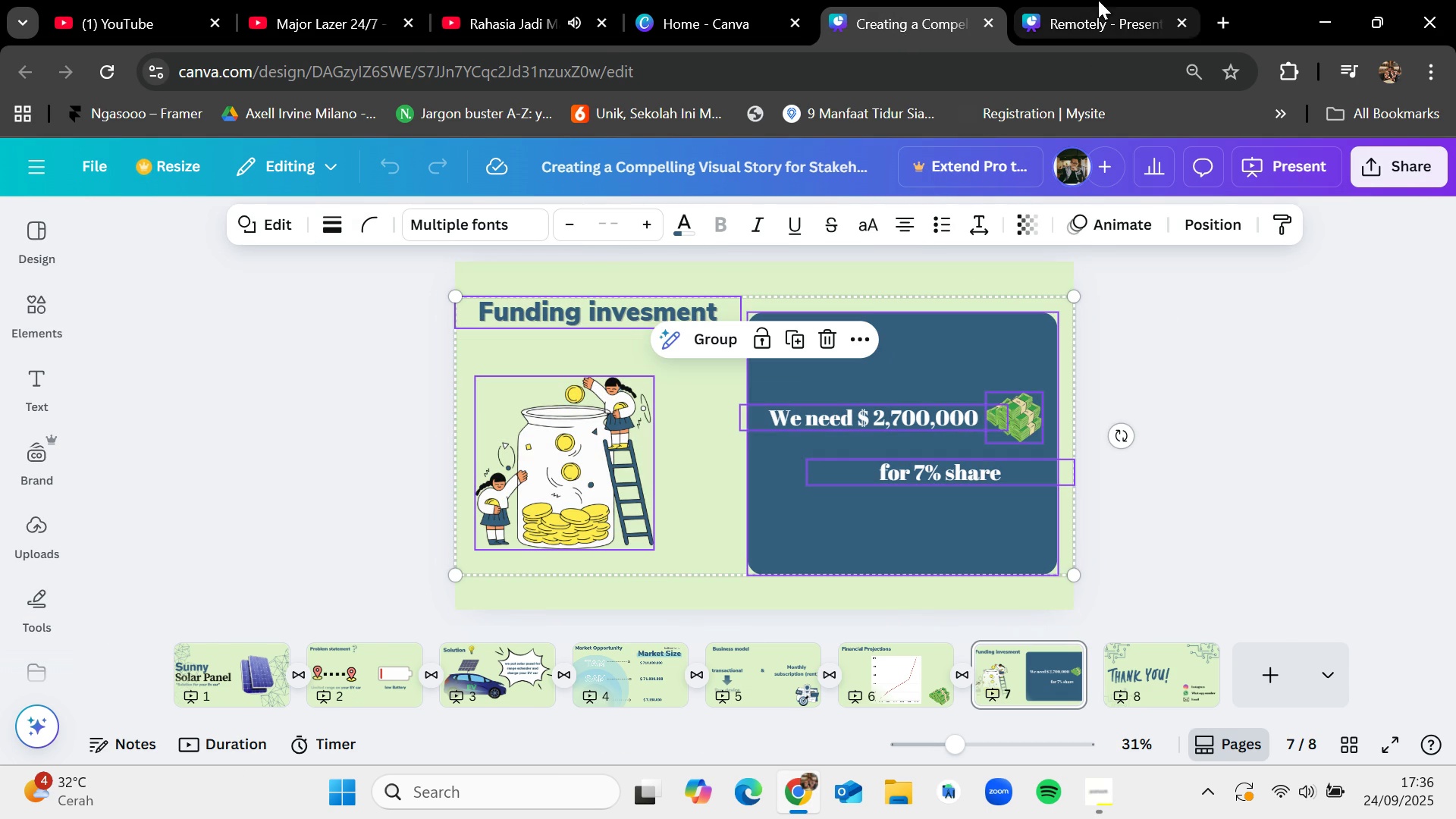 
left_click([1098, 0])
 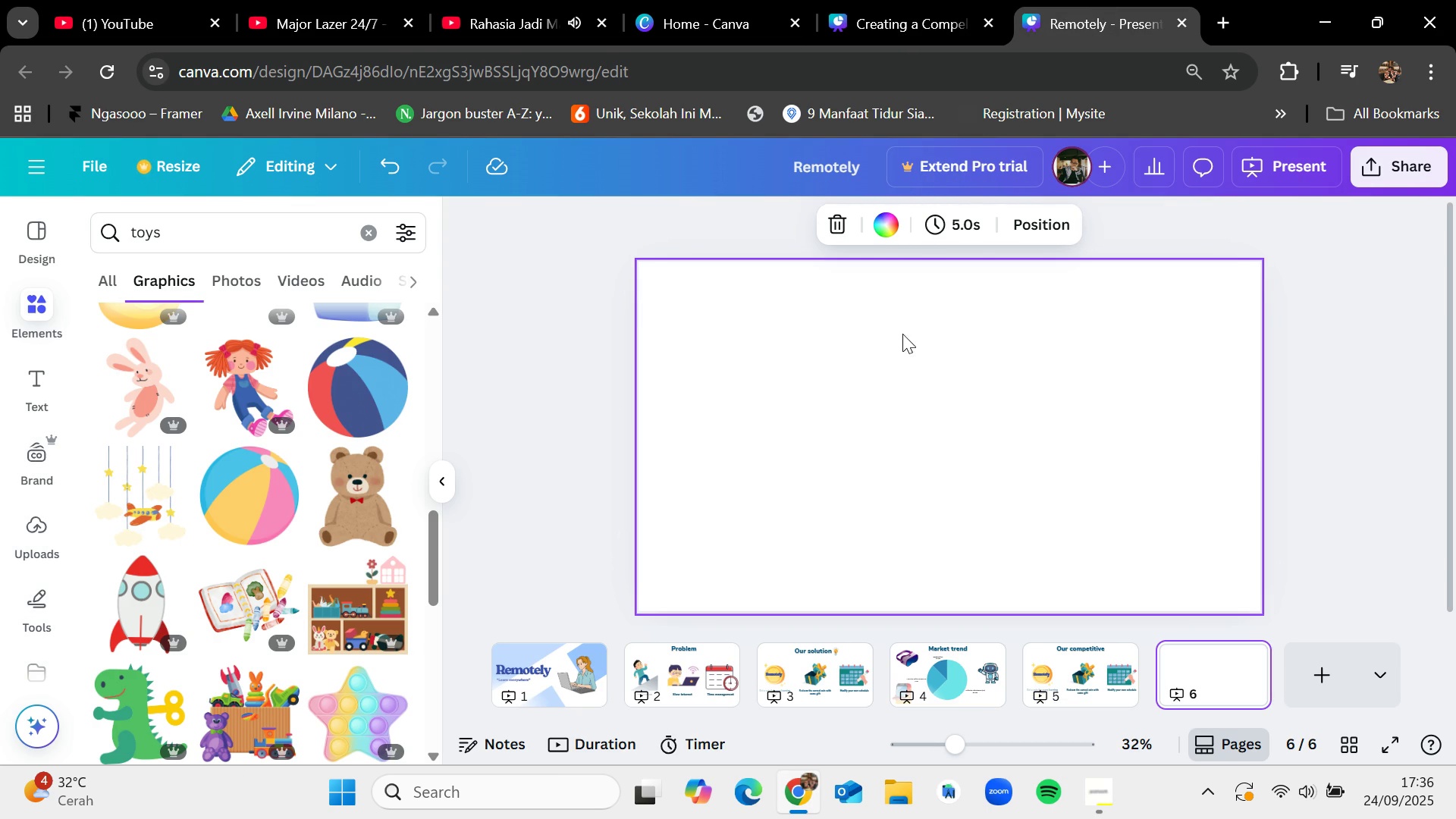 
key(Control+V)
 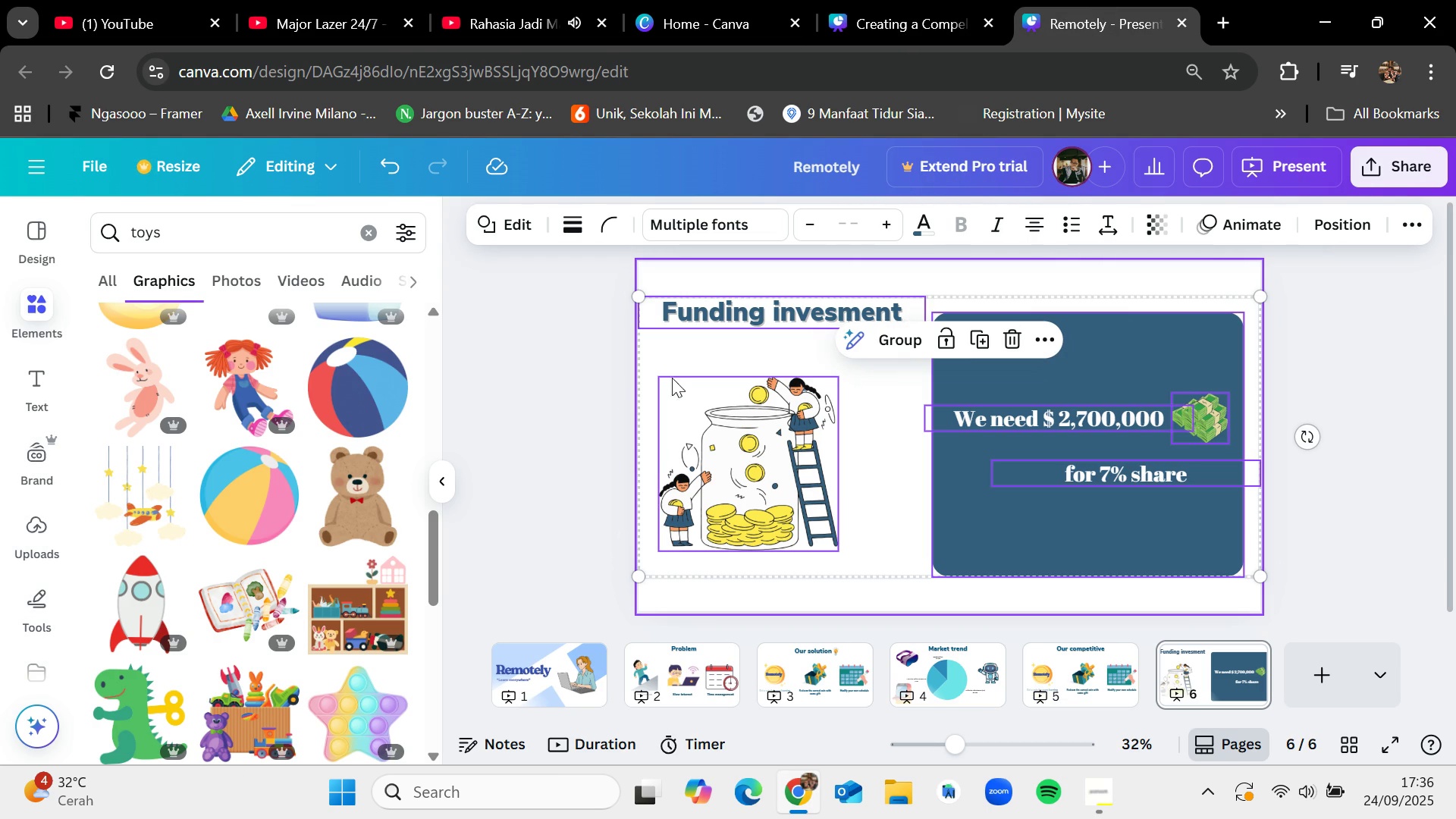 
left_click([584, 380])
 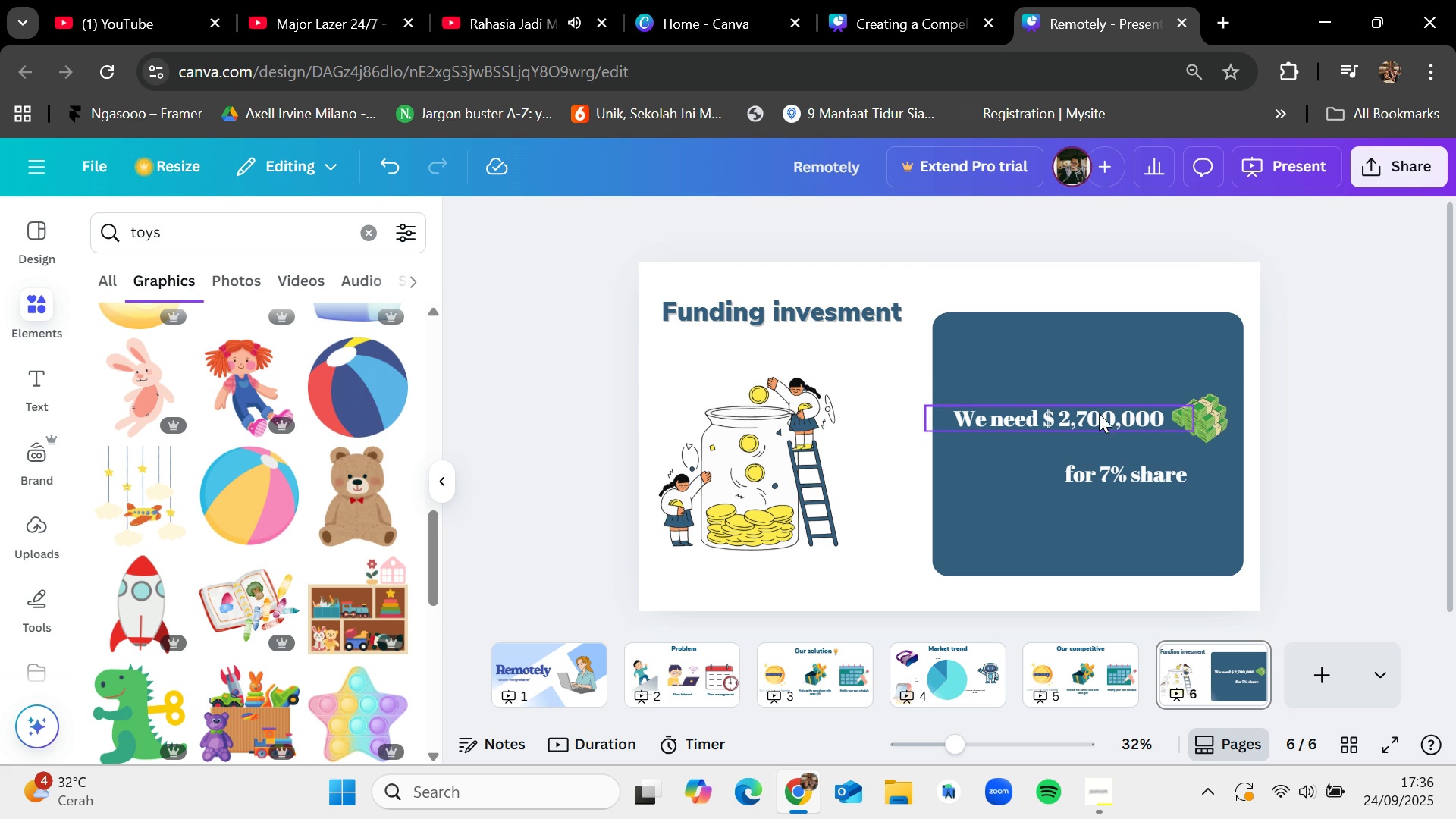 
left_click([1072, 413])
 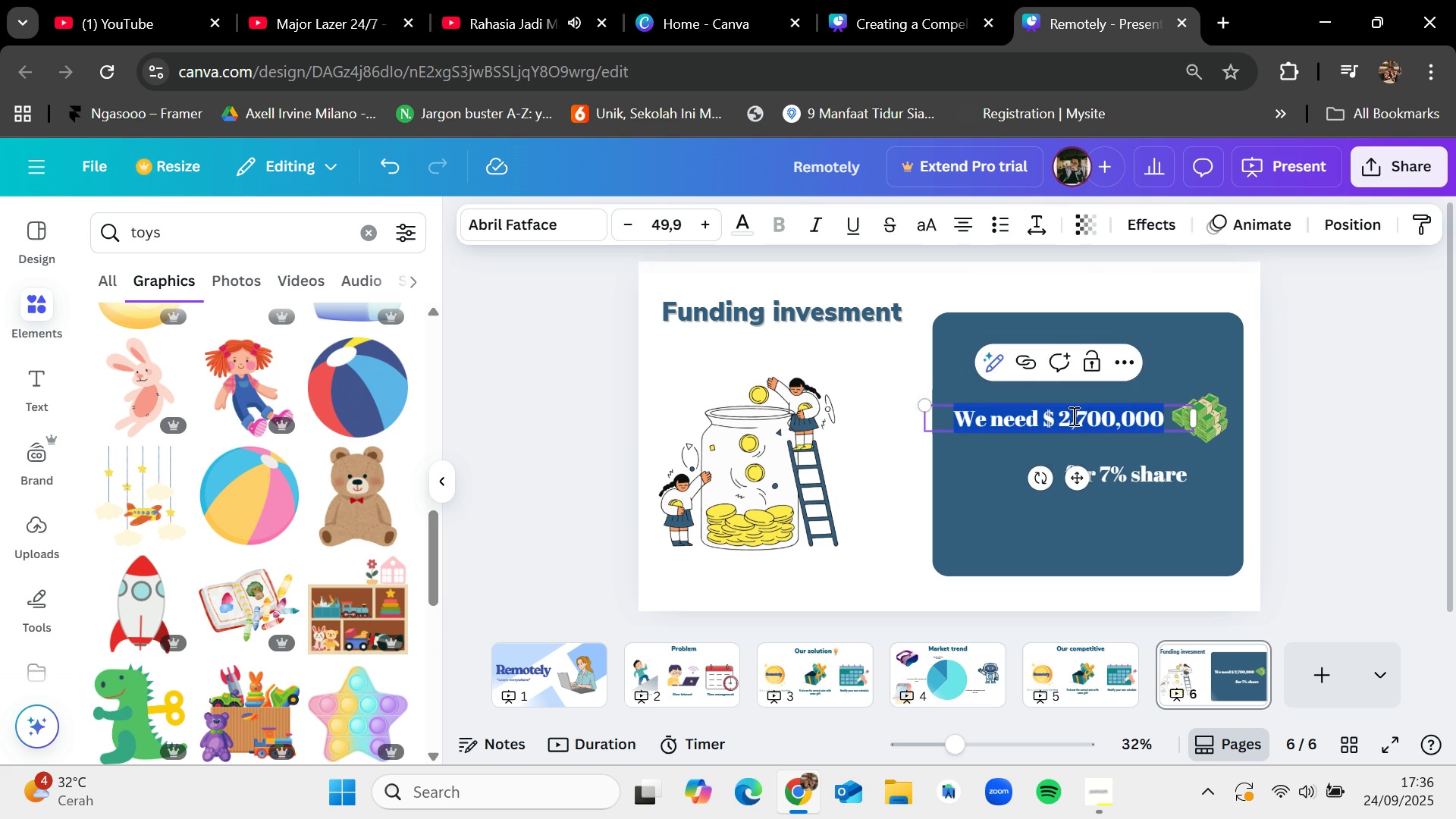 
left_click([1072, 416])
 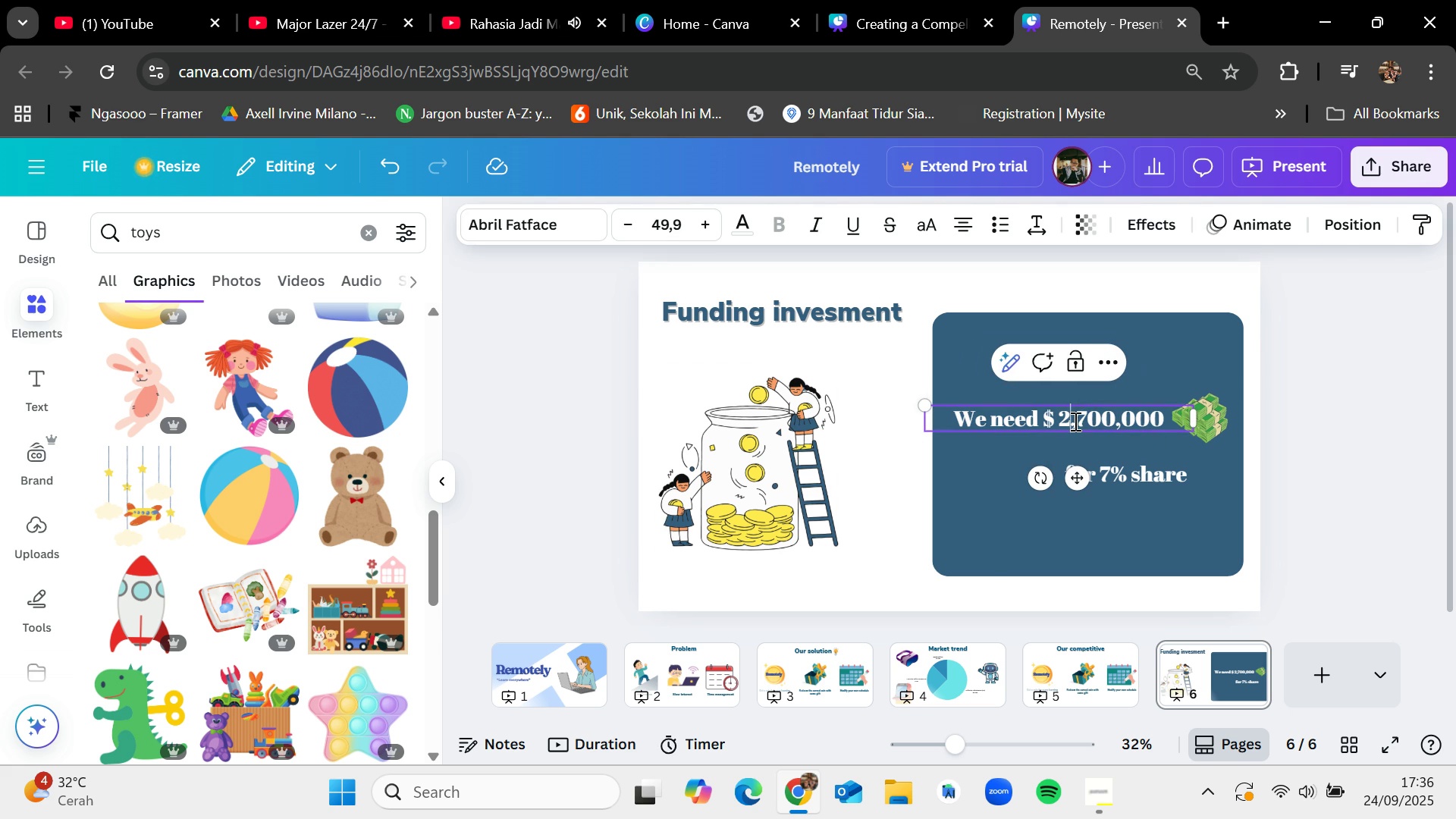 
left_click([1074, 421])
 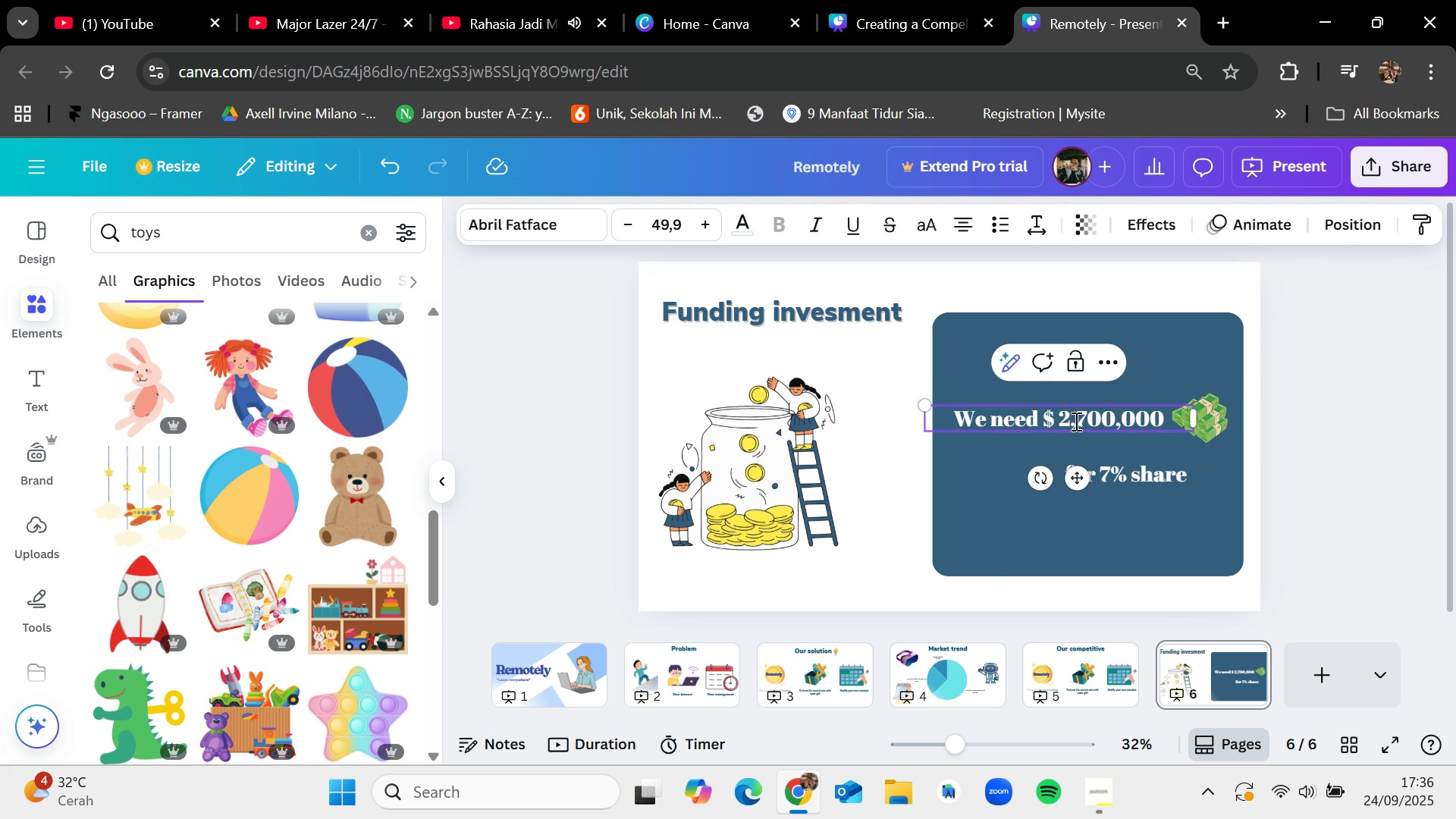 
key(Backspace)
 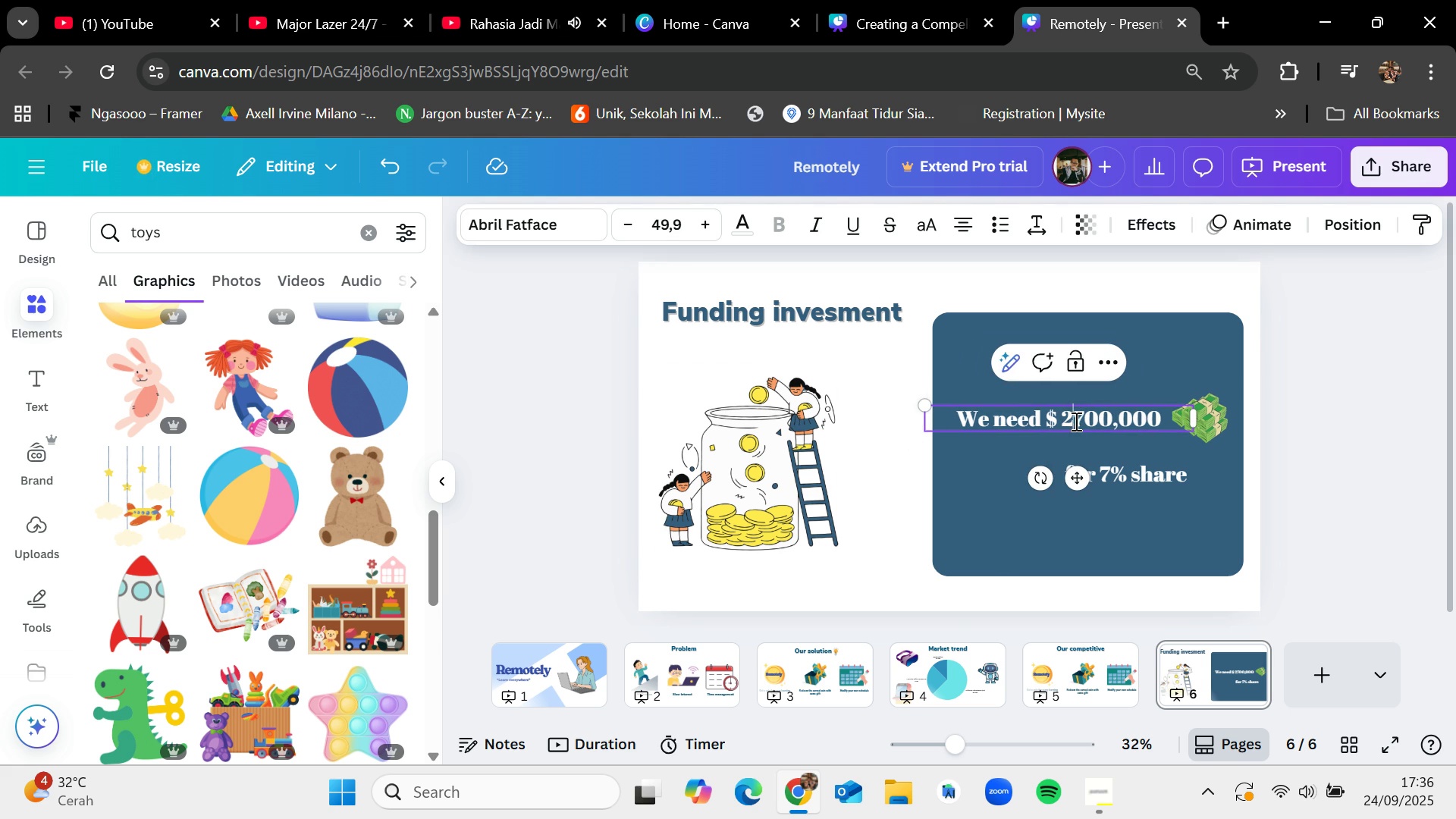 
key(Backspace)
 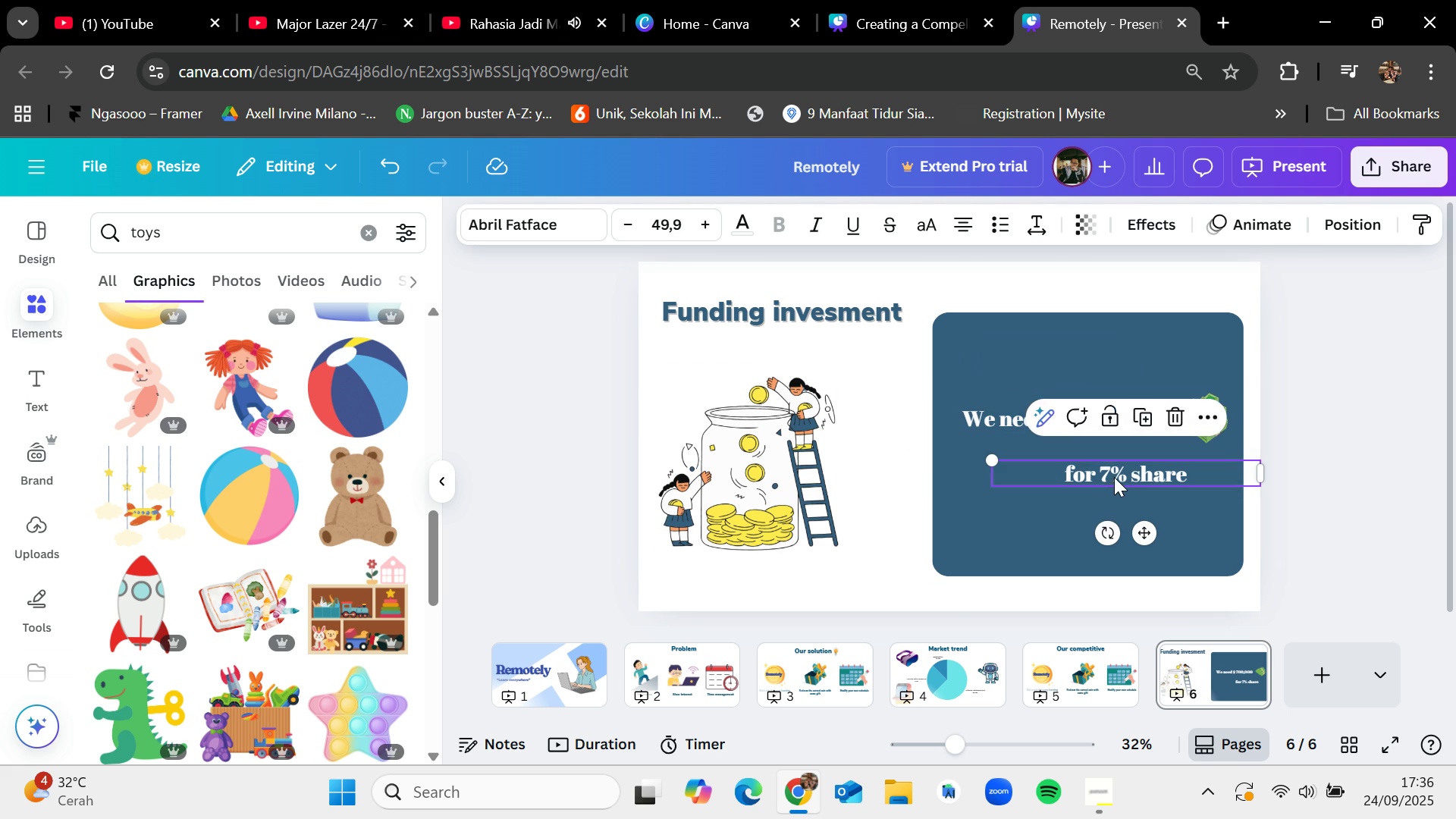 
double_click([1112, 472])
 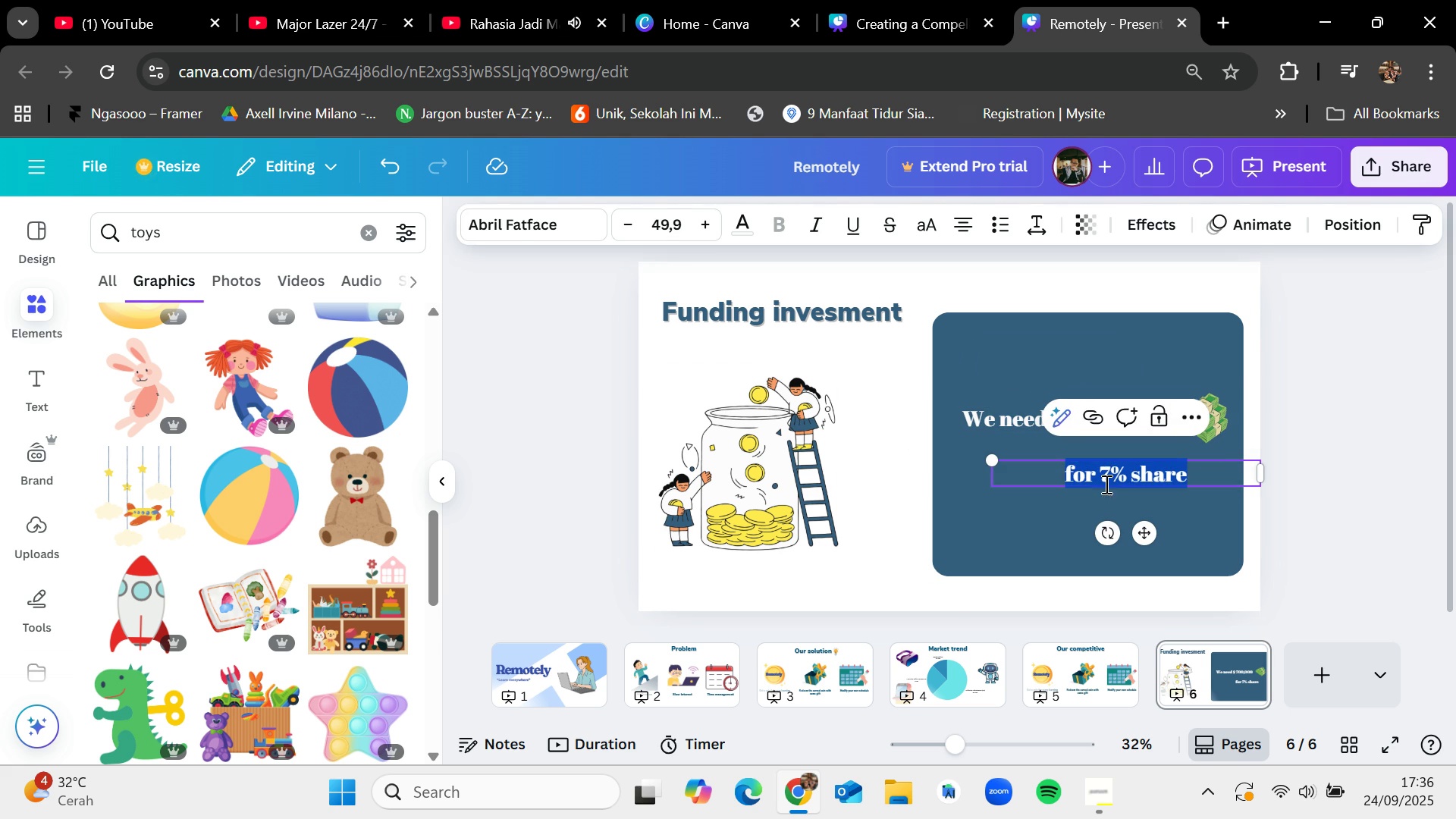 
left_click([1106, 485])
 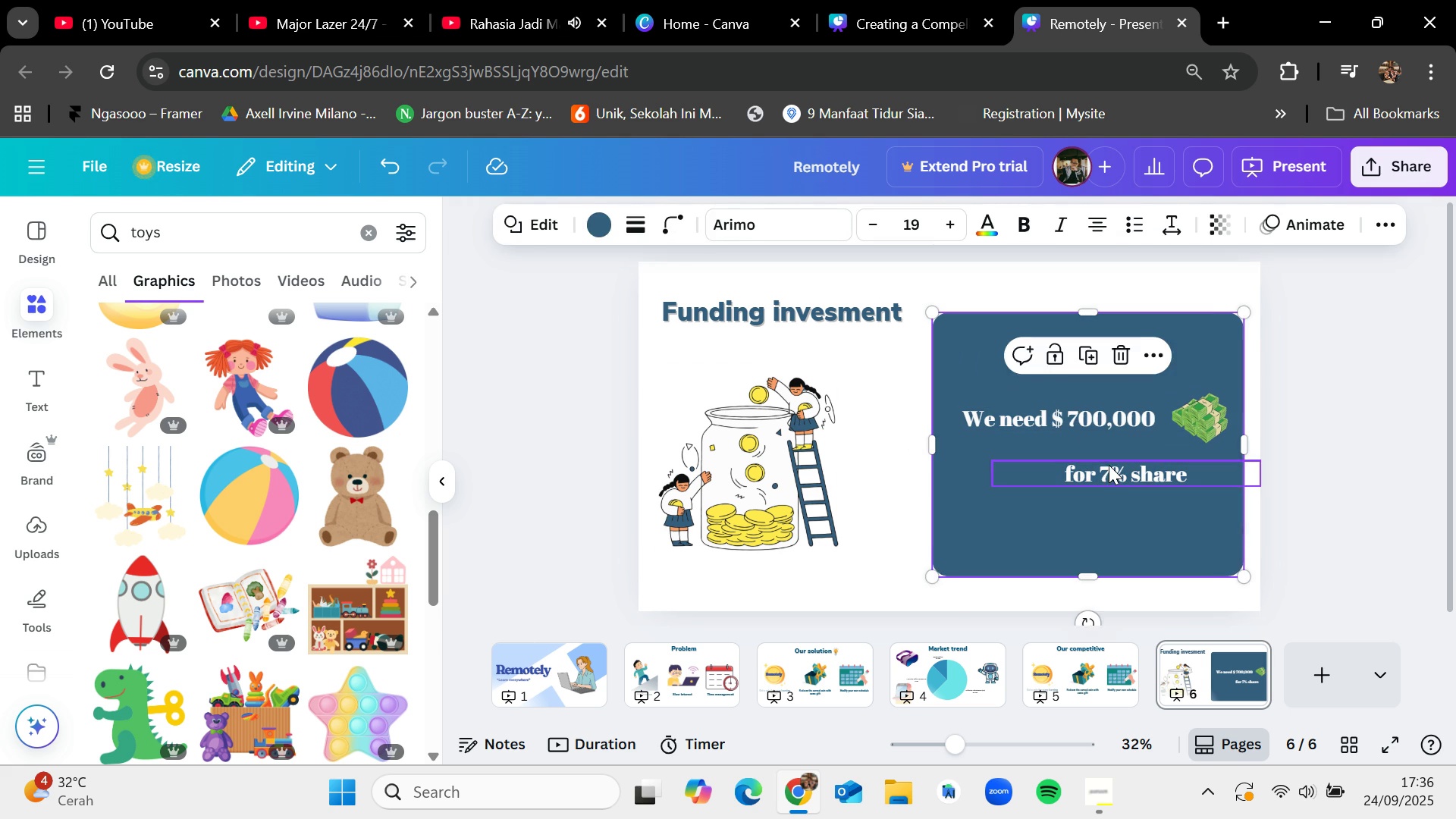 
double_click([1109, 464])
 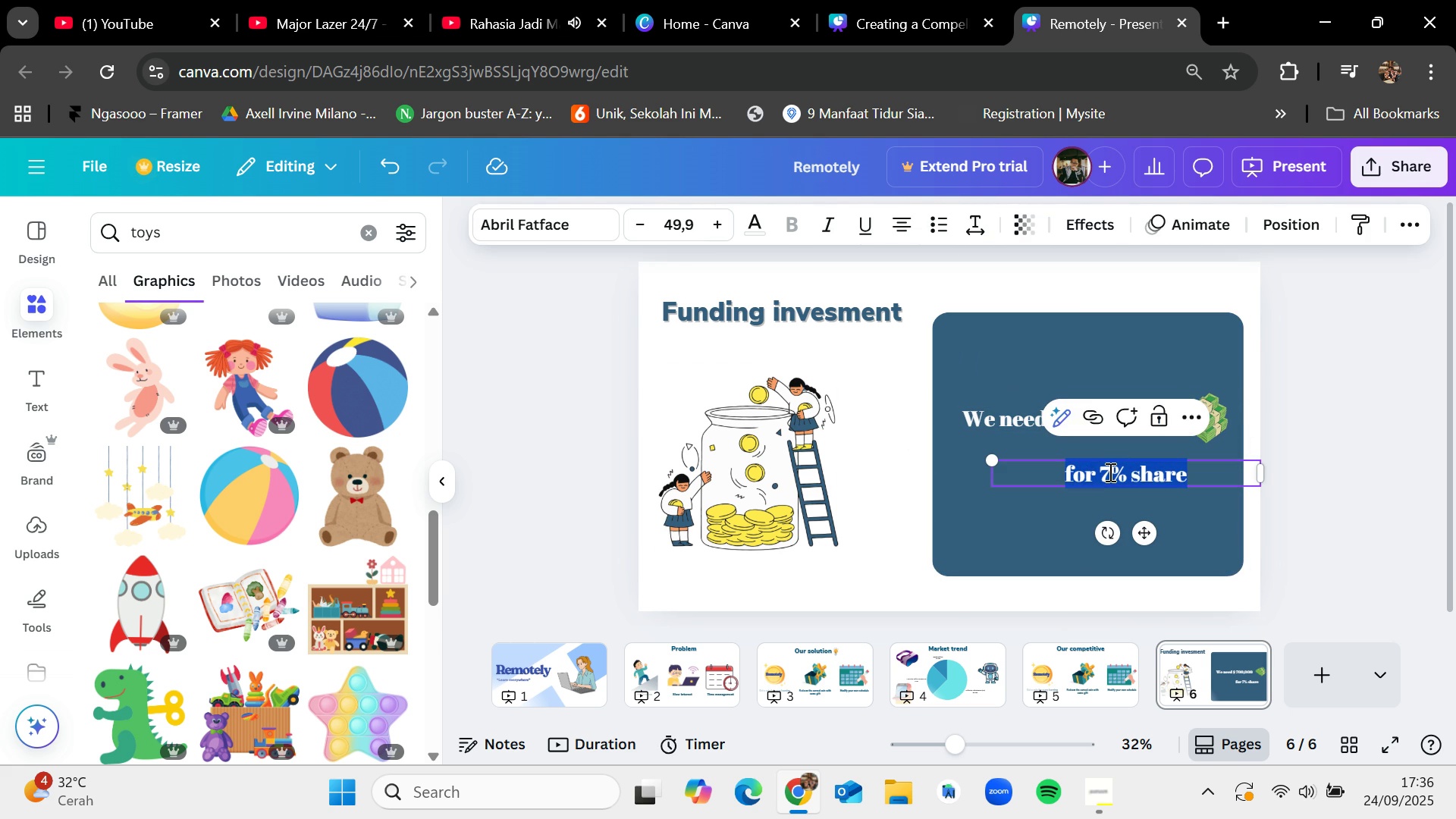 
left_click([1109, 472])
 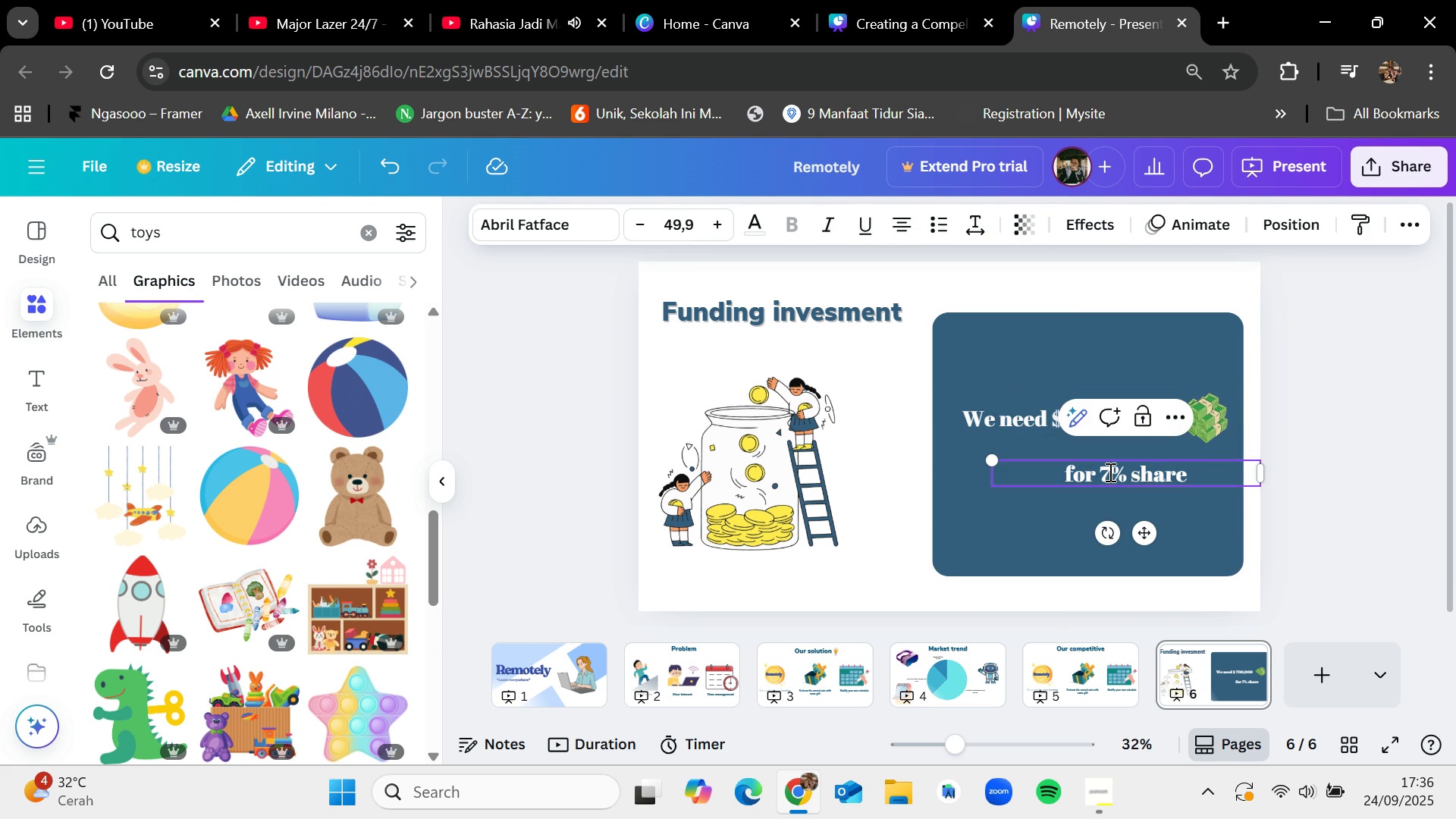 
key(Backspace)
 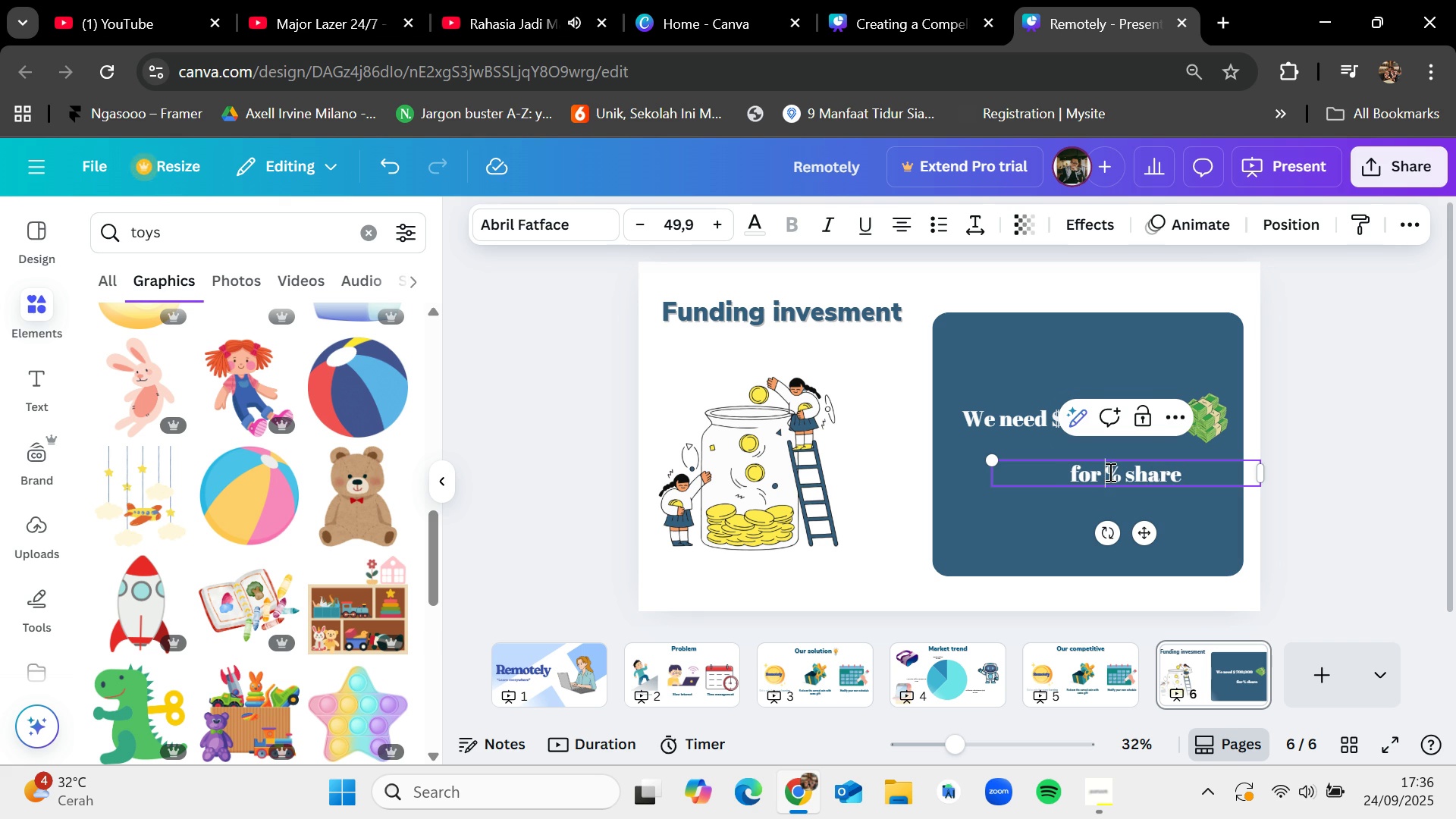 
key(3)
 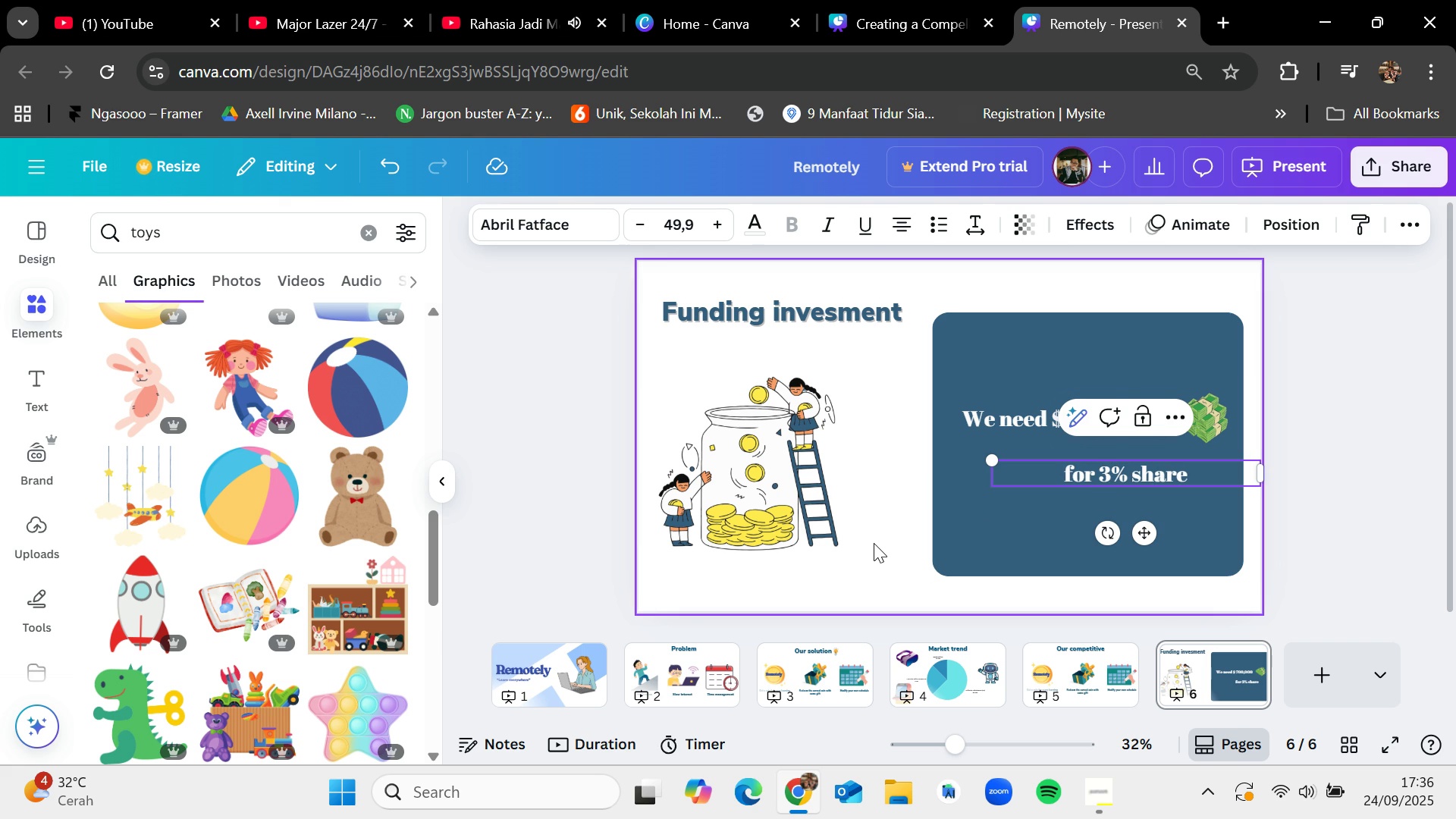 
left_click([874, 542])
 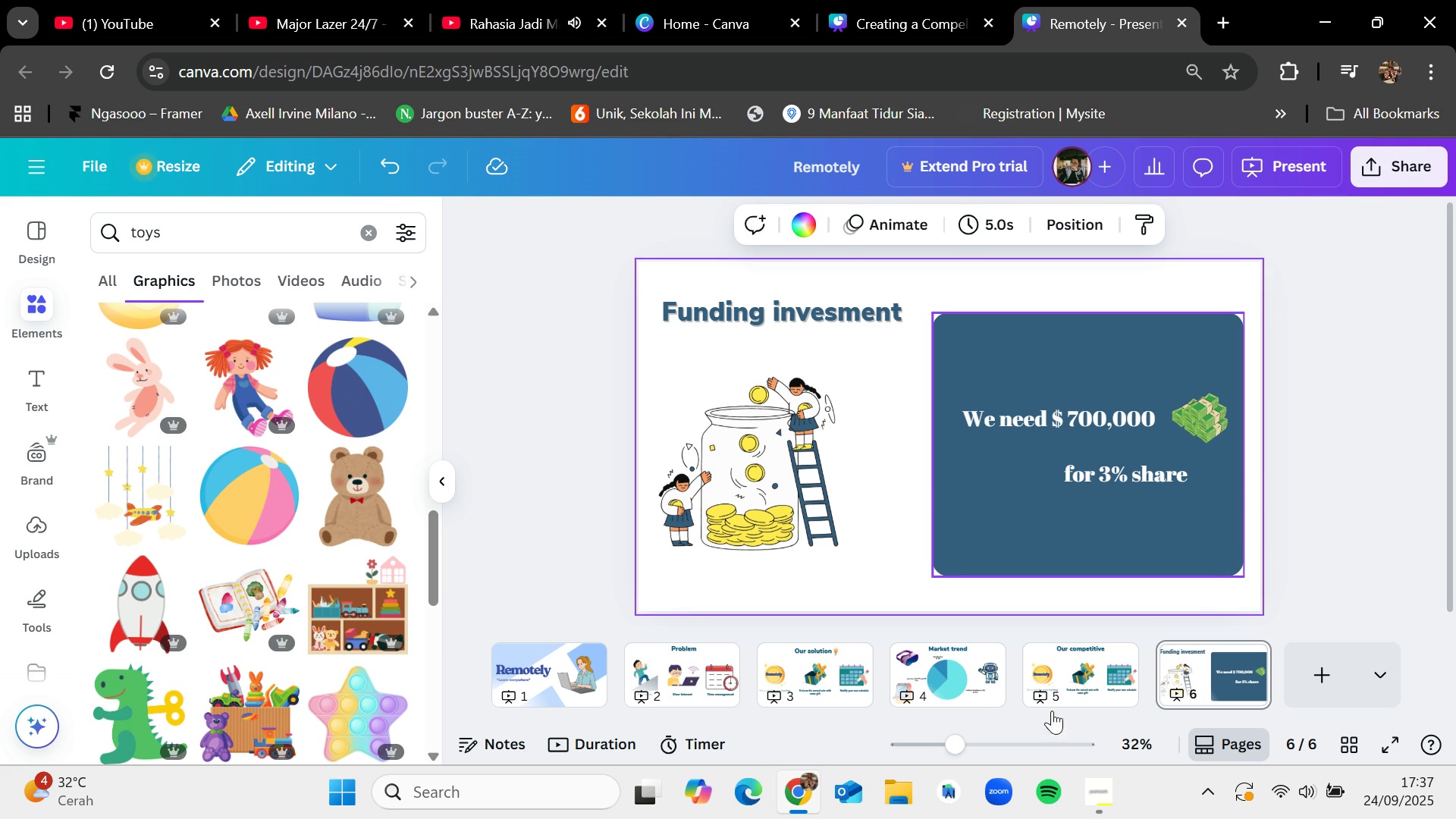 
wait(65.91)
 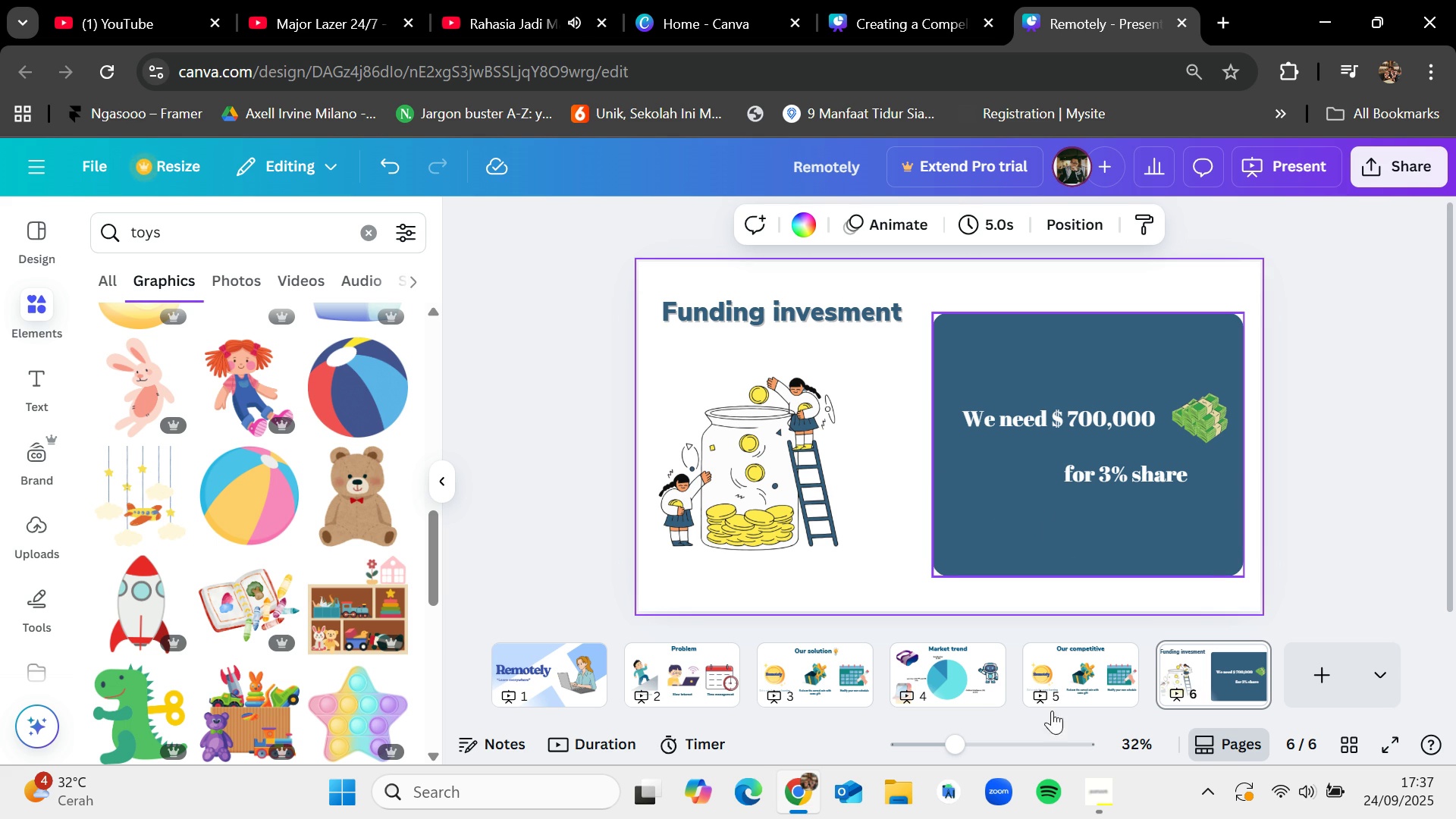 
left_click([1072, 659])
 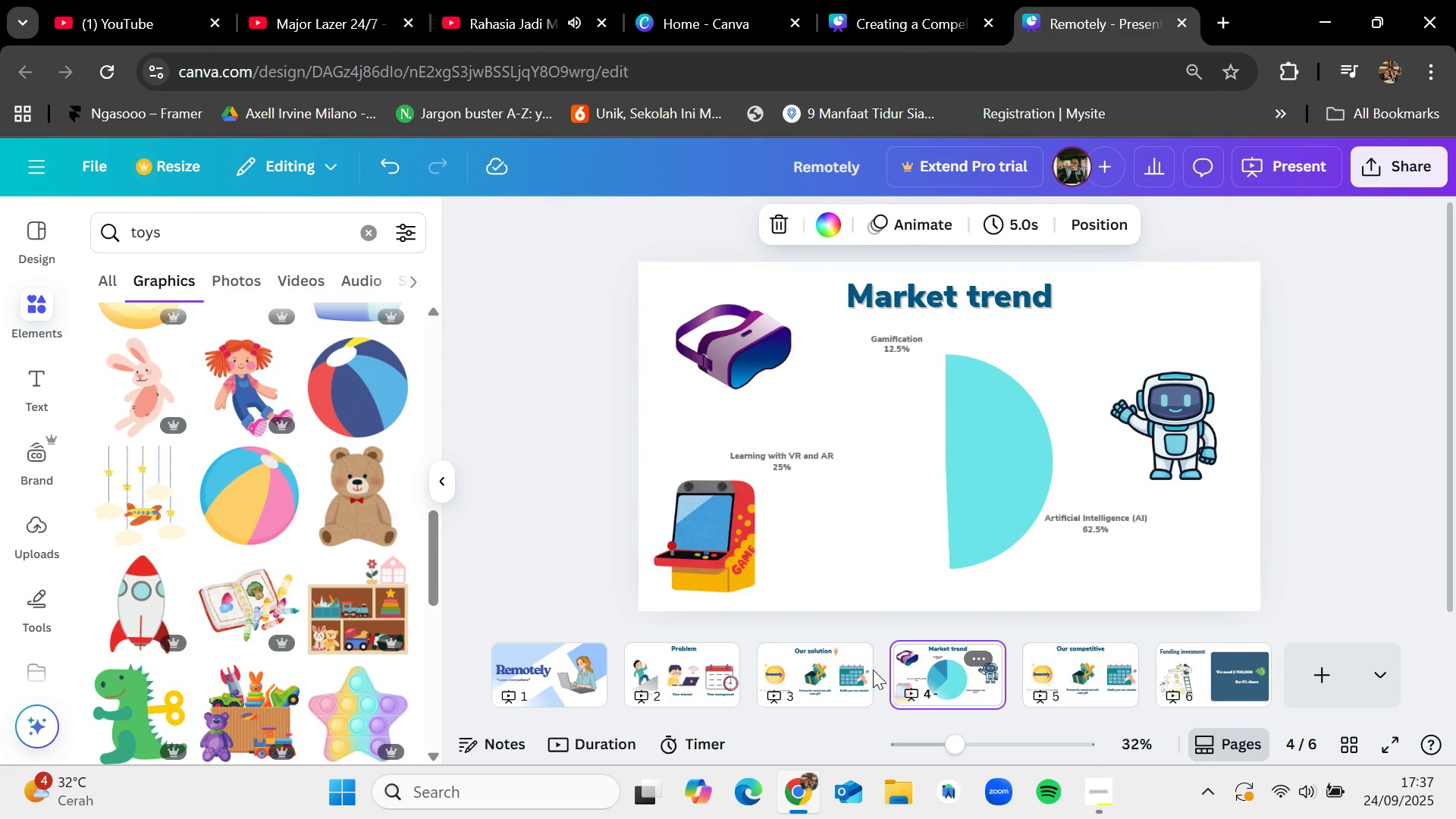 
left_click([850, 671])
 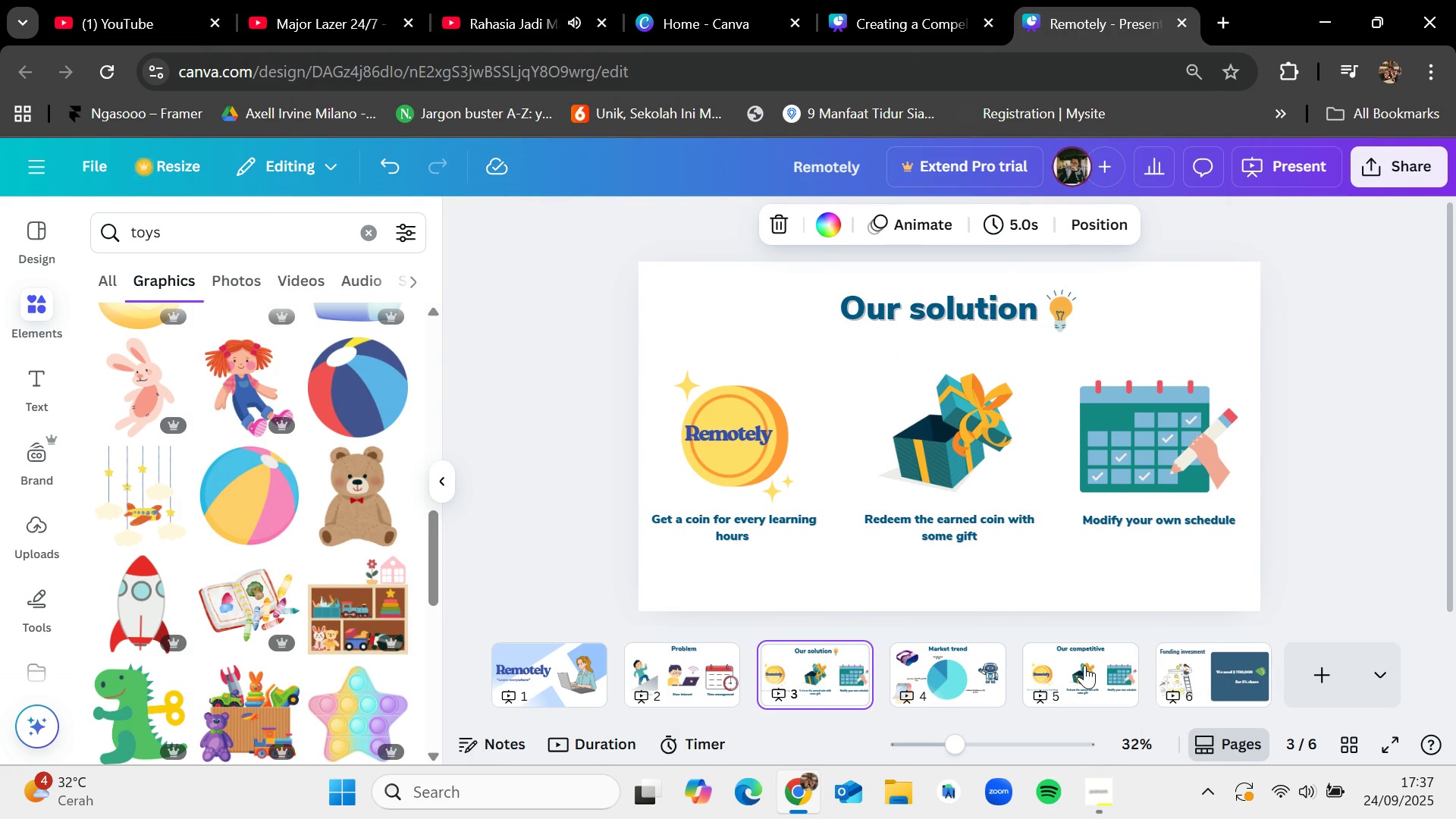 
left_click([1084, 665])
 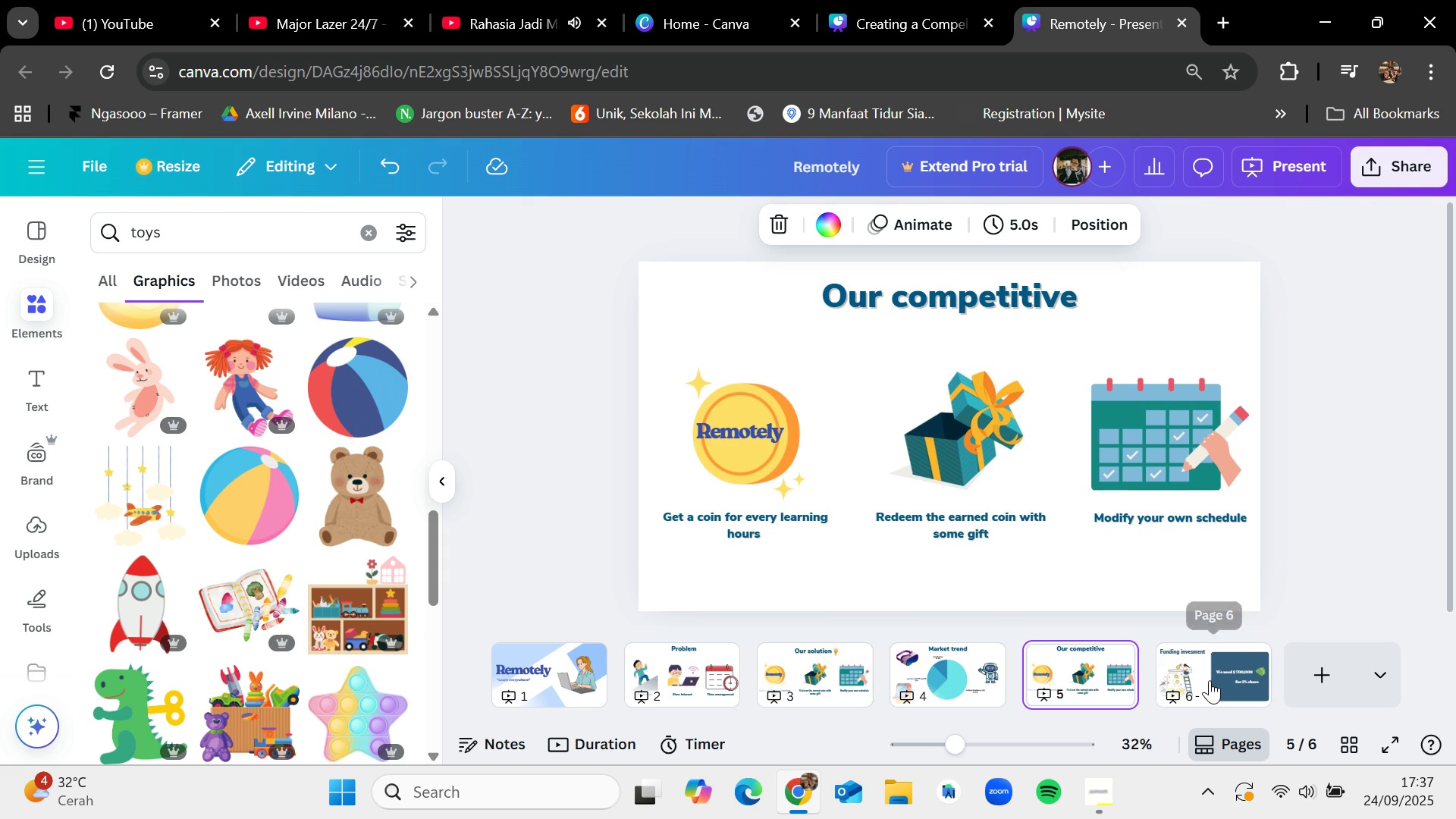 
left_click([1210, 680])
 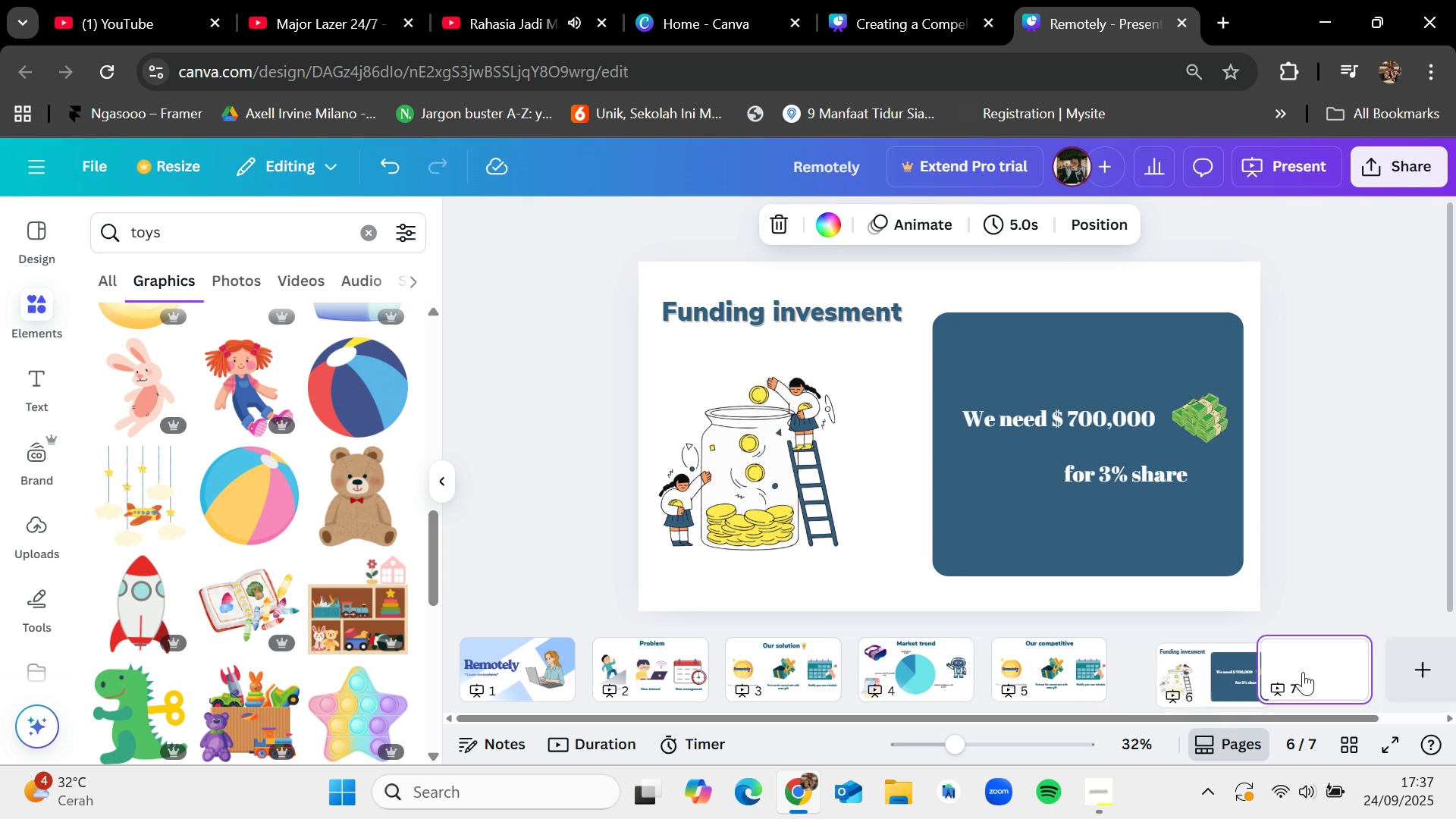 
wait(5.46)
 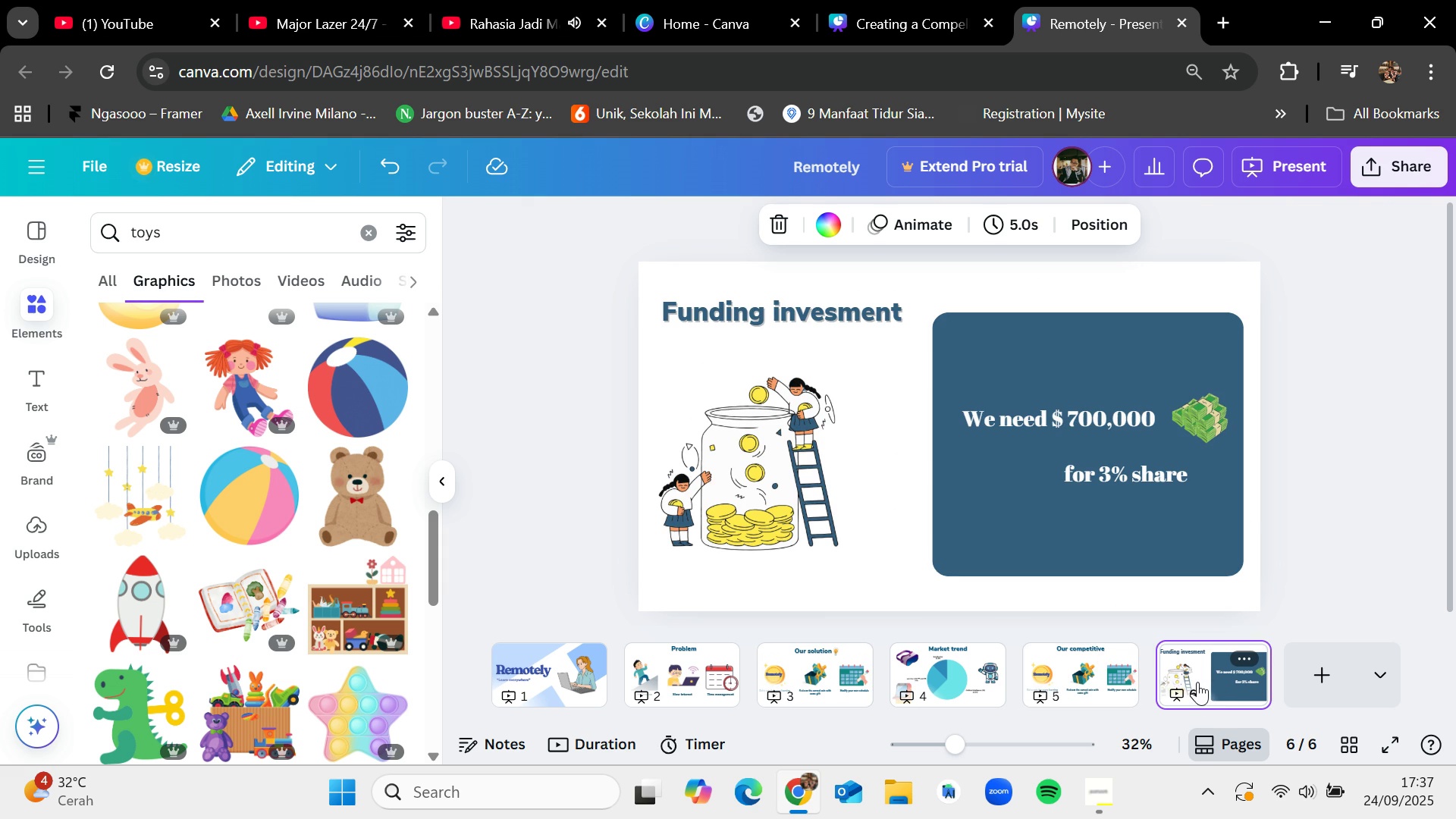 
left_click([1178, 667])
 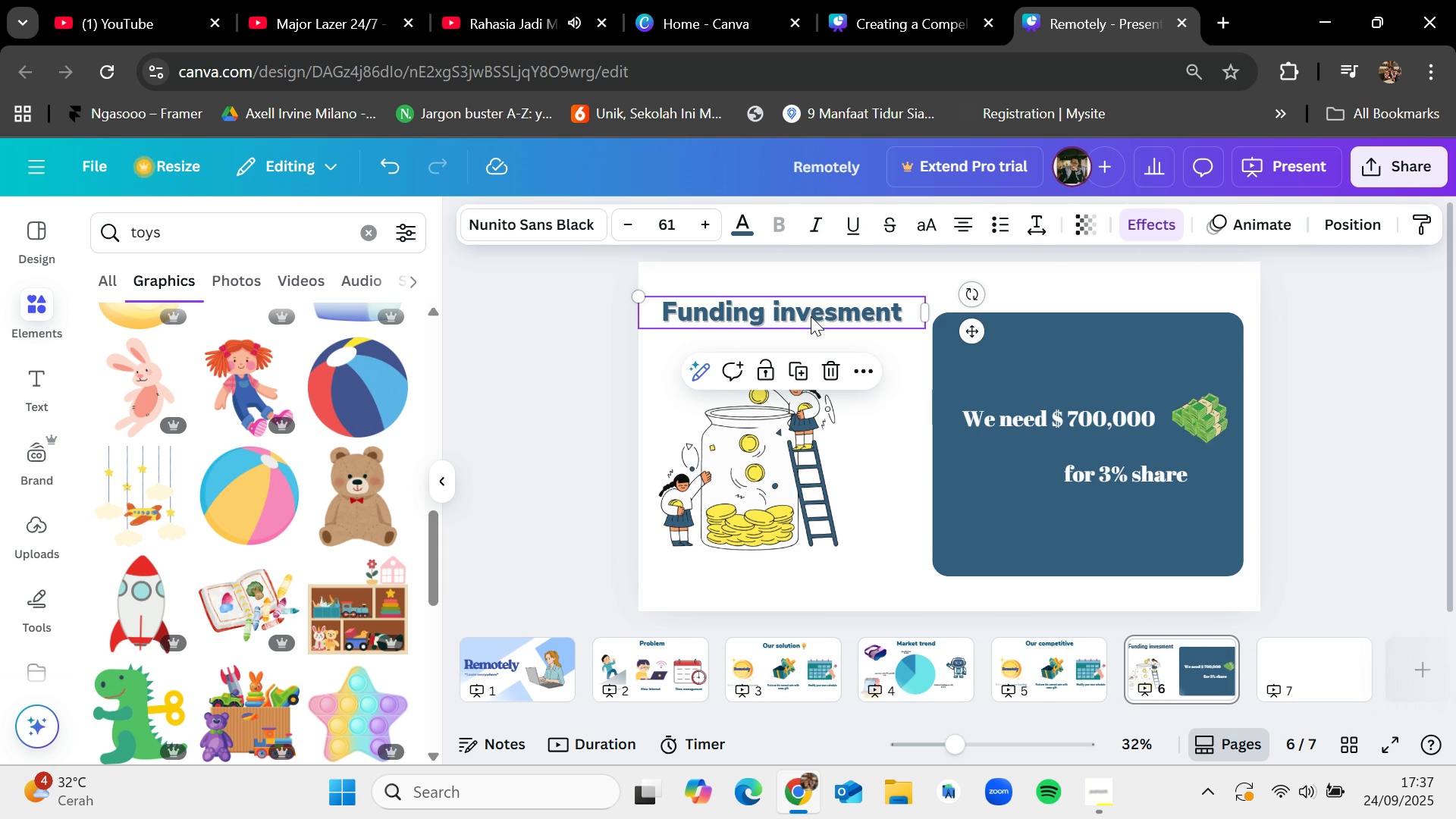 
key(Control+C)
 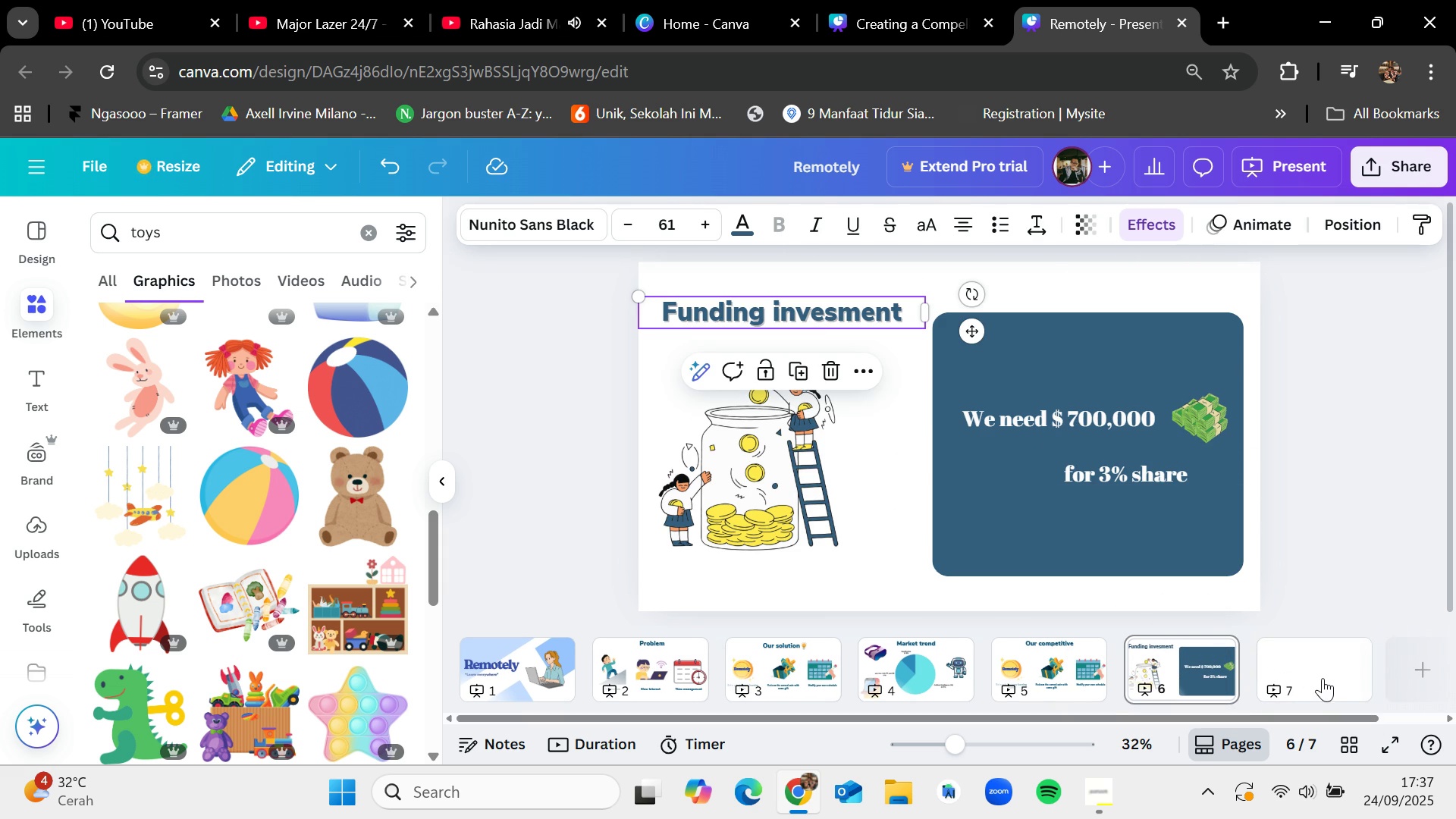 
left_click([1322, 676])
 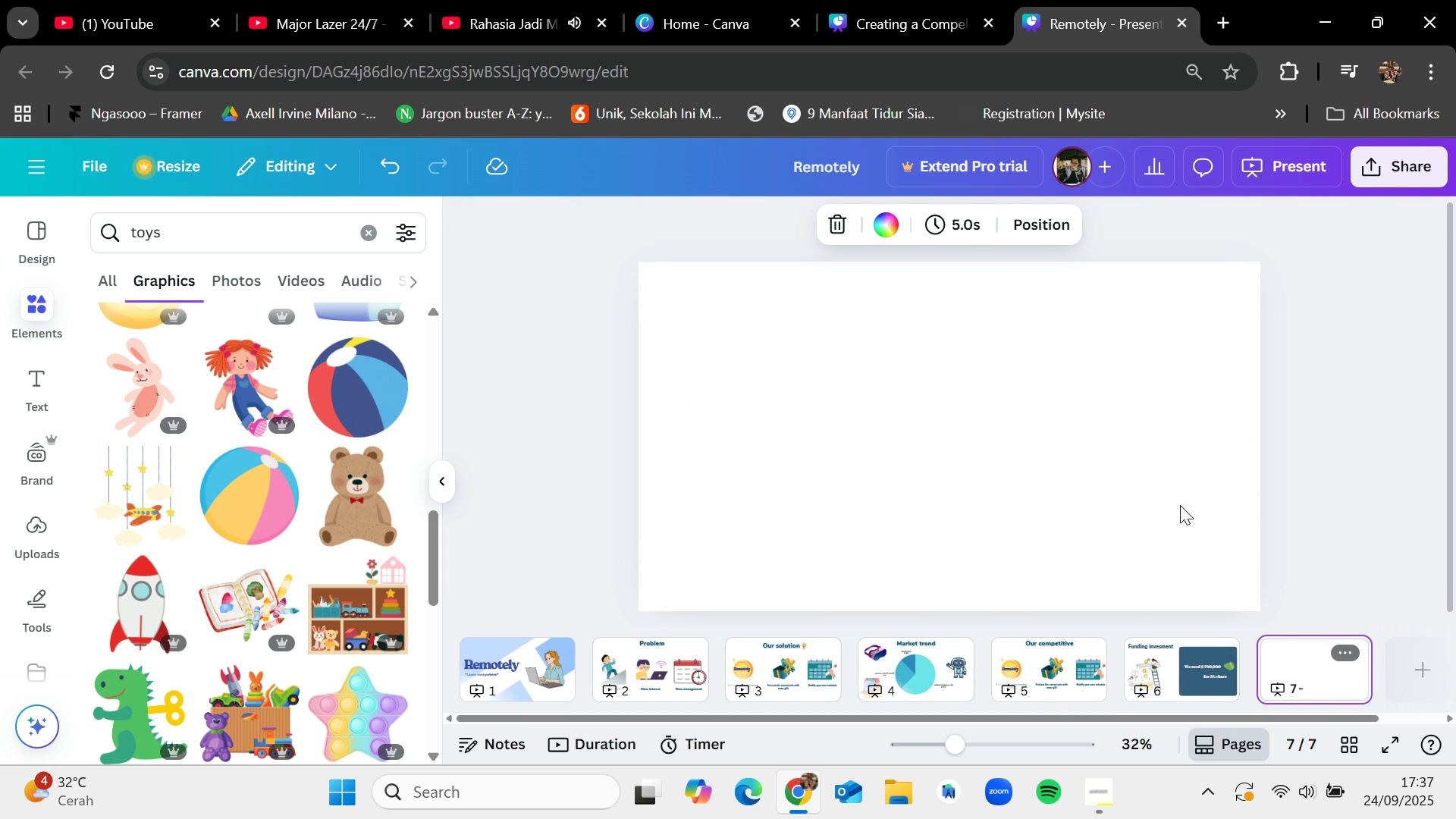 
key(Control+V)
 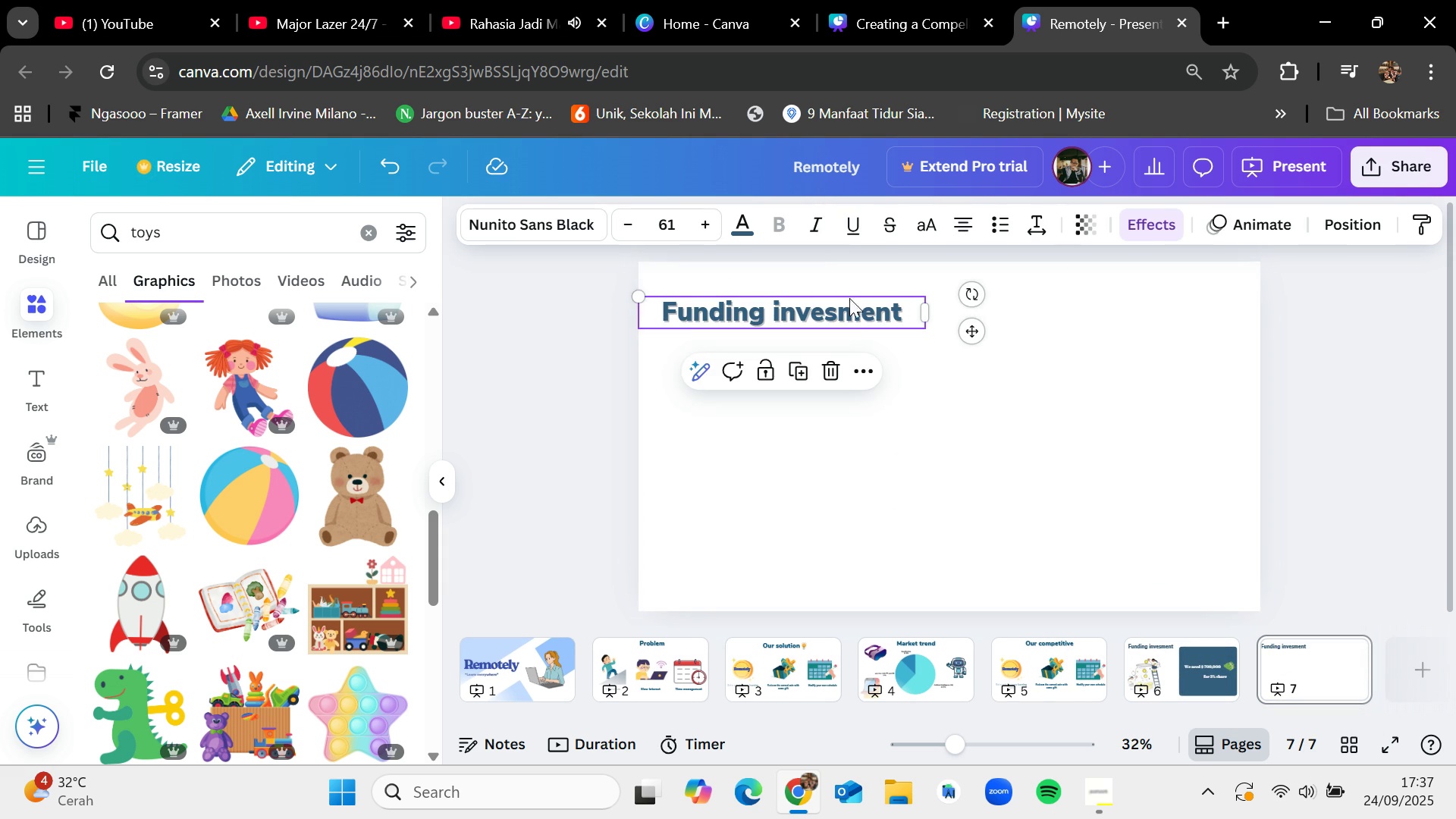 
left_click_drag(start_coordinate=[846, 317], to_coordinate=[989, 307])
 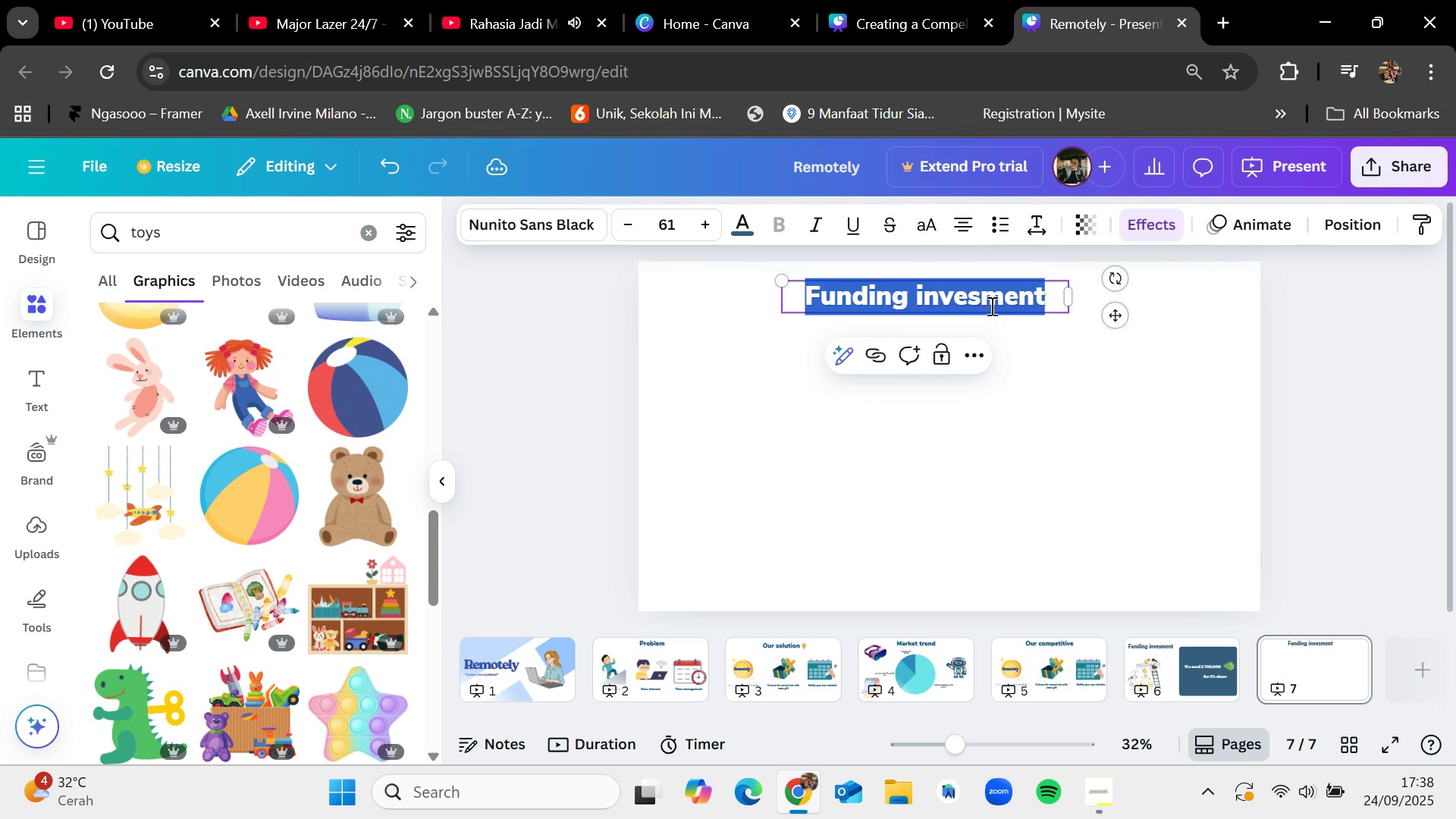 
double_click([990, 306])
 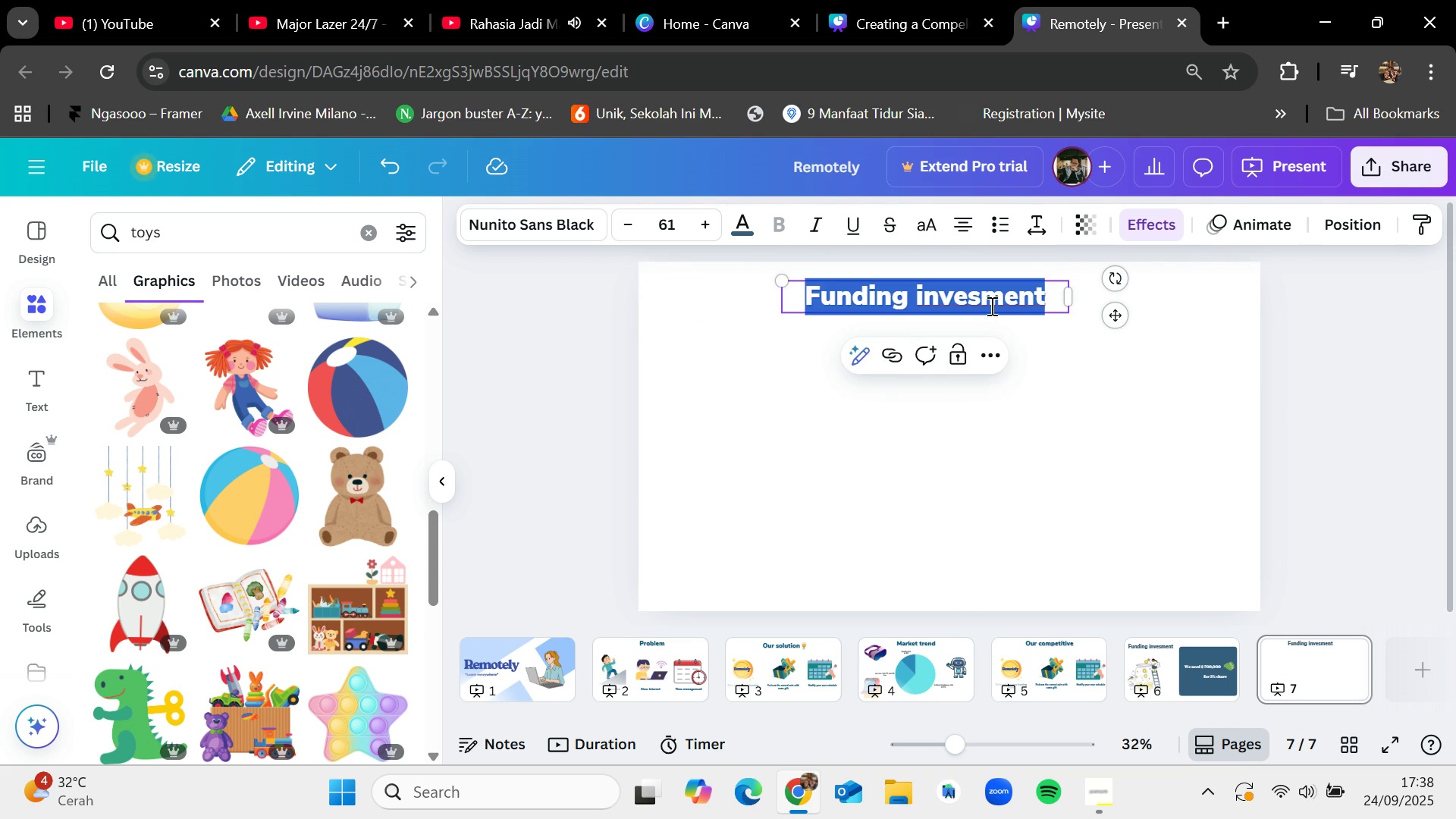 
key(Backspace)
type(Our platform)
 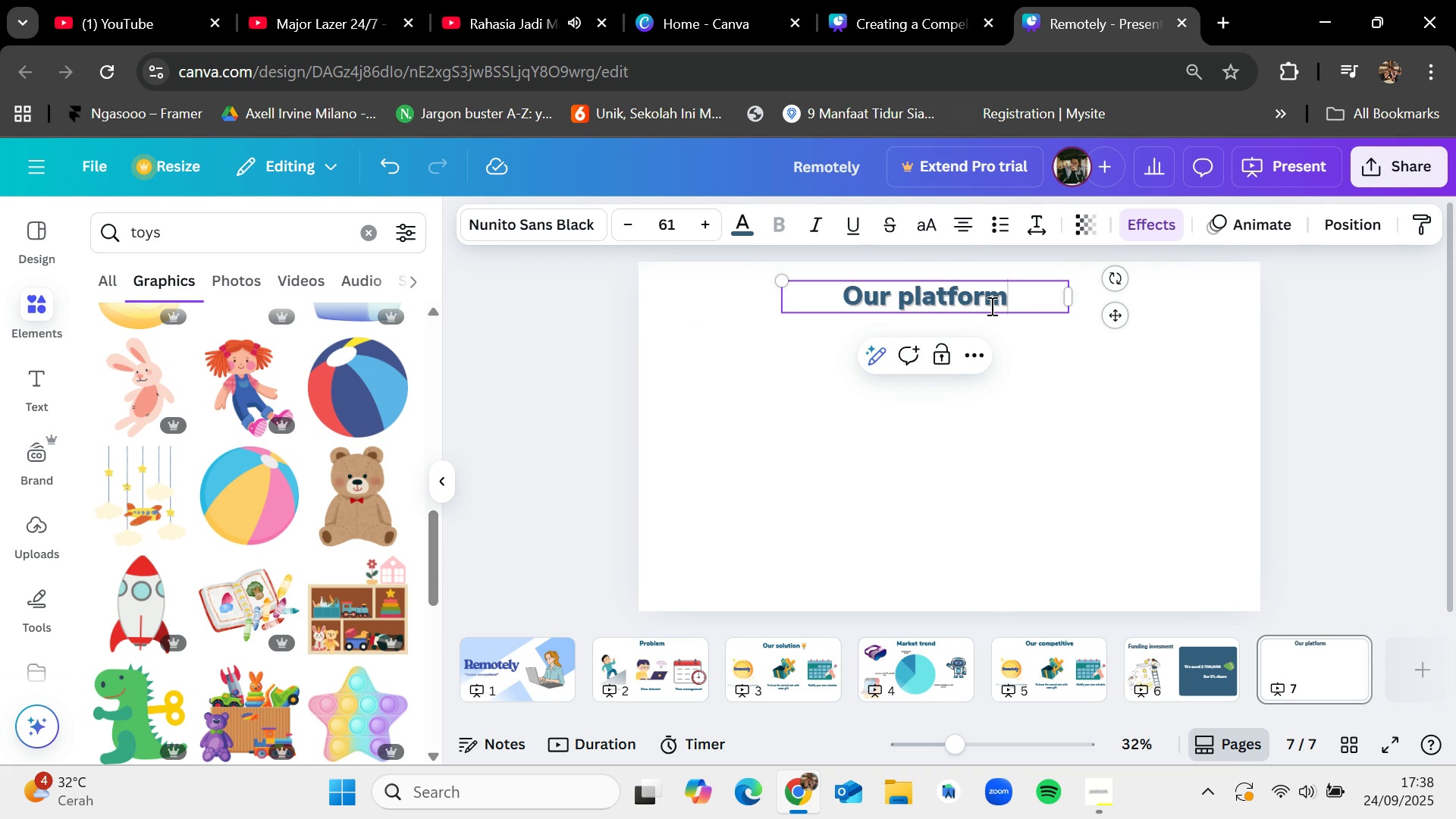 
left_click_drag(start_coordinate=[968, 297], to_coordinate=[989, 300])
 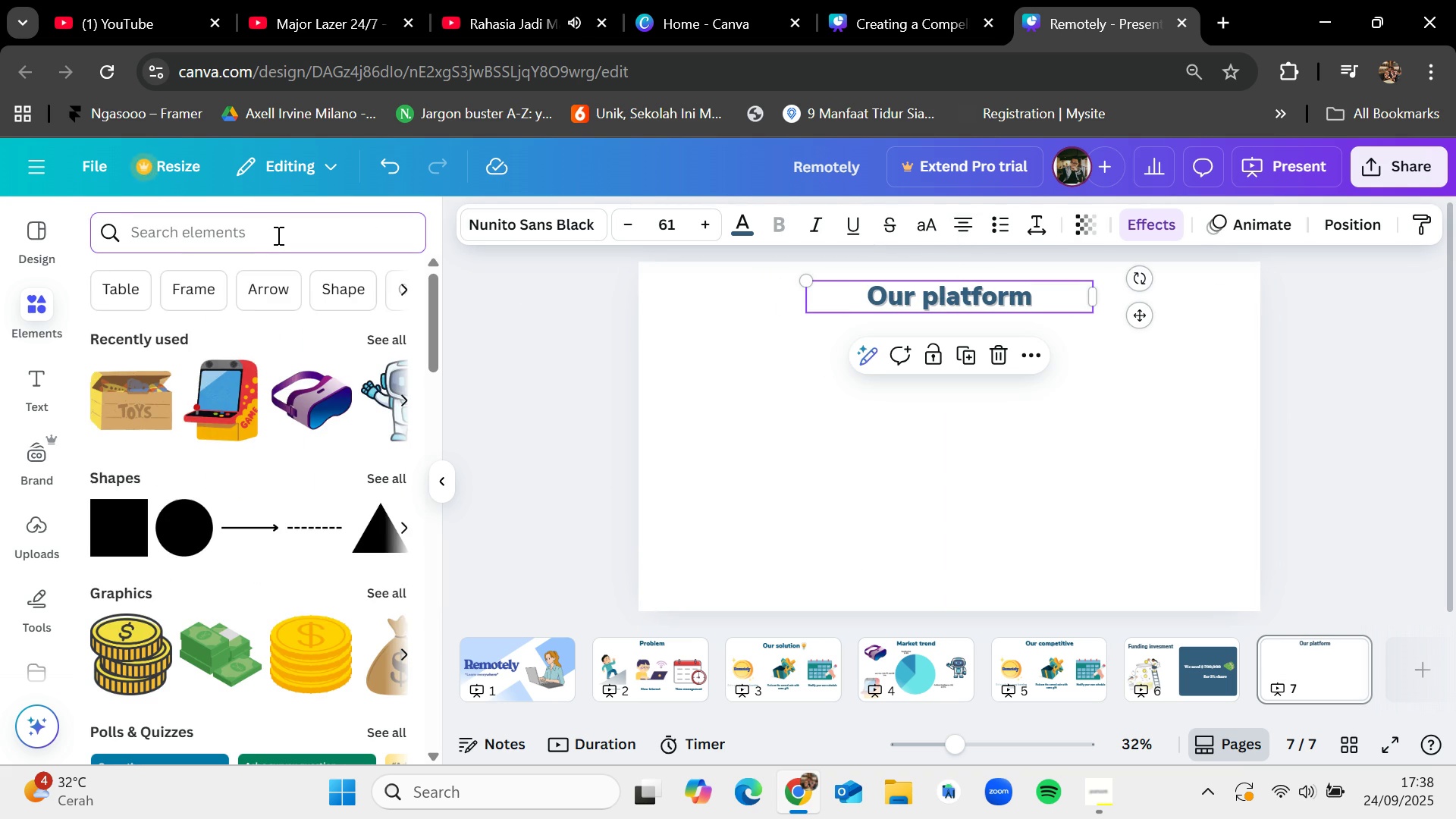 
type(phone')
key(Backspace)
 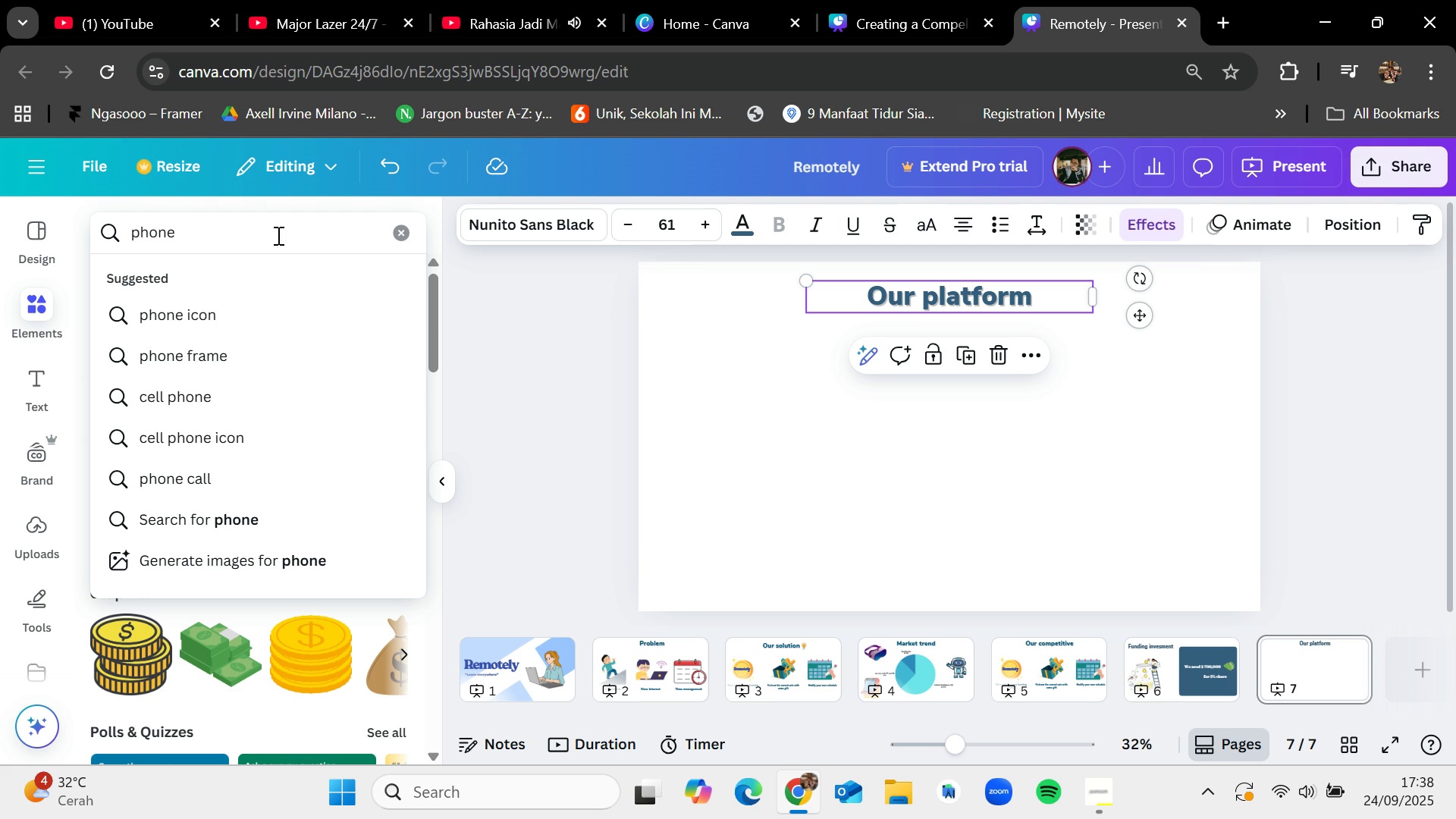 
key(Enter)
 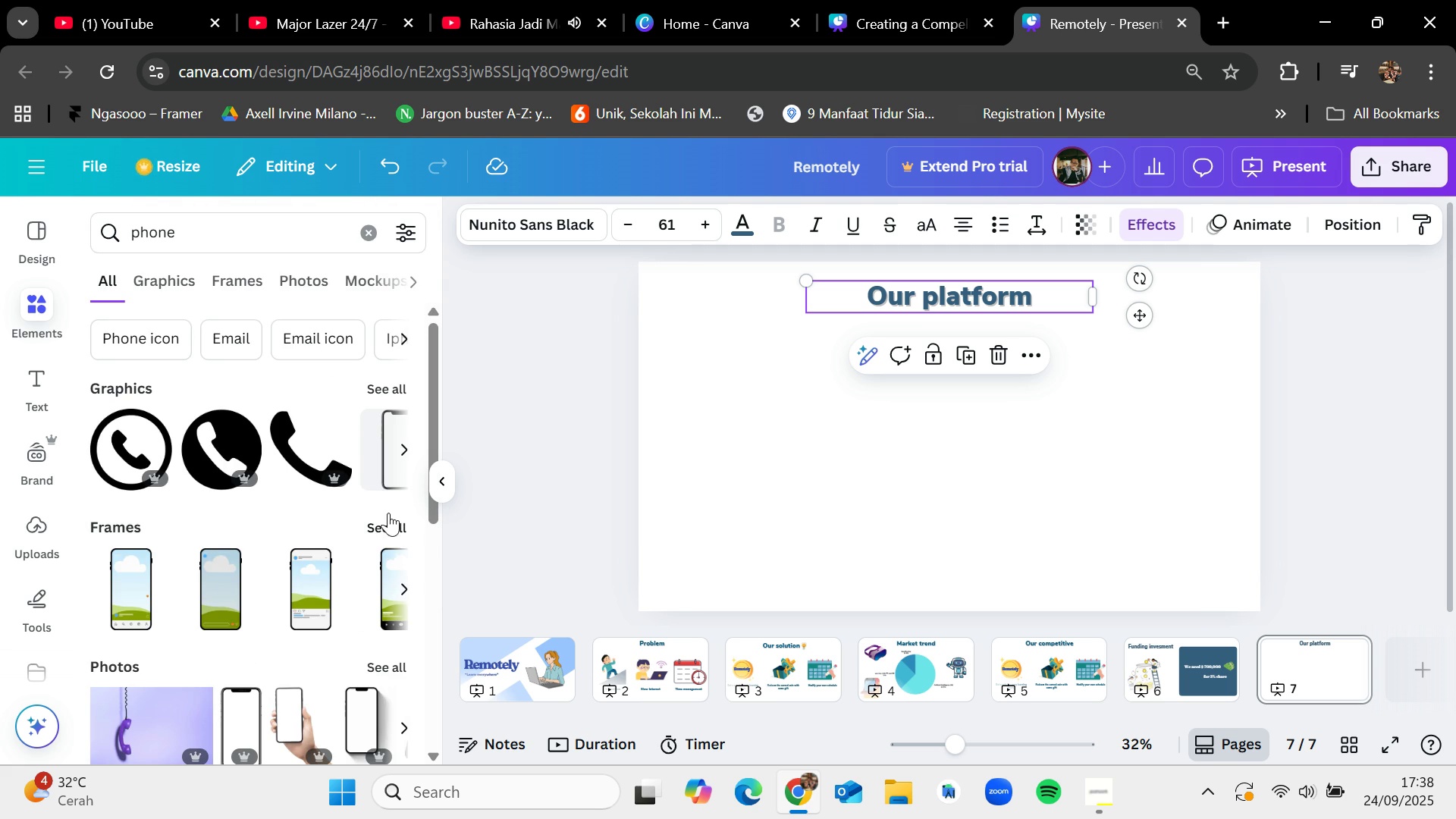 
left_click([403, 384])
 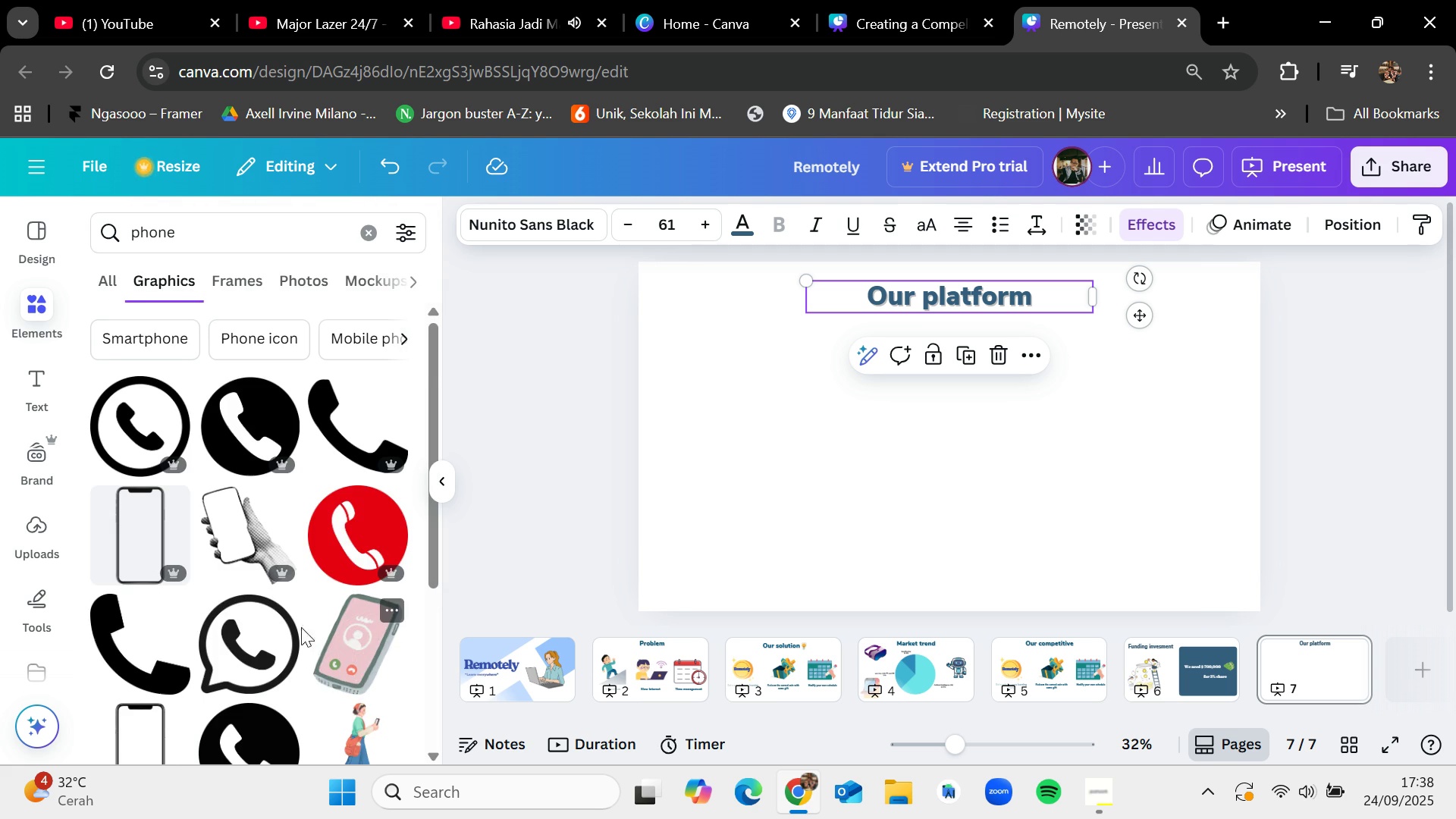 
scroll: coordinate [284, 559], scroll_direction: down, amount: 2.0
 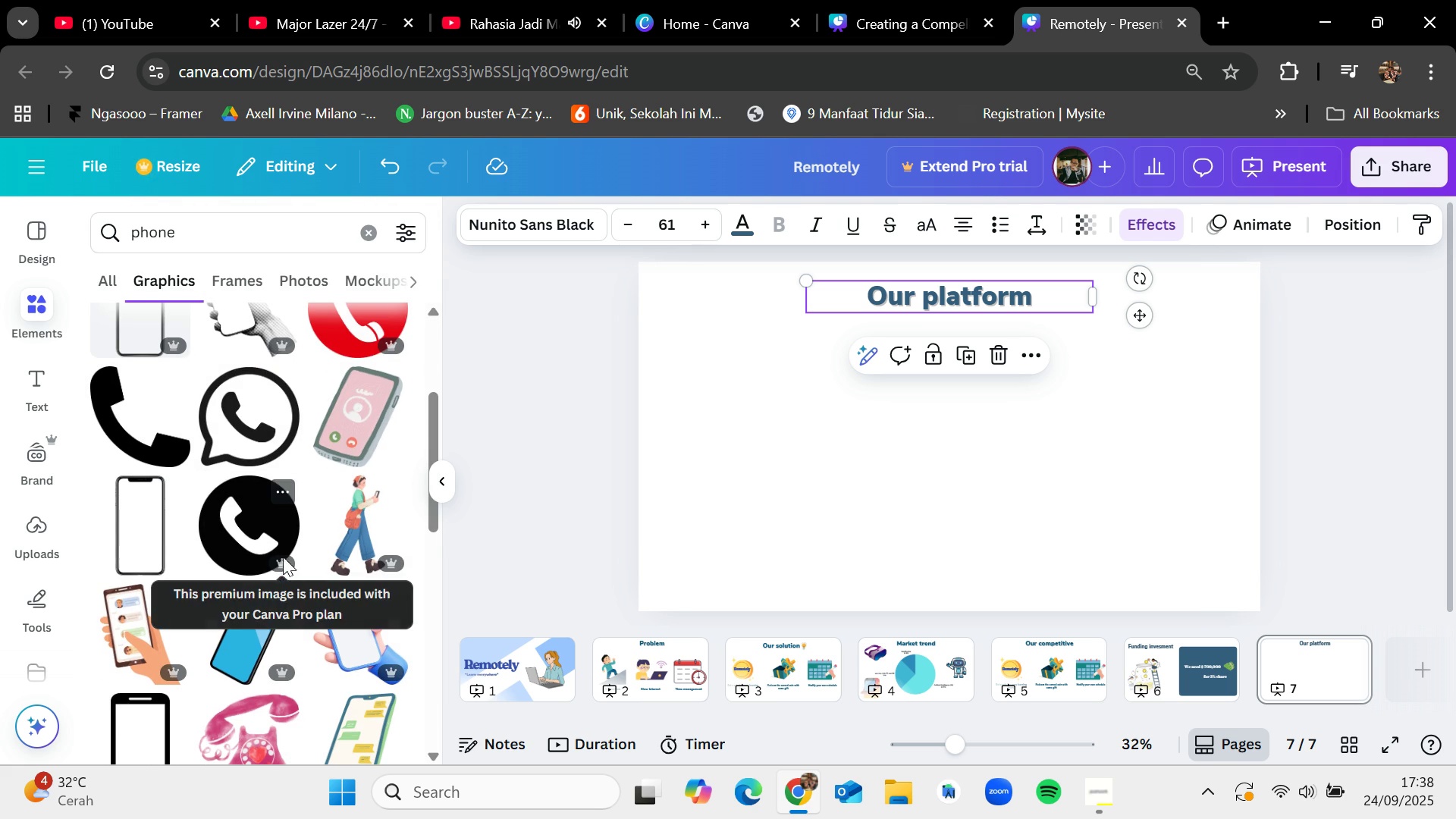 
mouse_move([130, 530])
 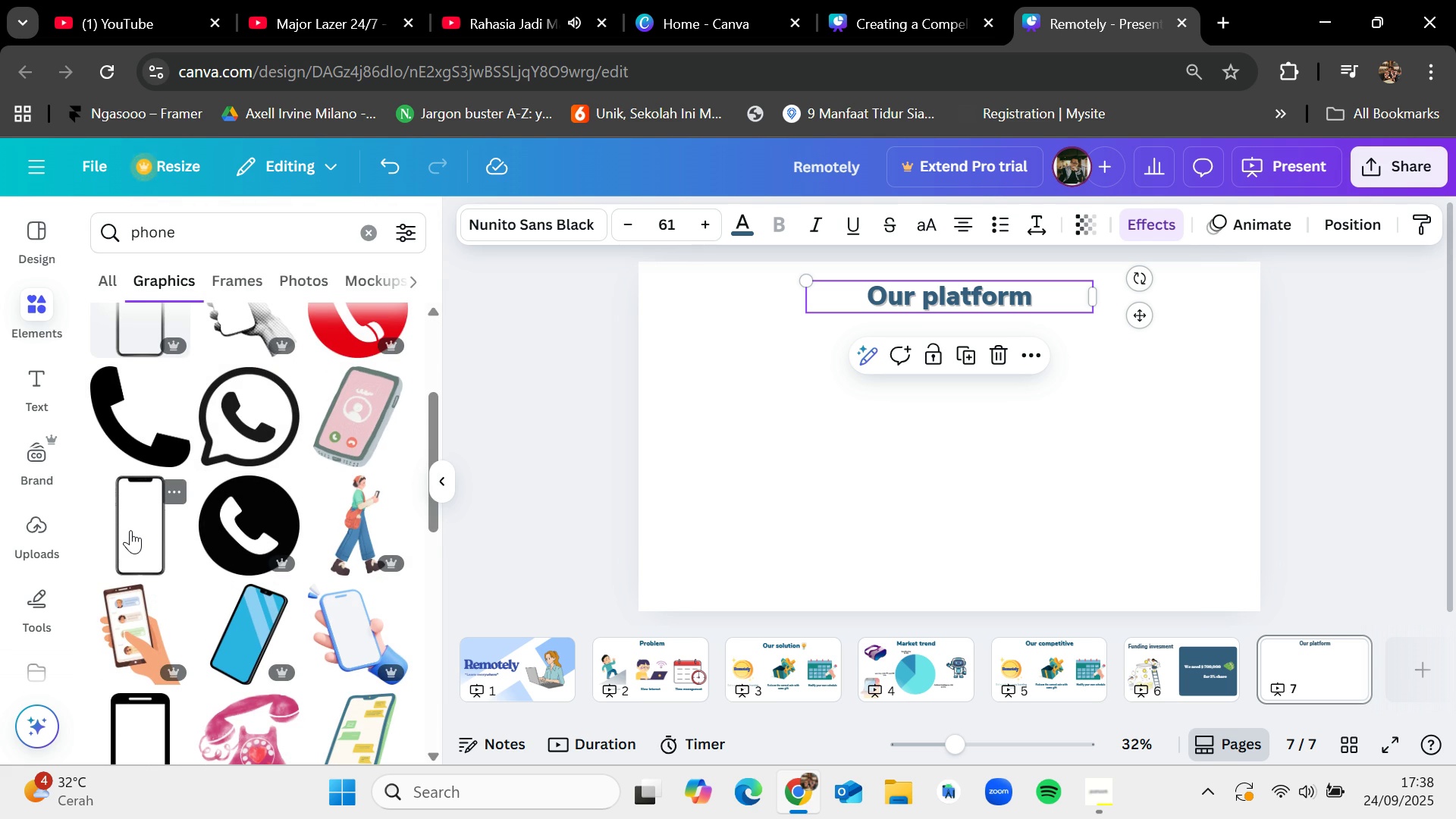 
scroll: coordinate [255, 600], scroll_direction: down, amount: 7.0
 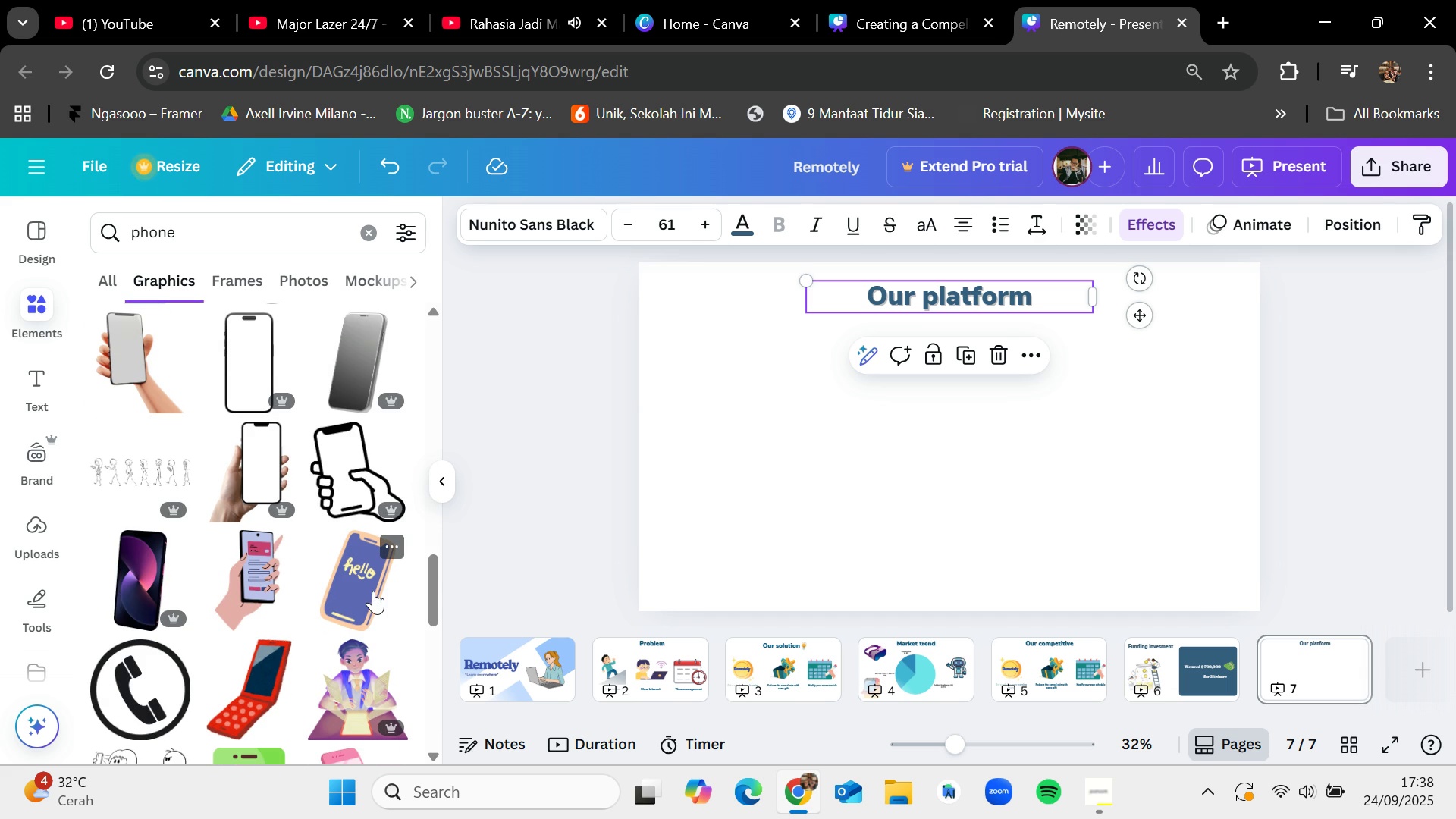 
left_click_drag(start_coordinate=[366, 582], to_coordinate=[761, 444])
 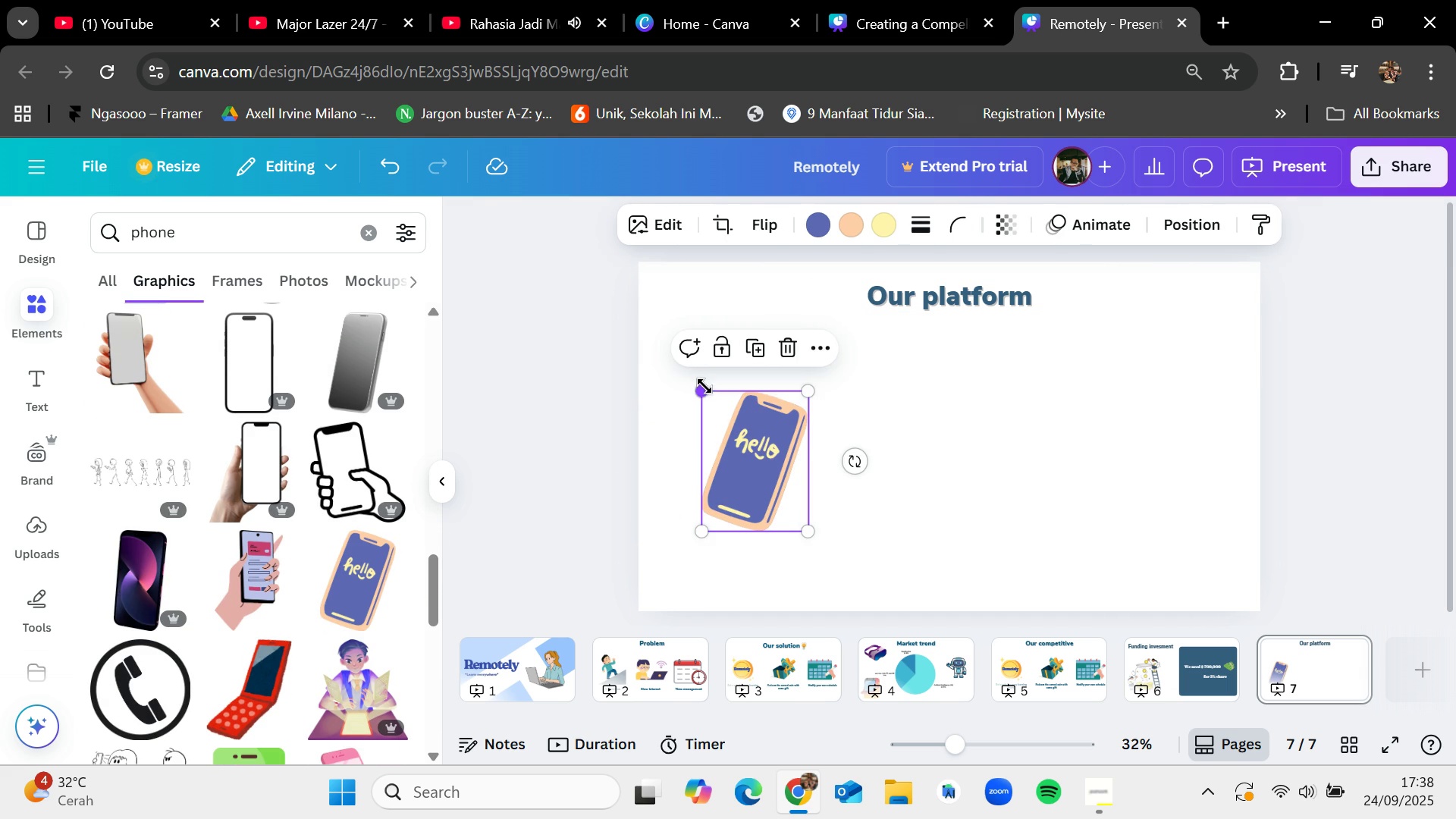 
left_click_drag(start_coordinate=[703, 393], to_coordinate=[655, 345])
 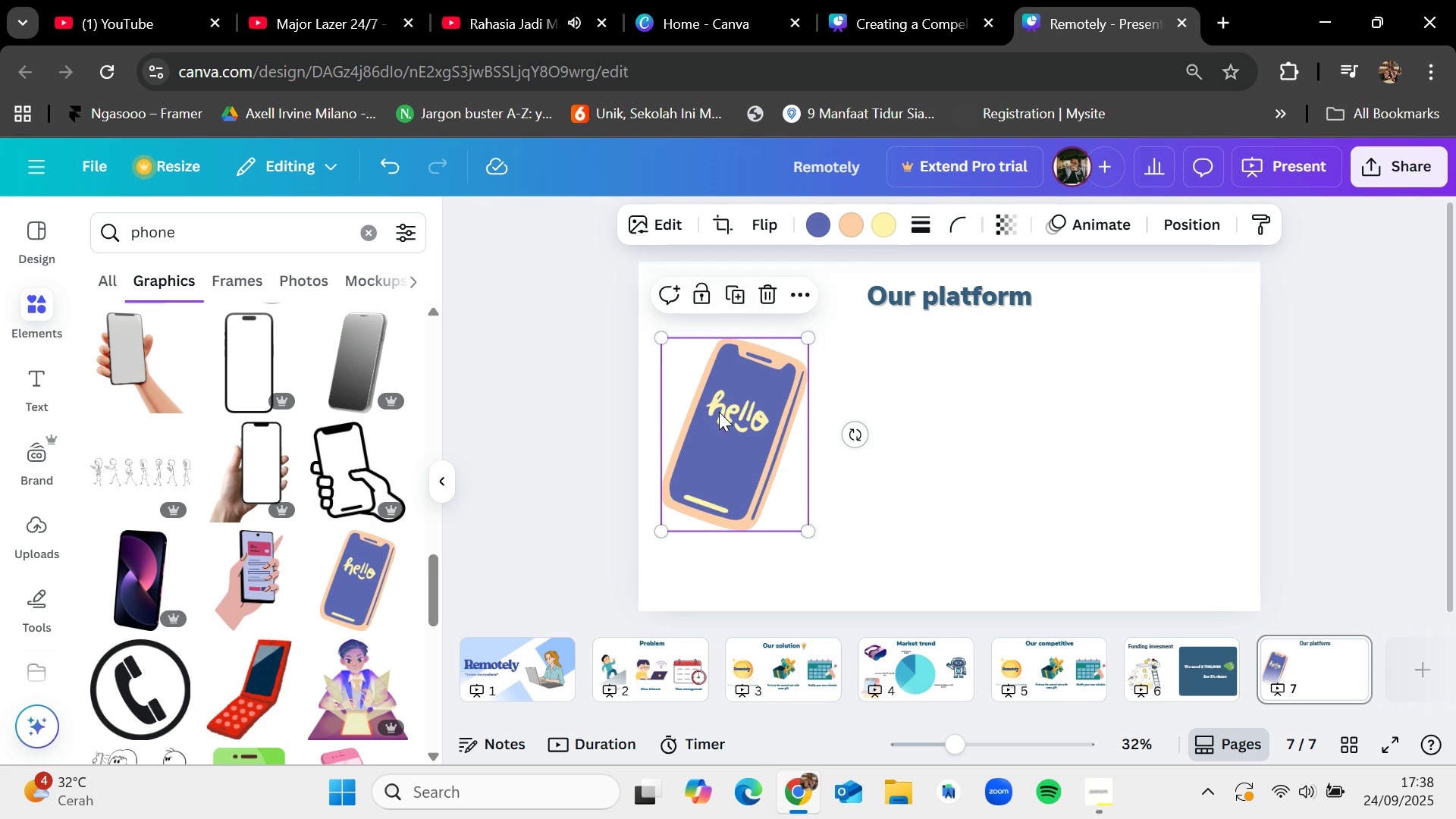 
left_click_drag(start_coordinate=[721, 412], to_coordinate=[759, 419])
 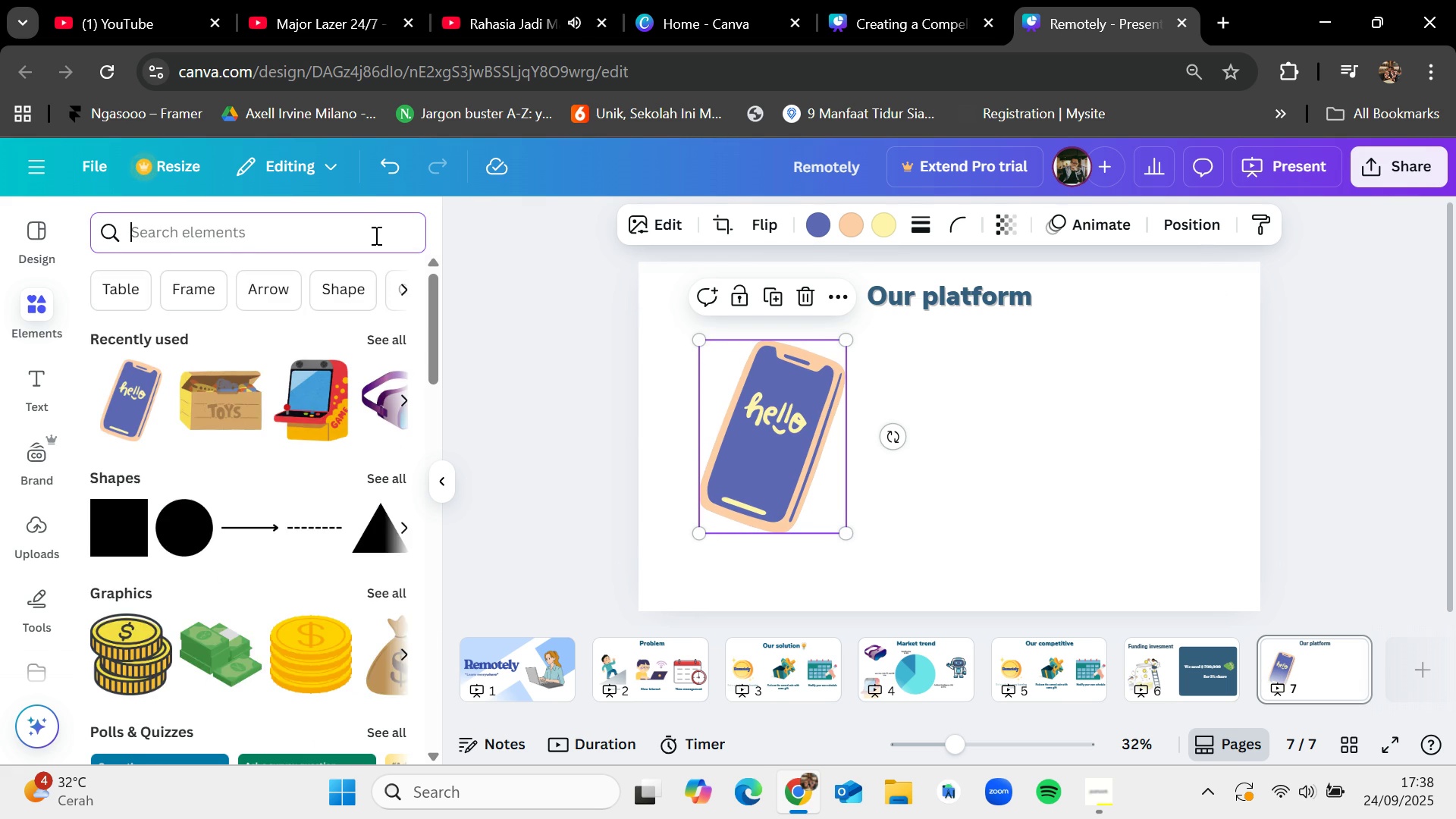 
type(laptop)
 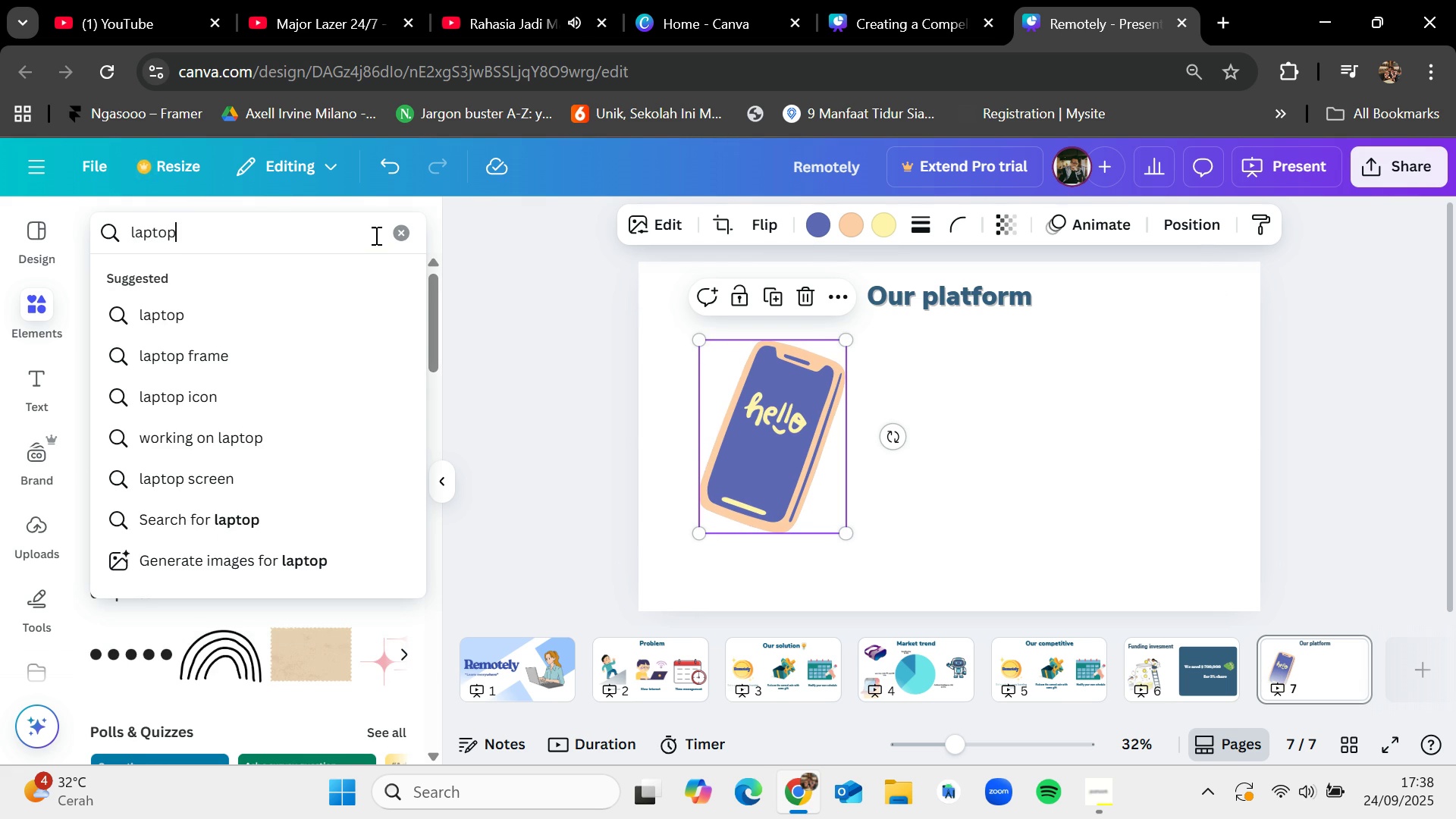 
key(Enter)
 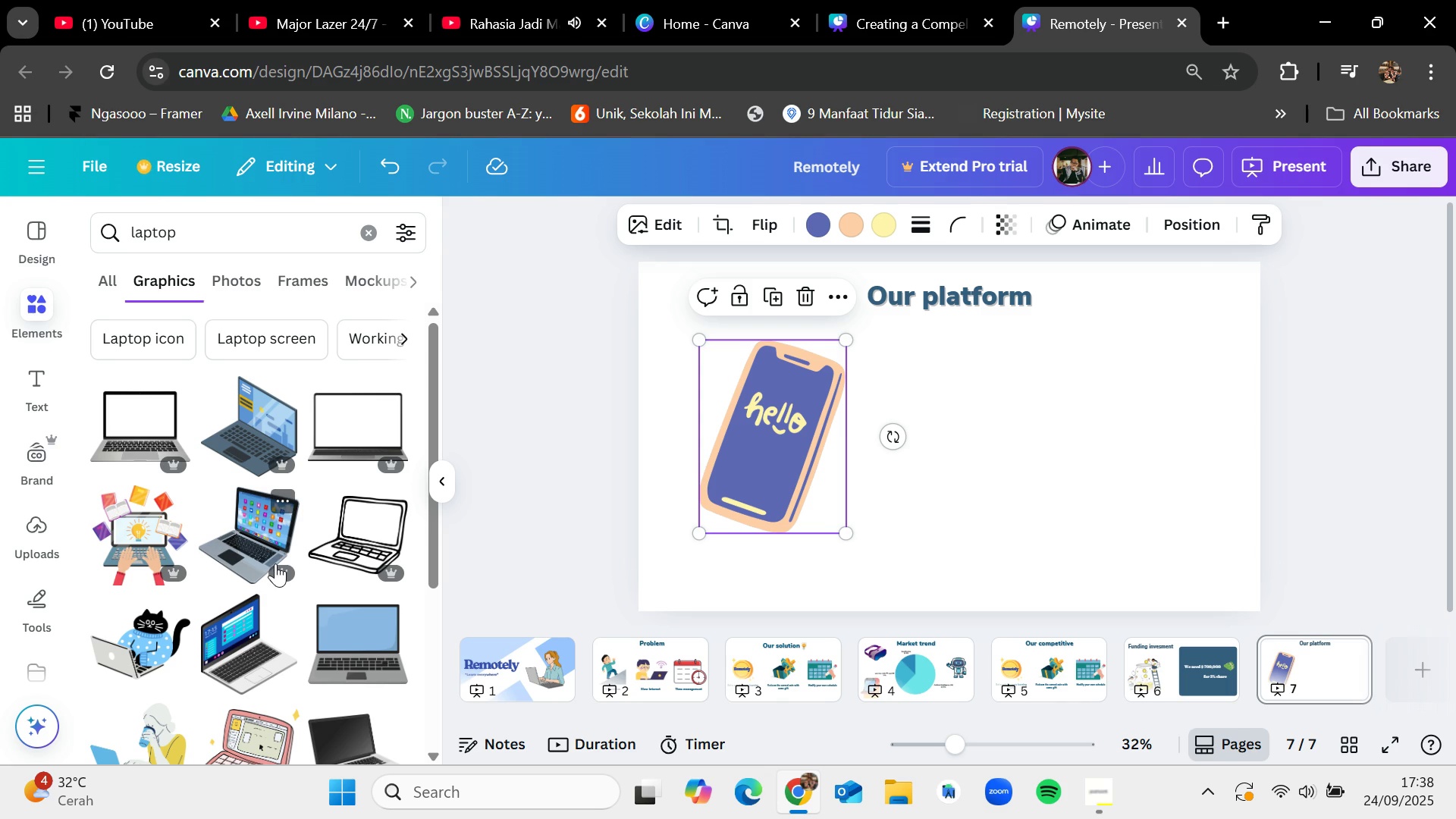 
wait(5.07)
 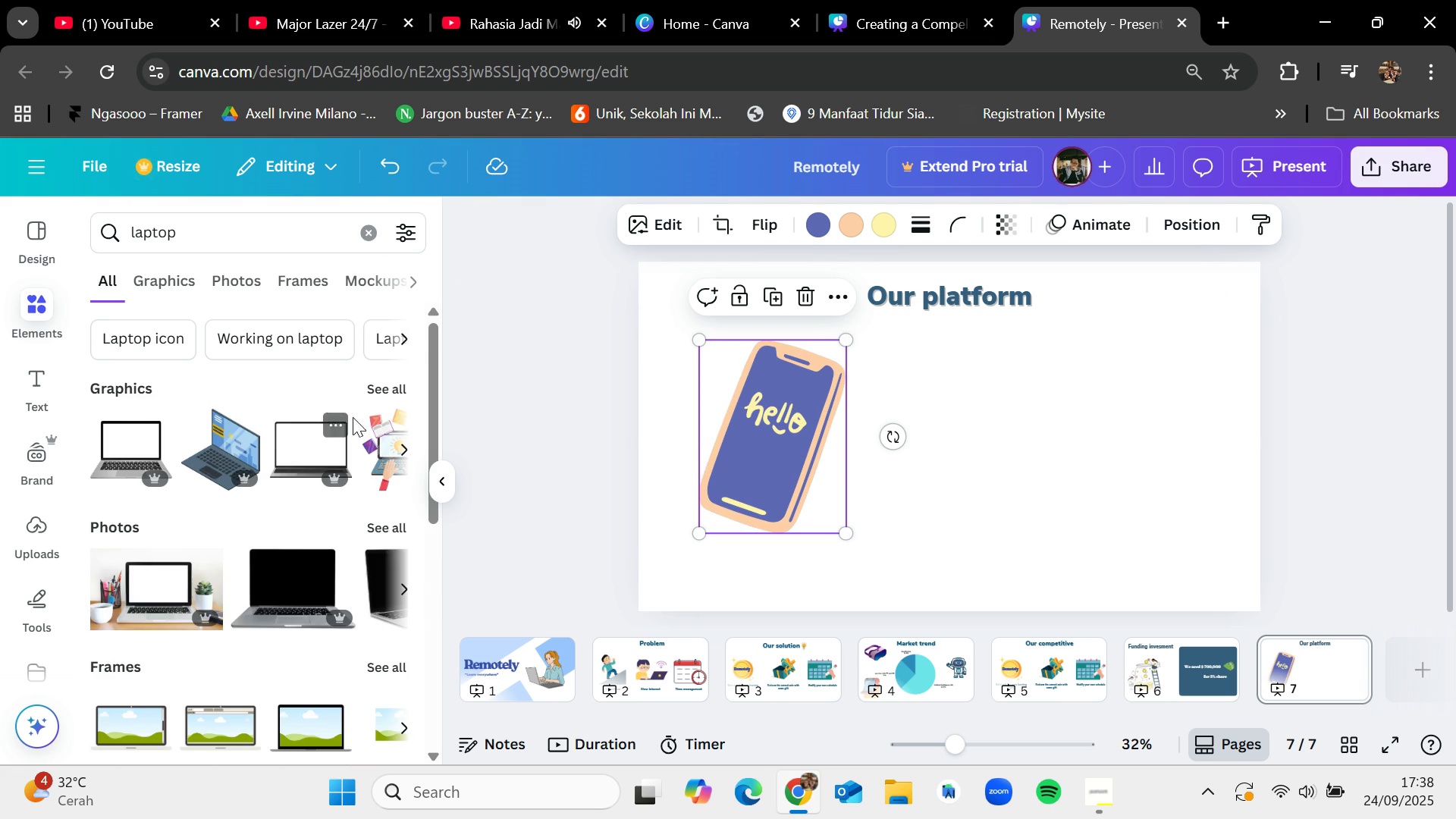 
scroll: coordinate [276, 654], scroll_direction: down, amount: 1.0
 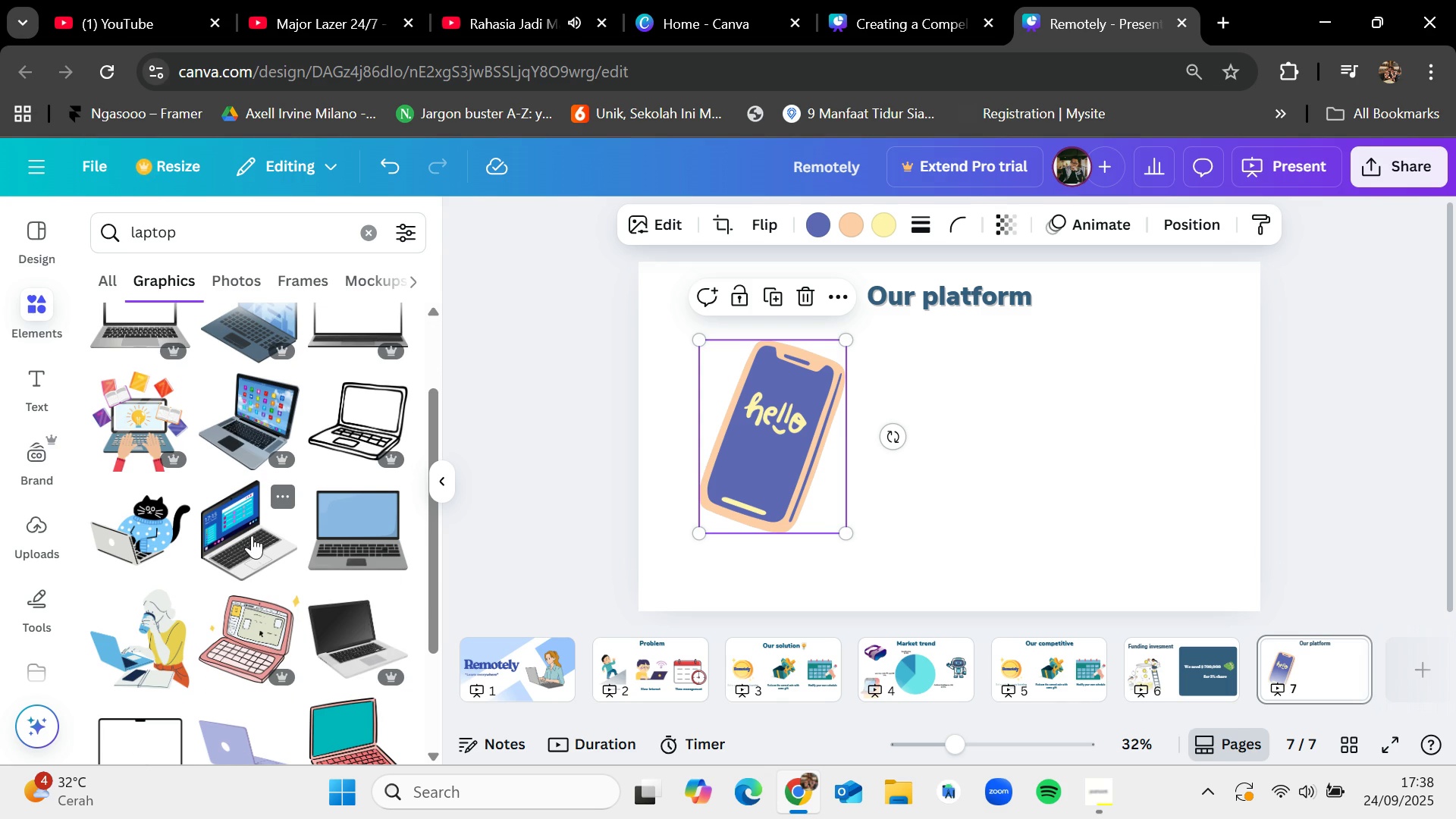 
left_click_drag(start_coordinate=[247, 535], to_coordinate=[1071, 383])
 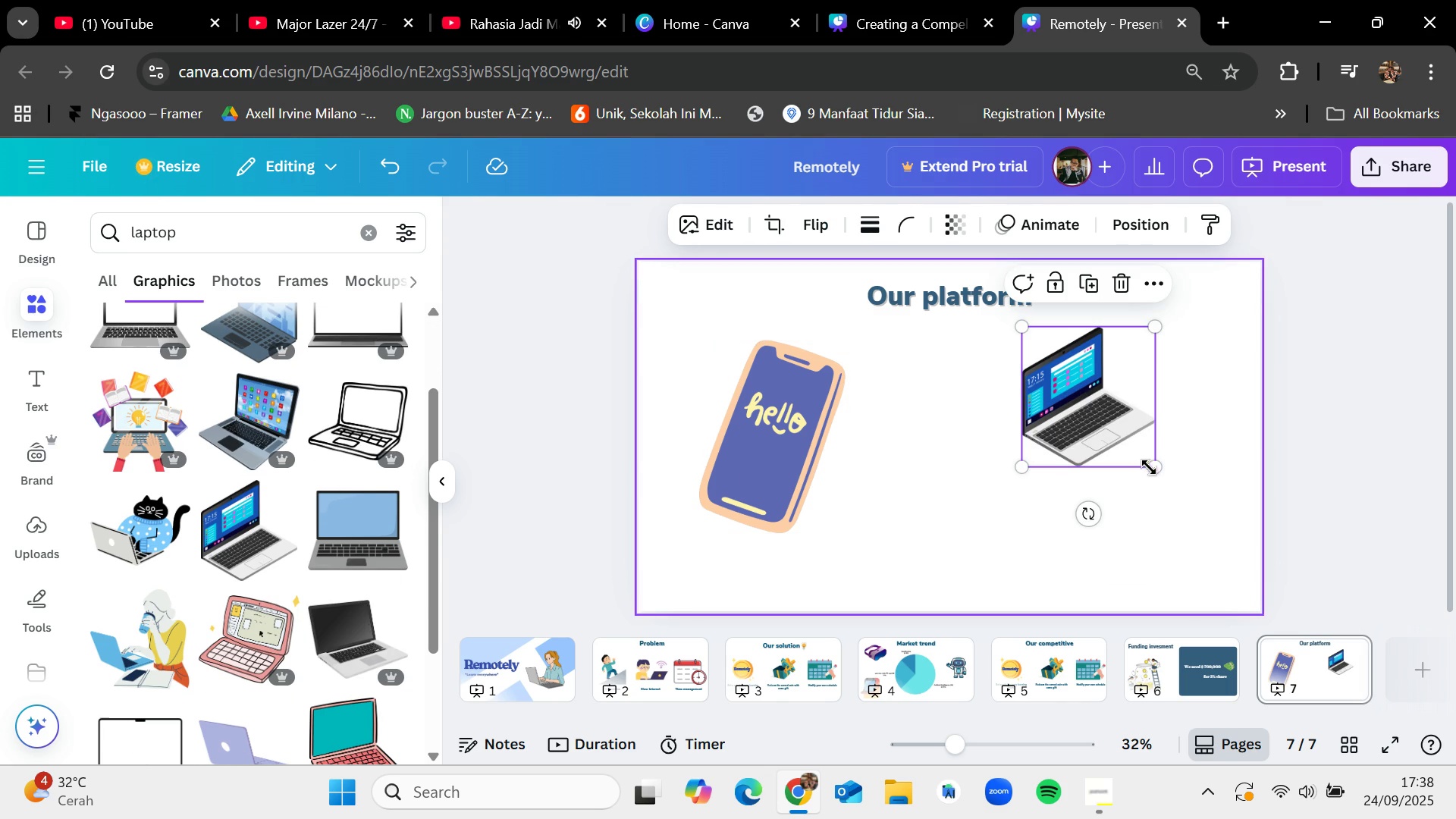 
left_click_drag(start_coordinate=[1150, 466], to_coordinate=[1205, 554])
 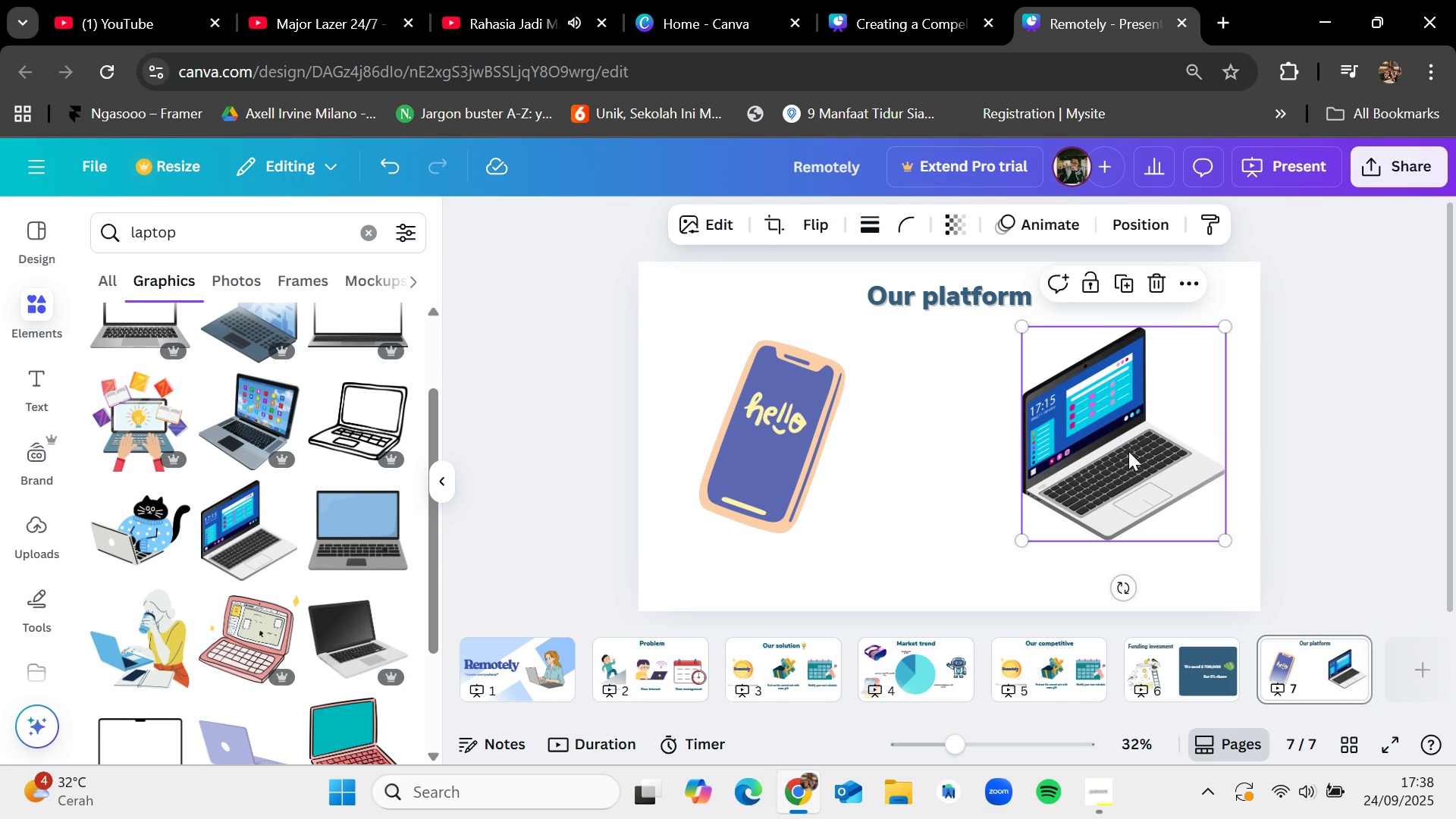 
left_click_drag(start_coordinate=[1127, 451], to_coordinate=[1112, 462])
 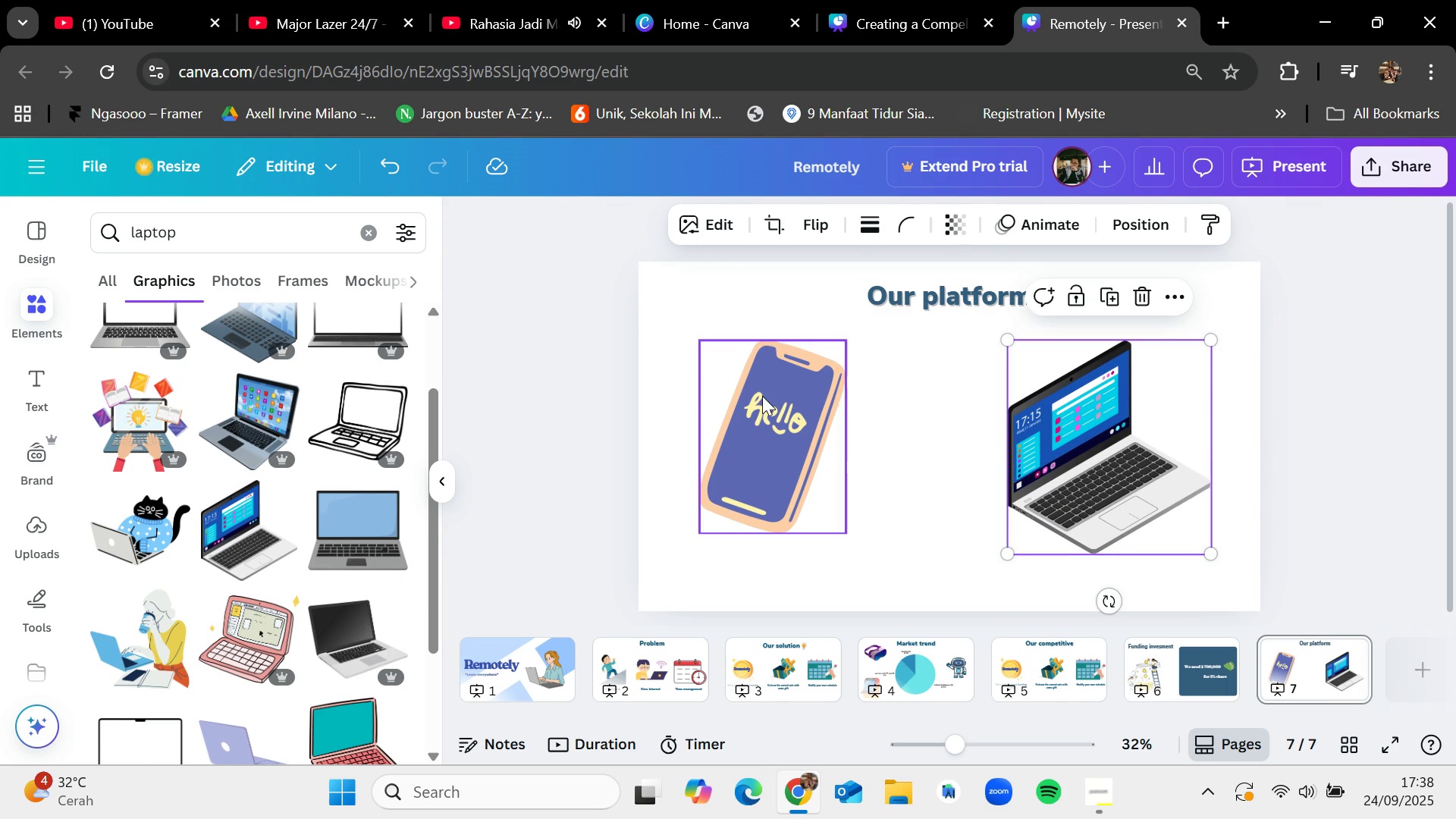 
left_click_drag(start_coordinate=[762, 396], to_coordinate=[792, 397])
 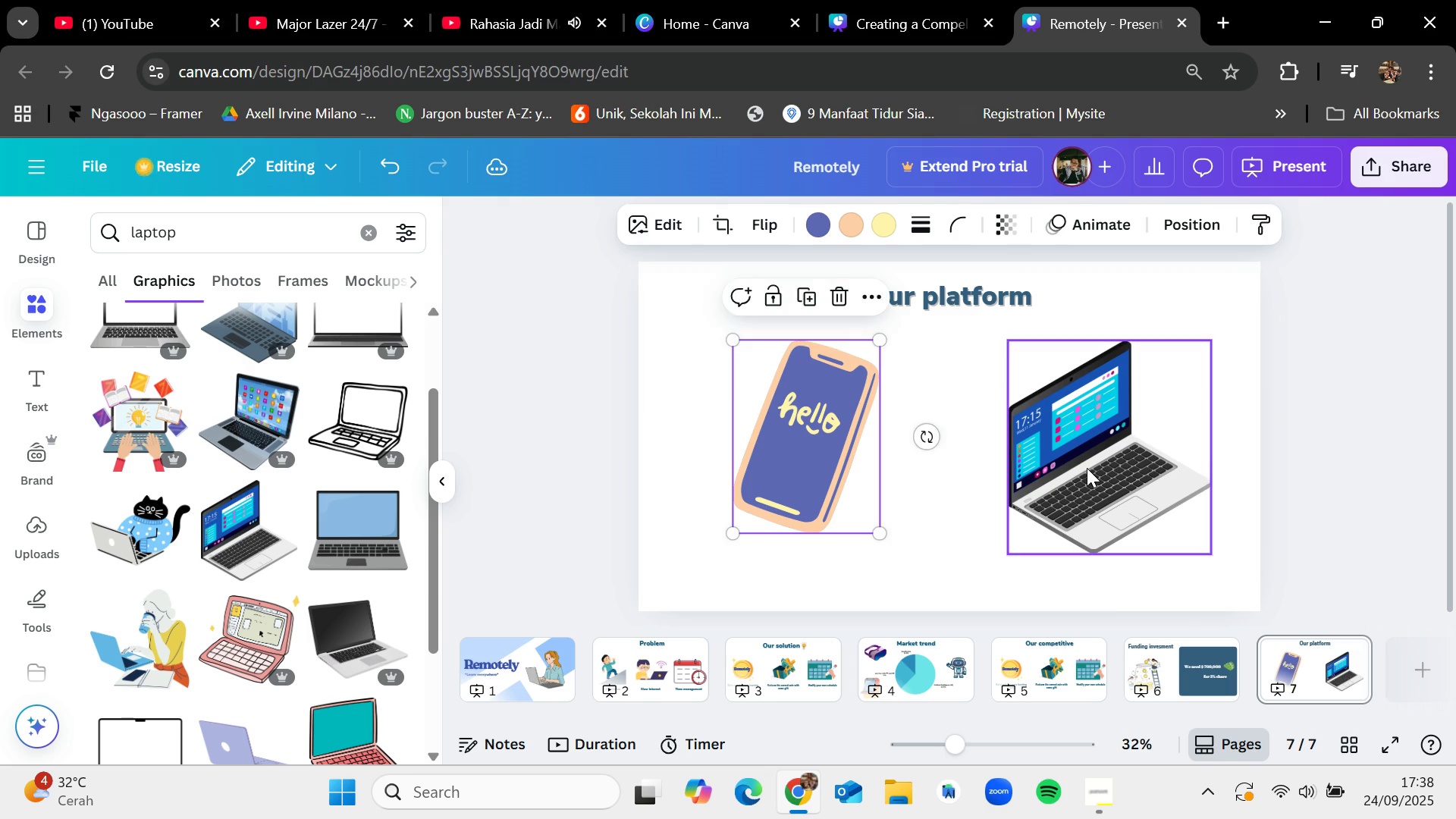 
left_click_drag(start_coordinate=[1087, 468], to_coordinate=[1090, 462])
 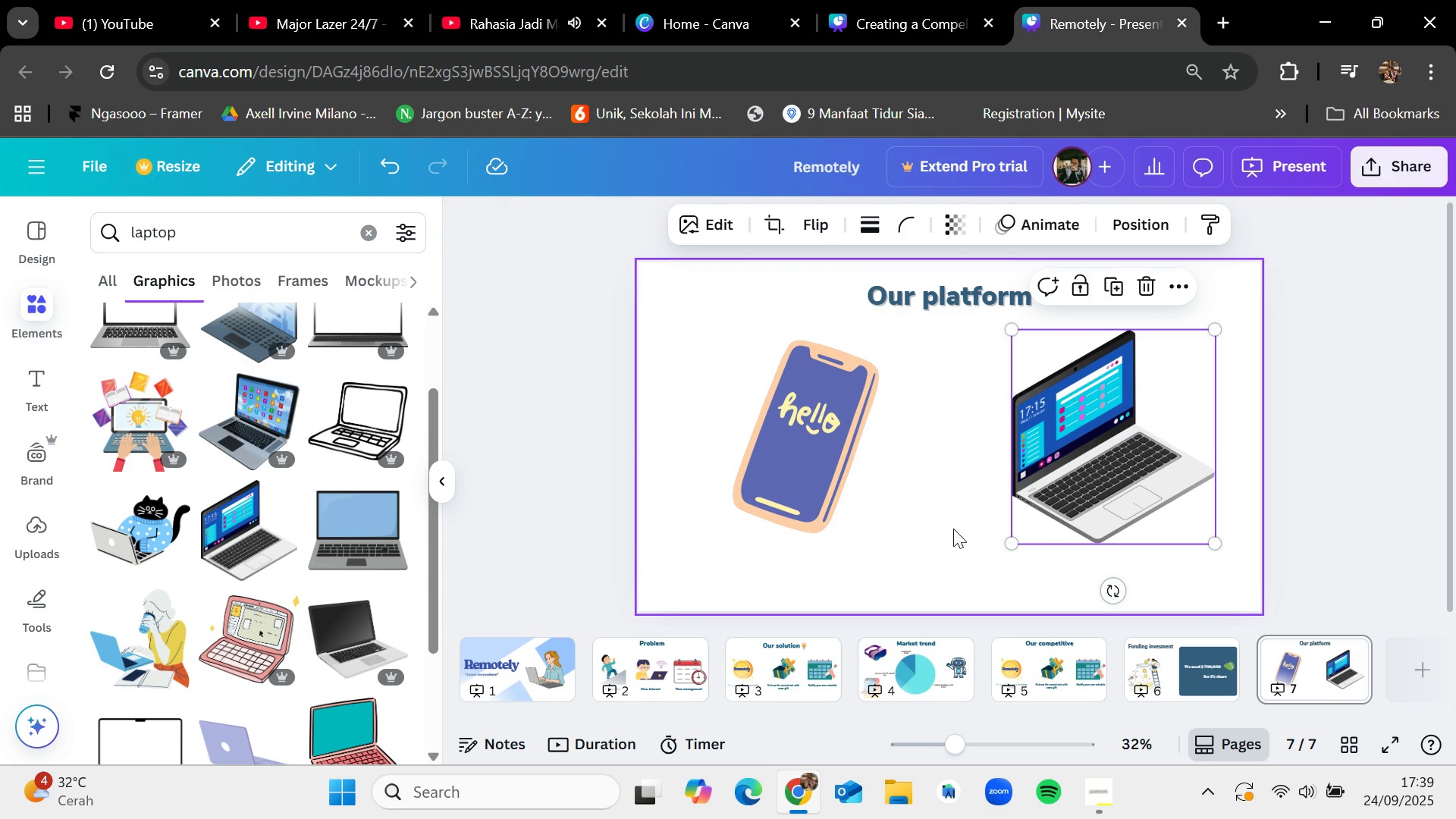 
left_click([934, 545])
 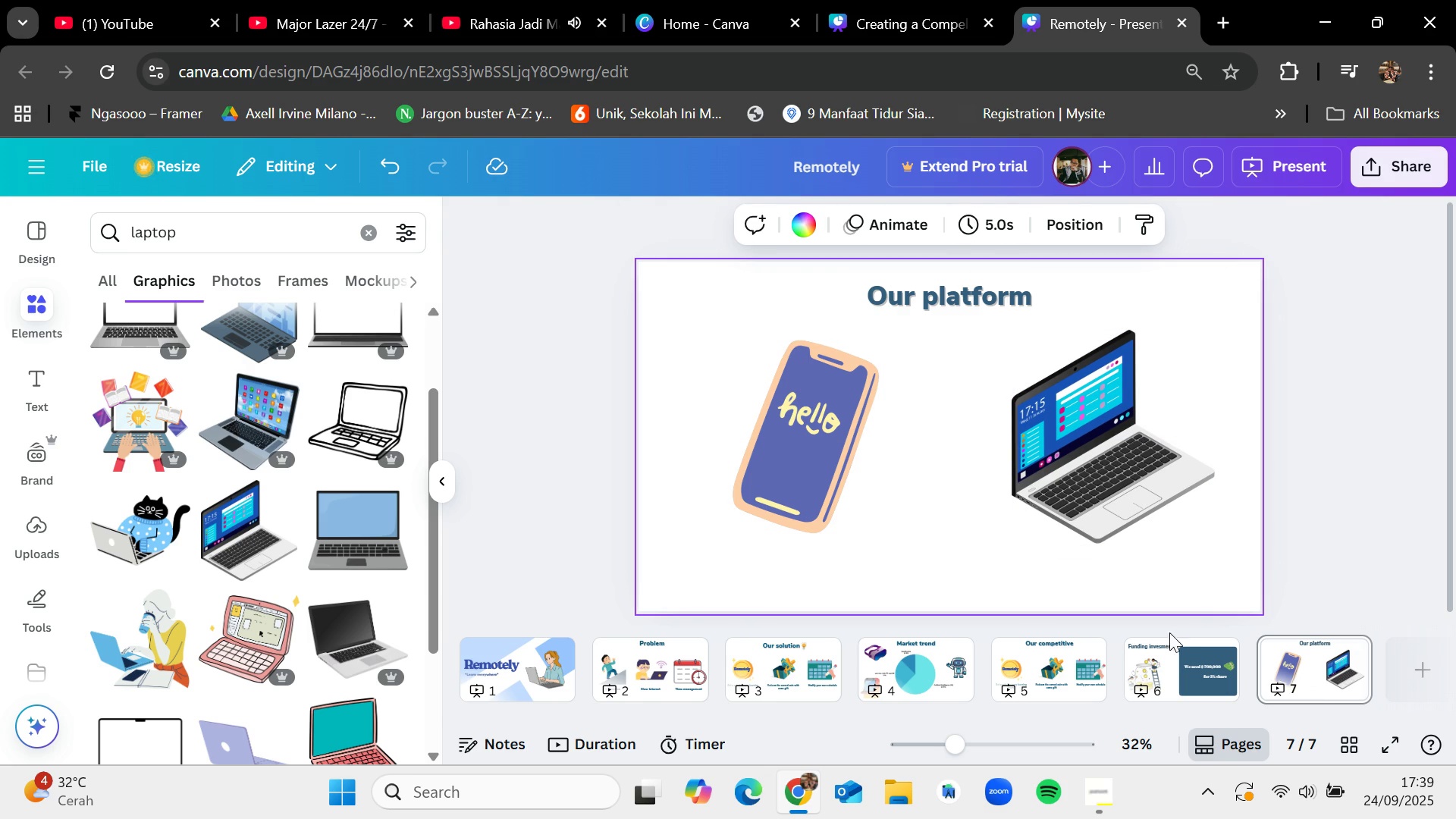 
mouse_move([1207, 657])
 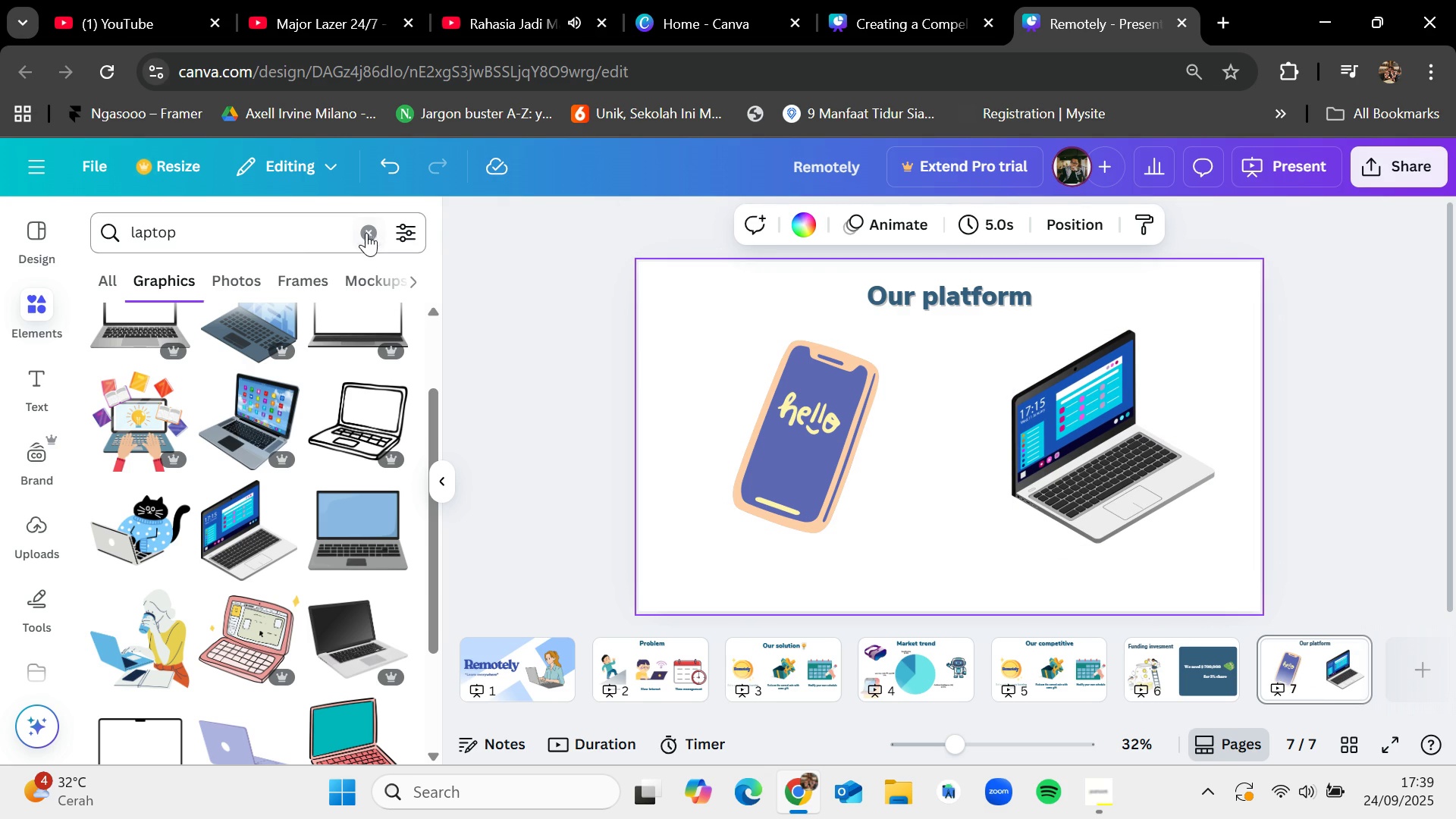 
left_click([366, 231])
 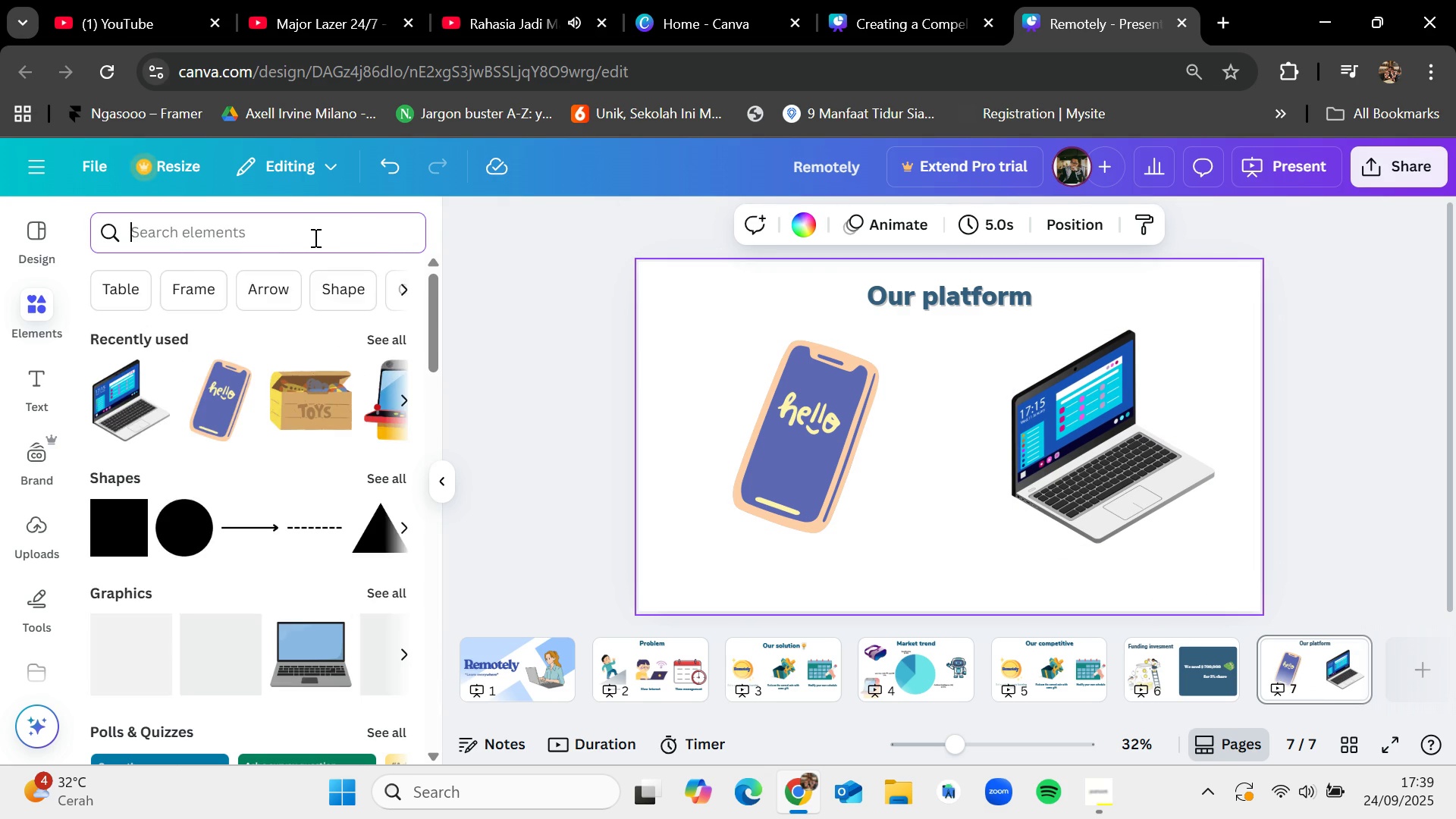 
type(tablet)
 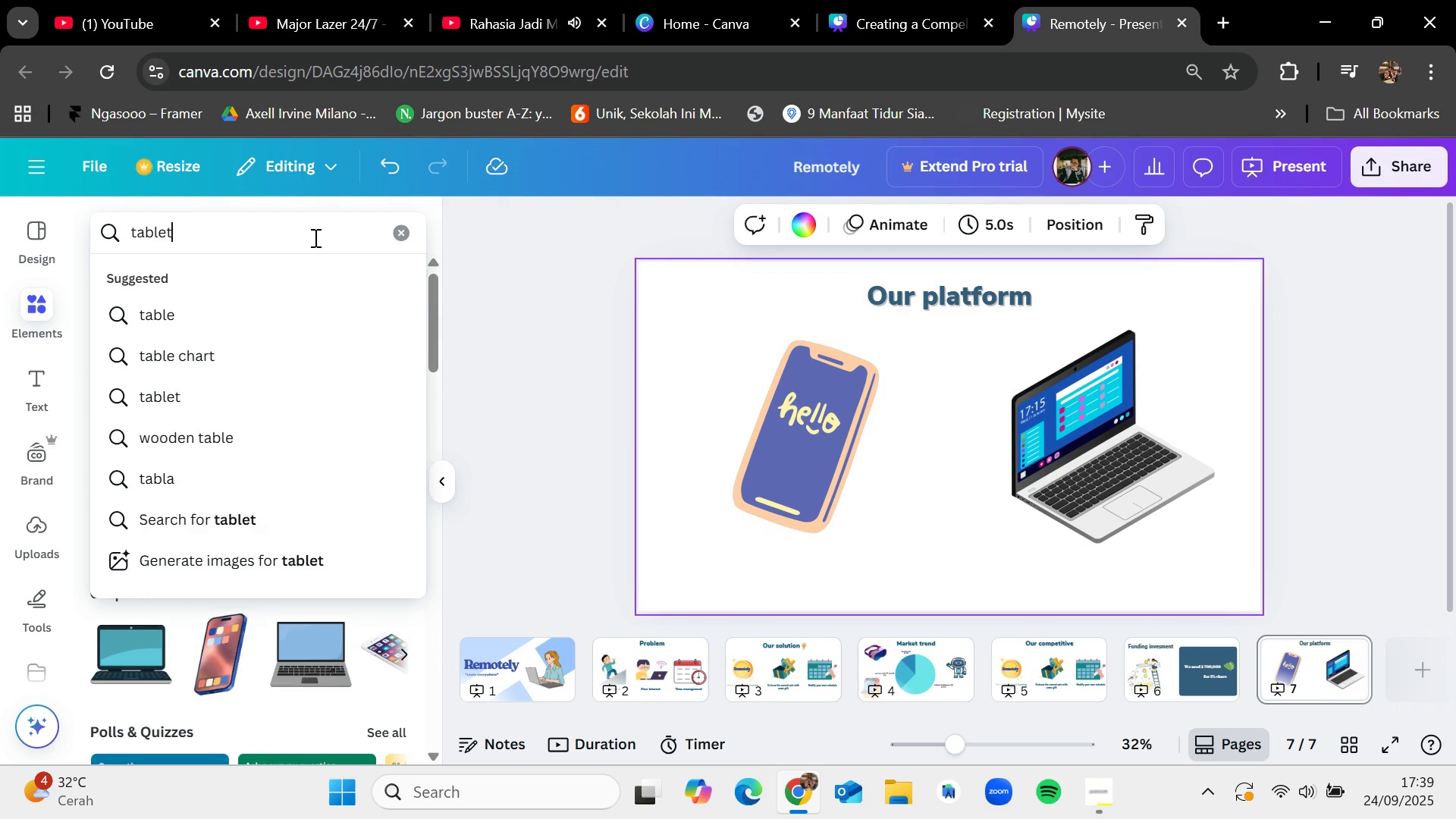 
key(Enter)
 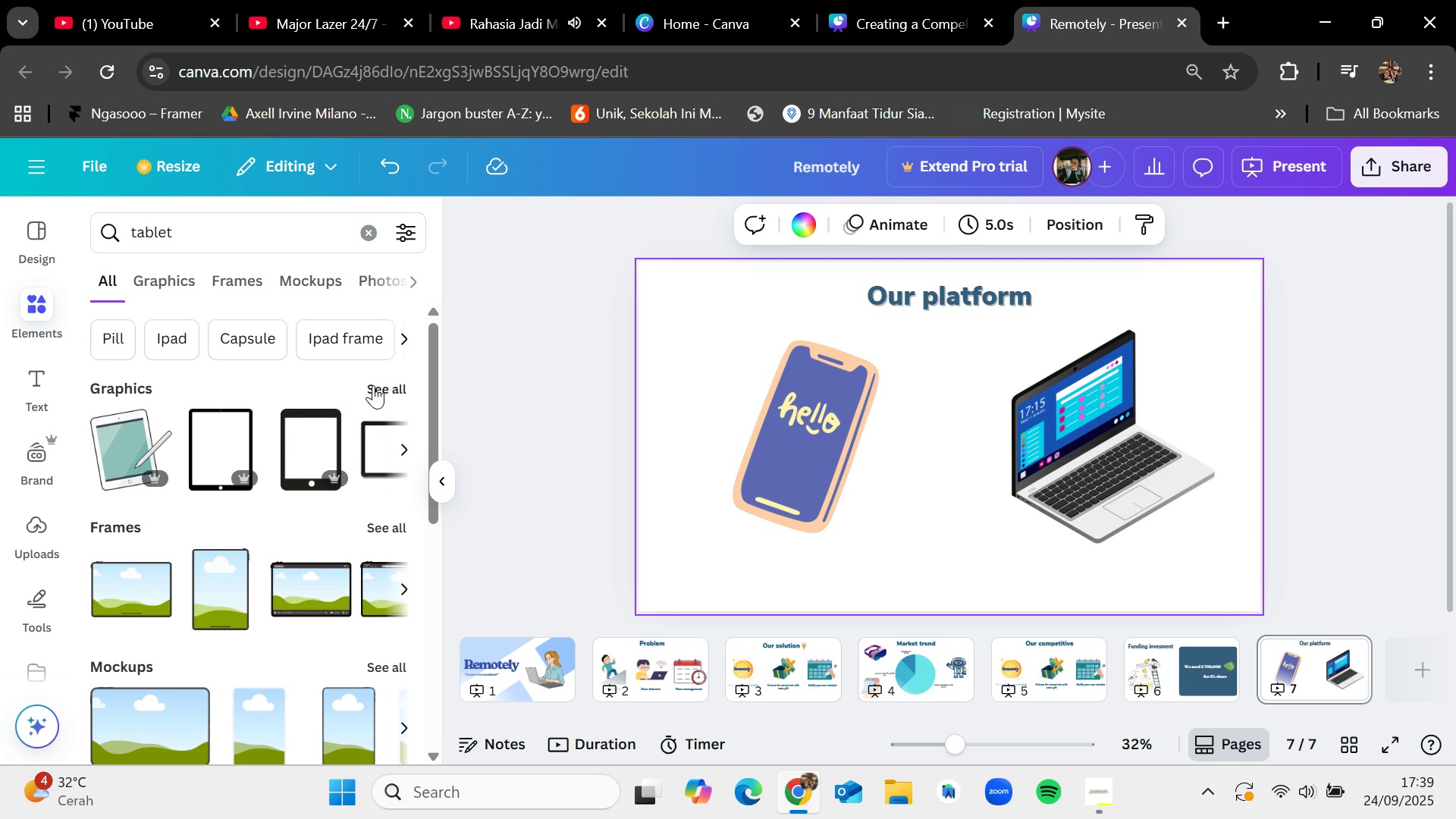 
left_click([374, 386])
 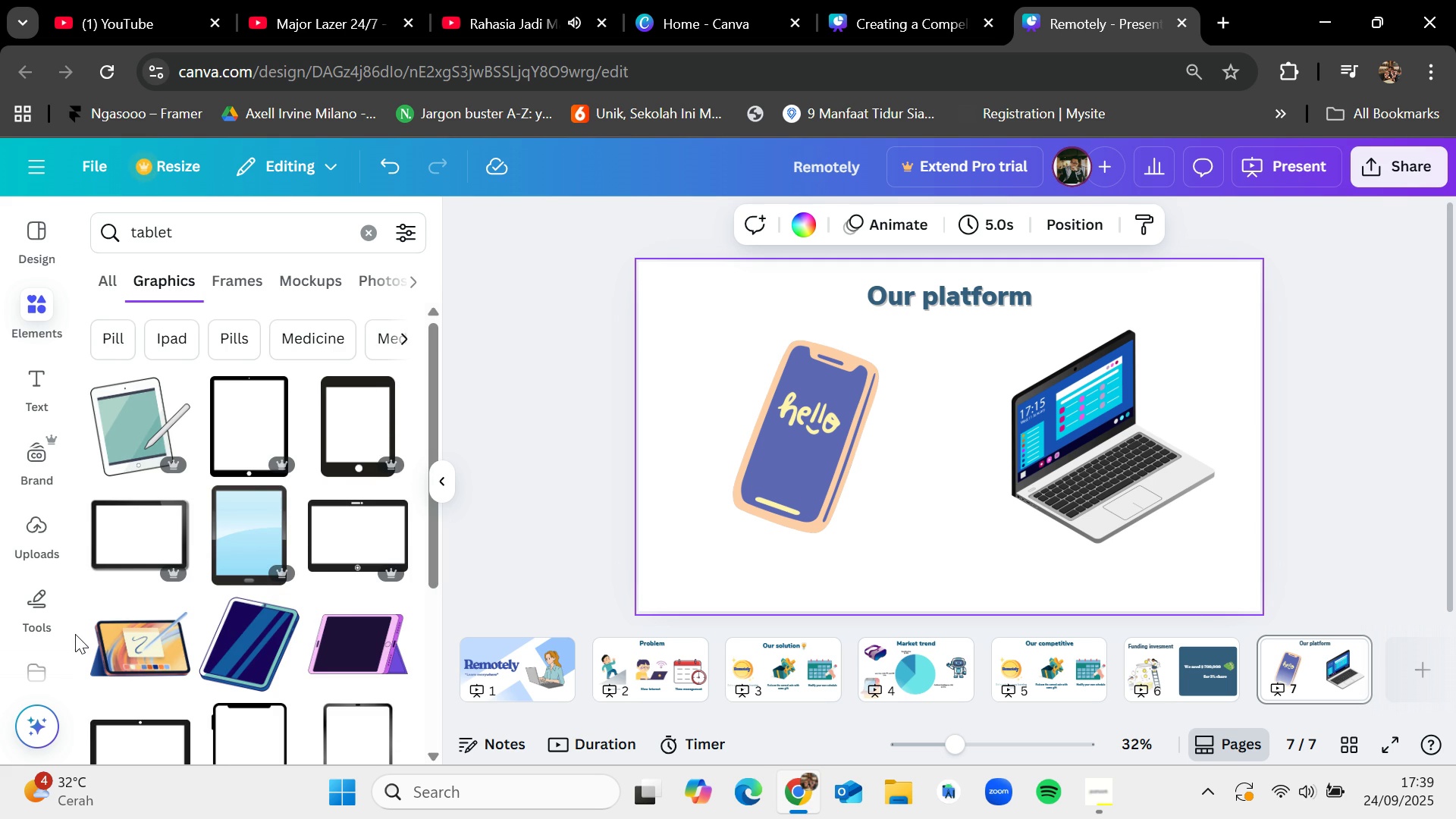 
scroll: coordinate [147, 628], scroll_direction: down, amount: 1.0
 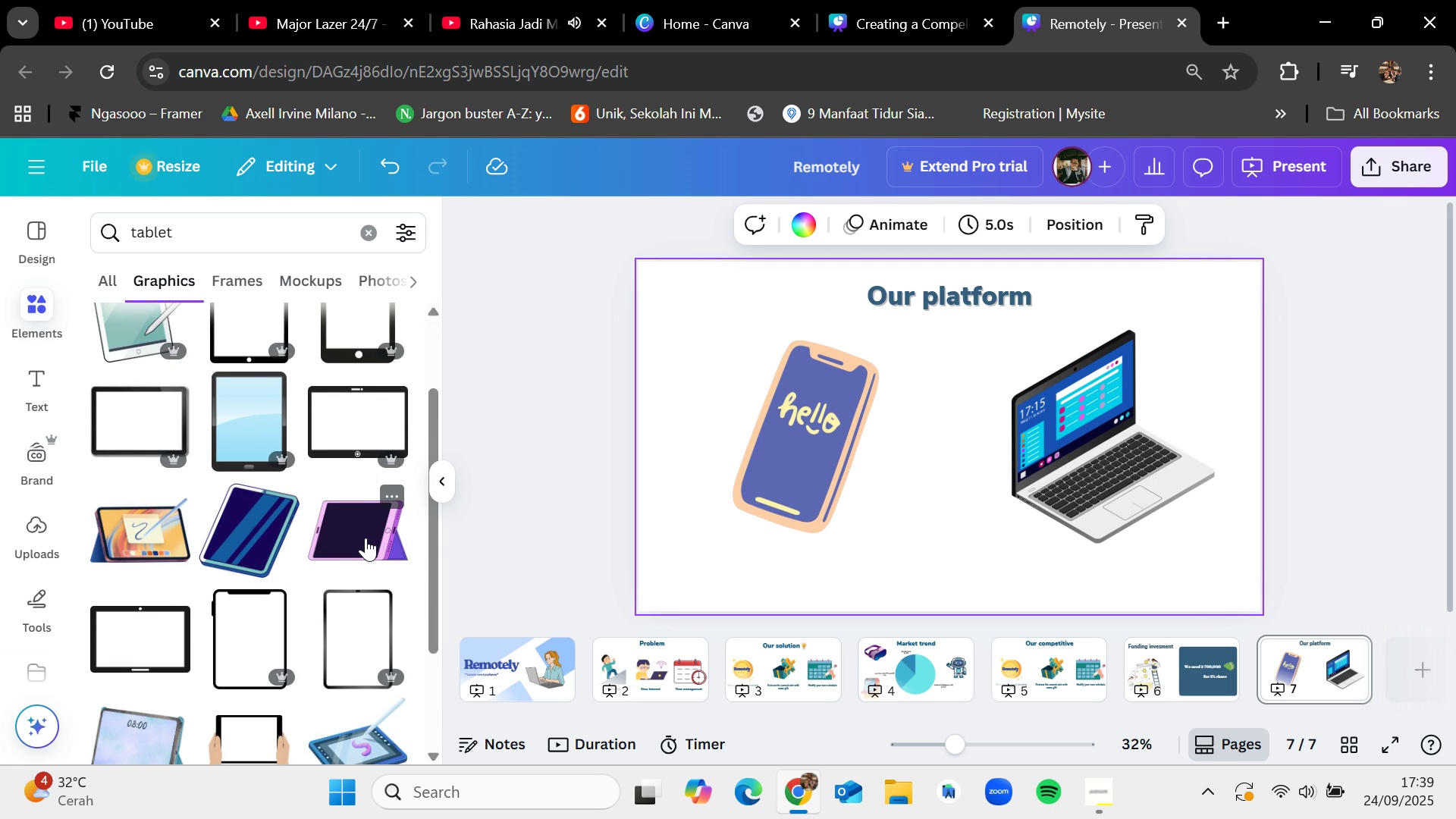 
left_click_drag(start_coordinate=[366, 538], to_coordinate=[852, 452])
 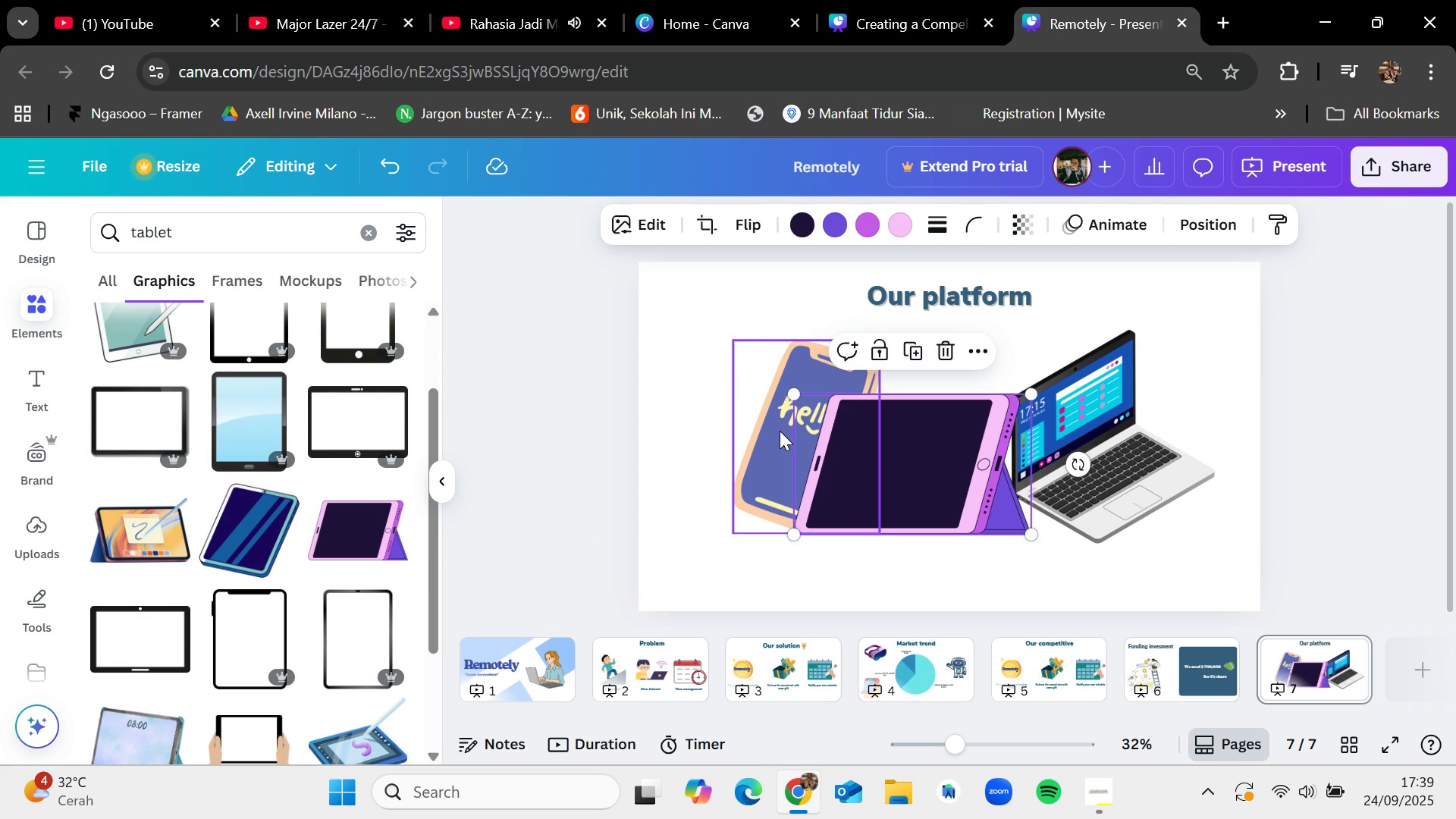 
left_click_drag(start_coordinate=[773, 437], to_coordinate=[696, 444])
 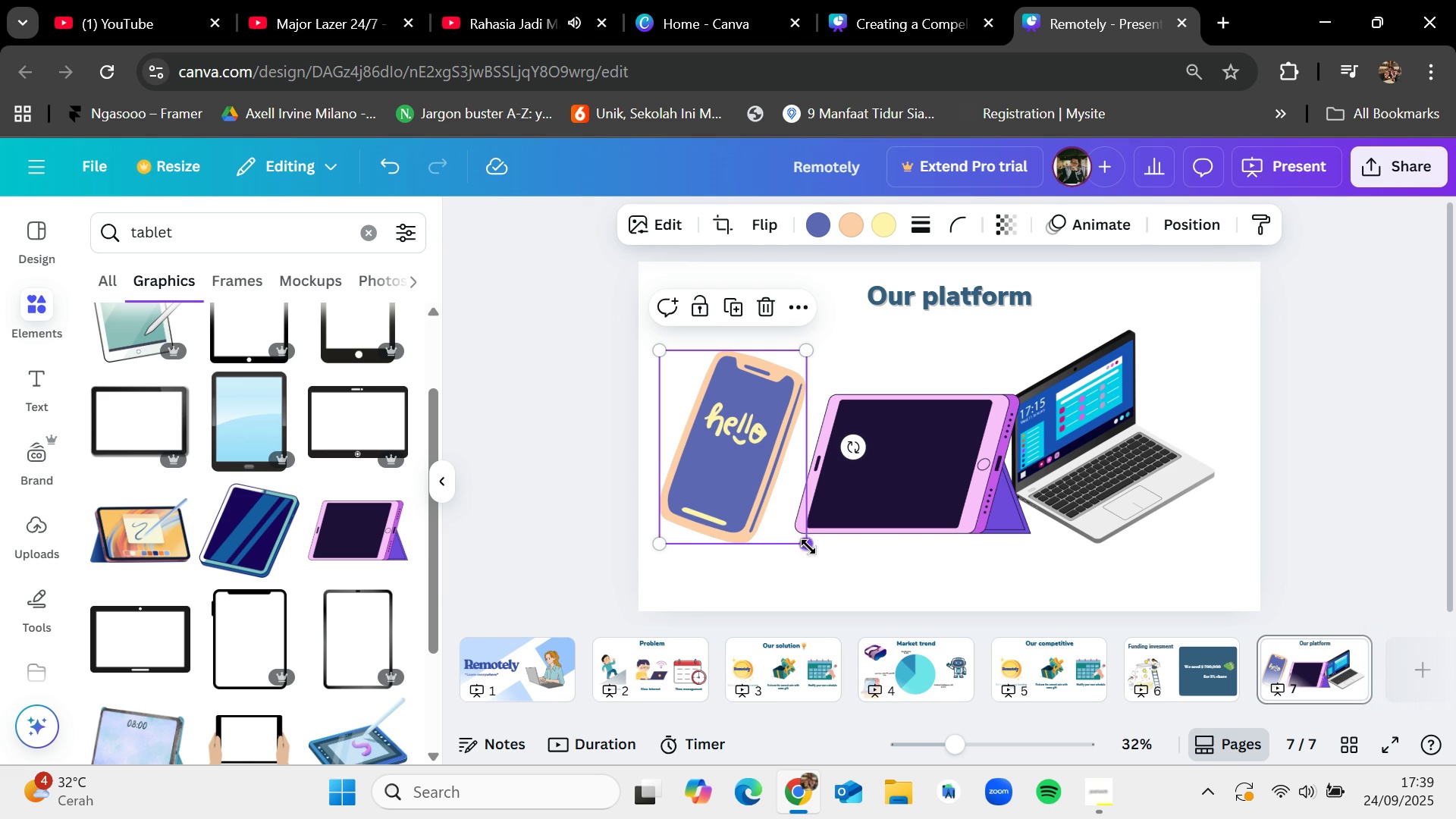 
left_click_drag(start_coordinate=[808, 545], to_coordinate=[780, 537])
 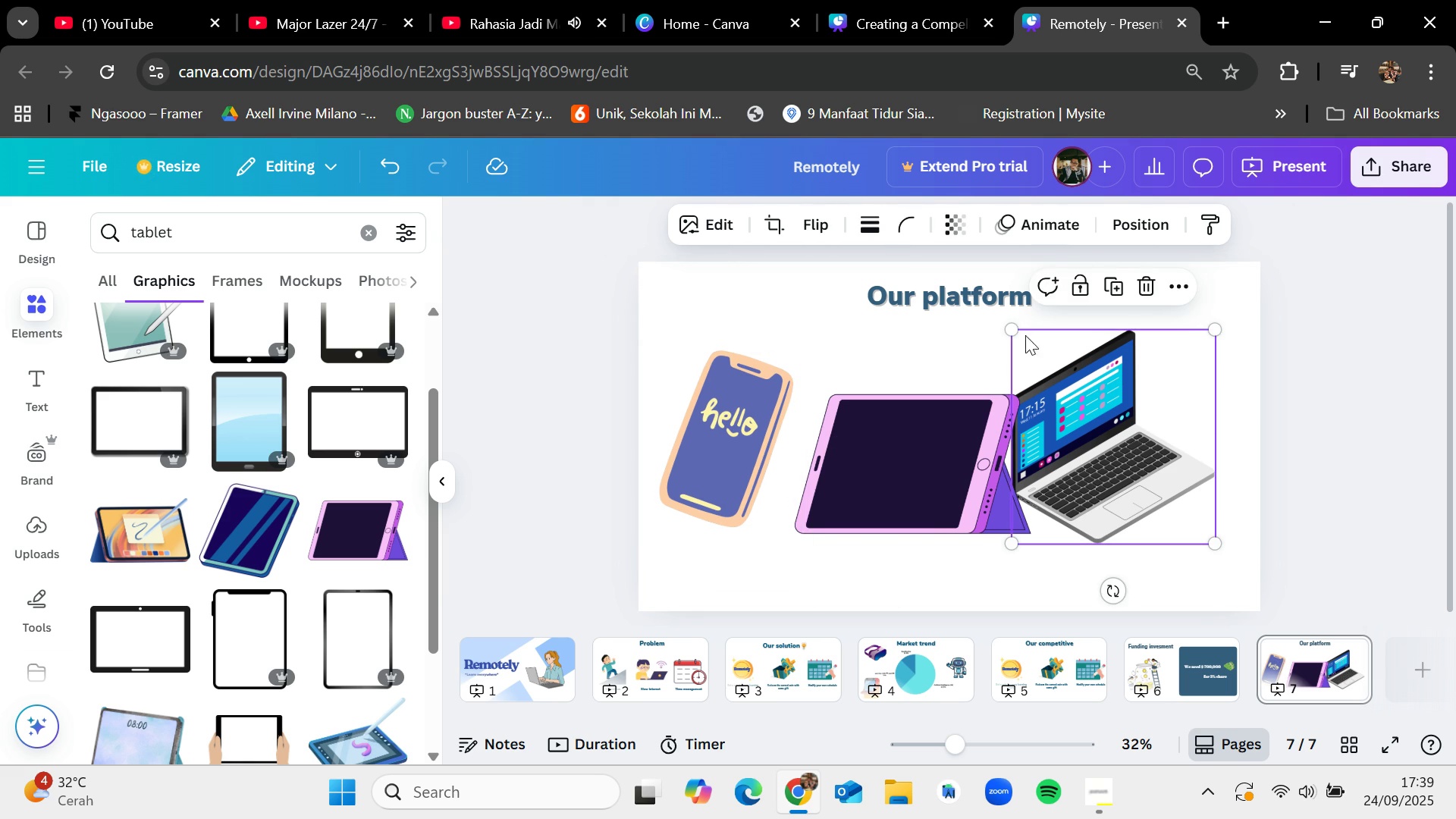 
left_click_drag(start_coordinate=[1012, 324], to_coordinate=[1056, 353])
 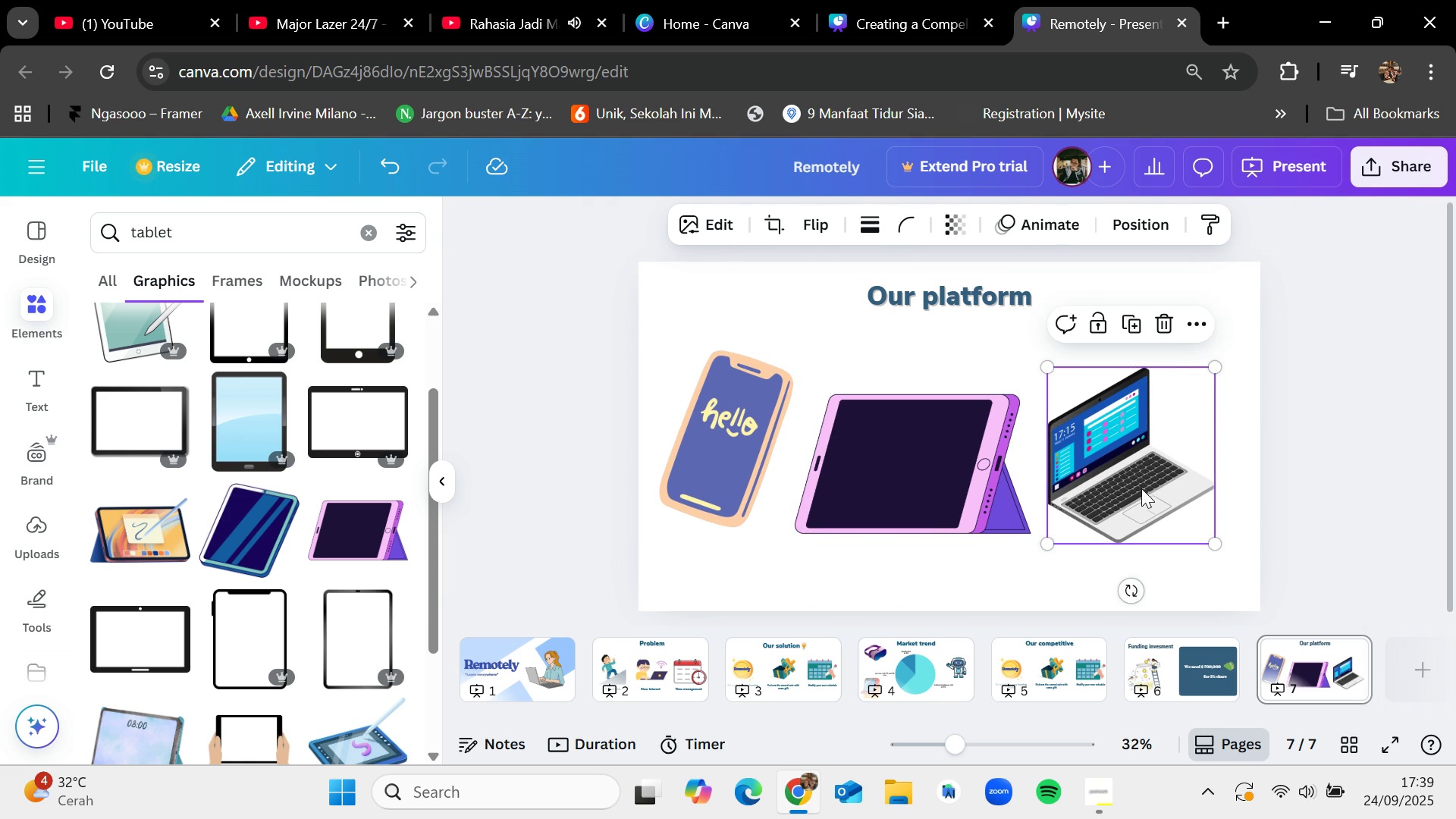 
left_click_drag(start_coordinate=[1141, 488], to_coordinate=[1158, 485])
 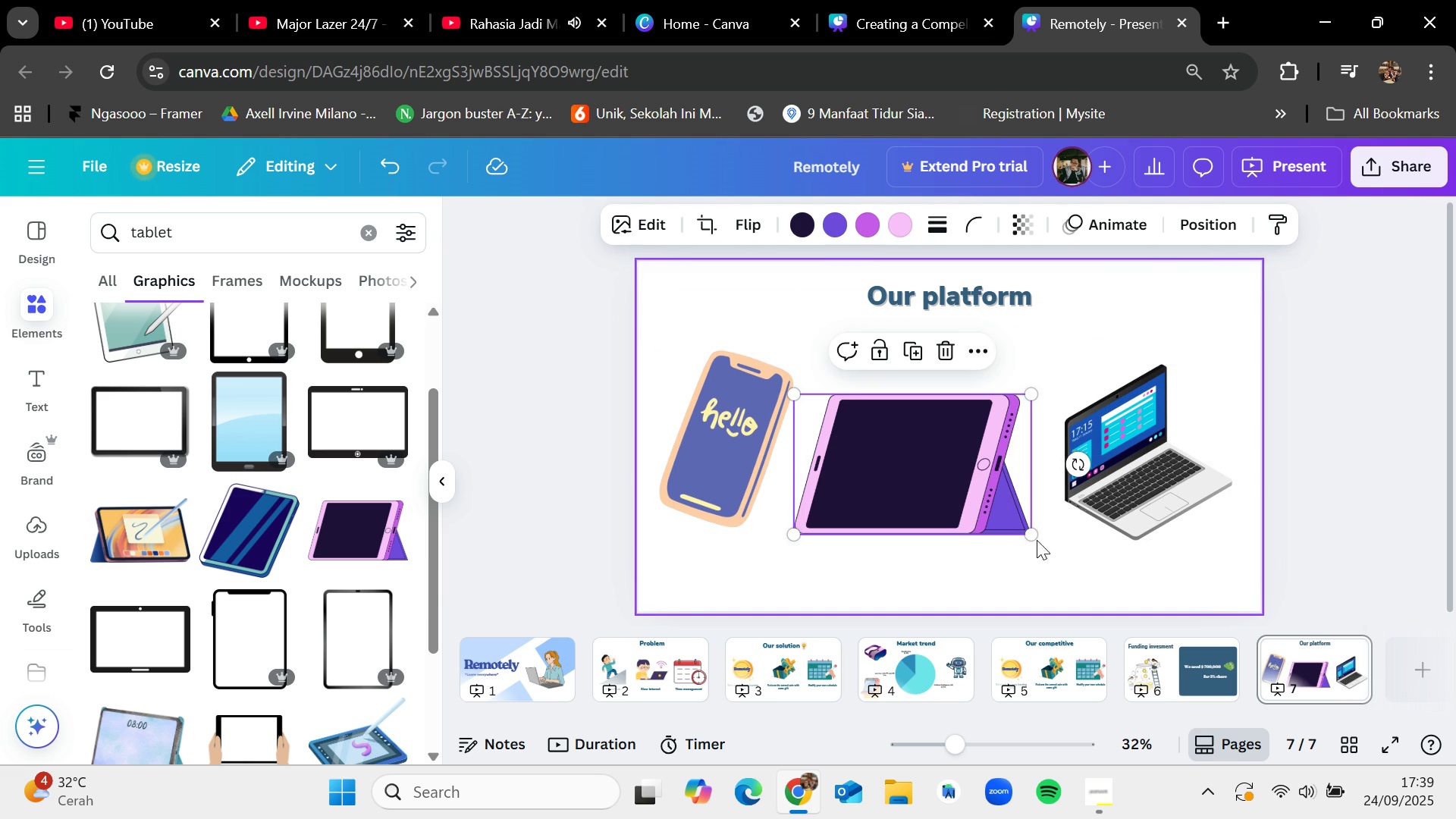 
left_click_drag(start_coordinate=[1030, 538], to_coordinate=[1004, 523])
 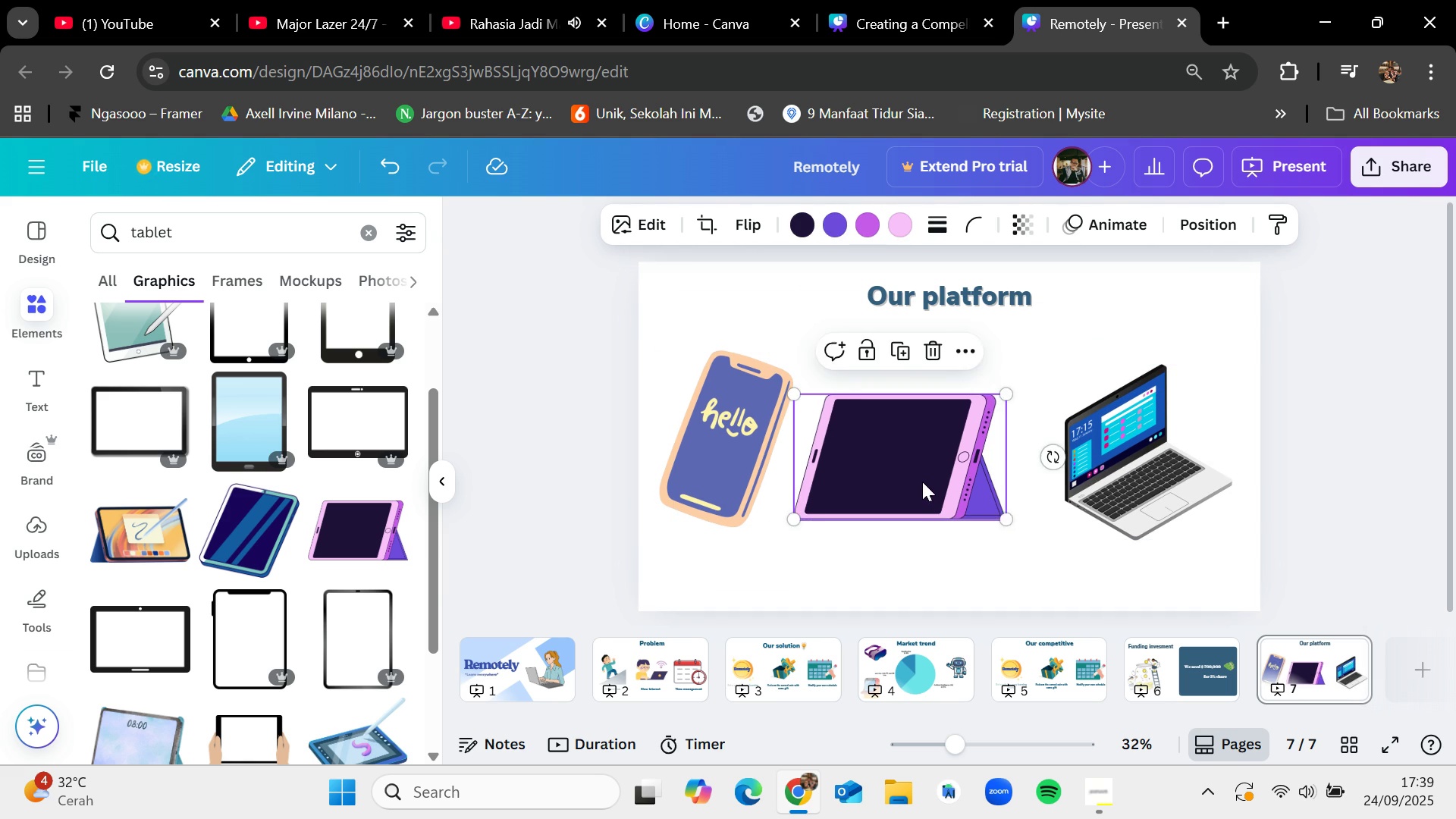 
left_click_drag(start_coordinate=[922, 482], to_coordinate=[959, 479])
 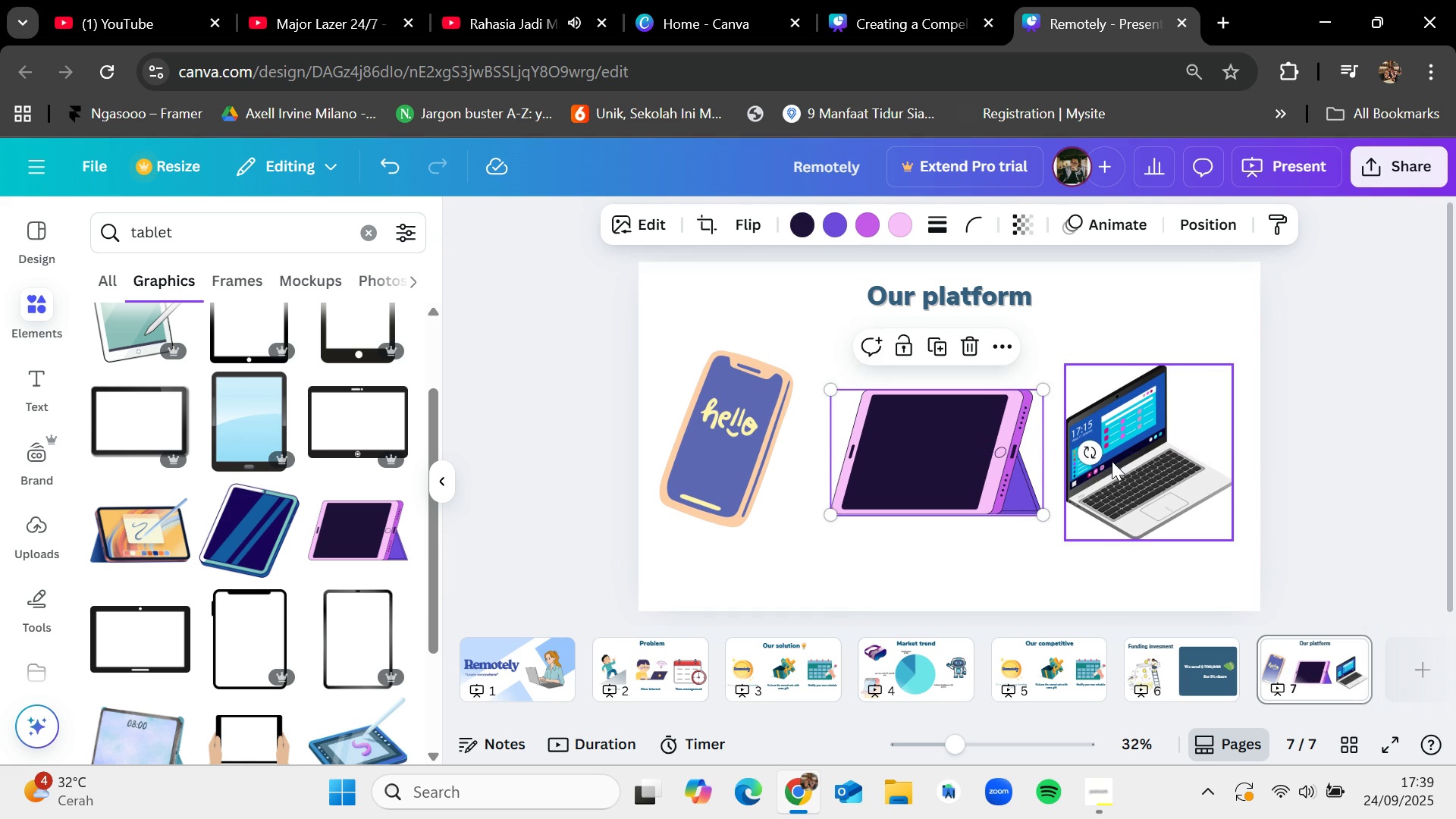 
left_click_drag(start_coordinate=[1115, 459], to_coordinate=[1133, 447])
 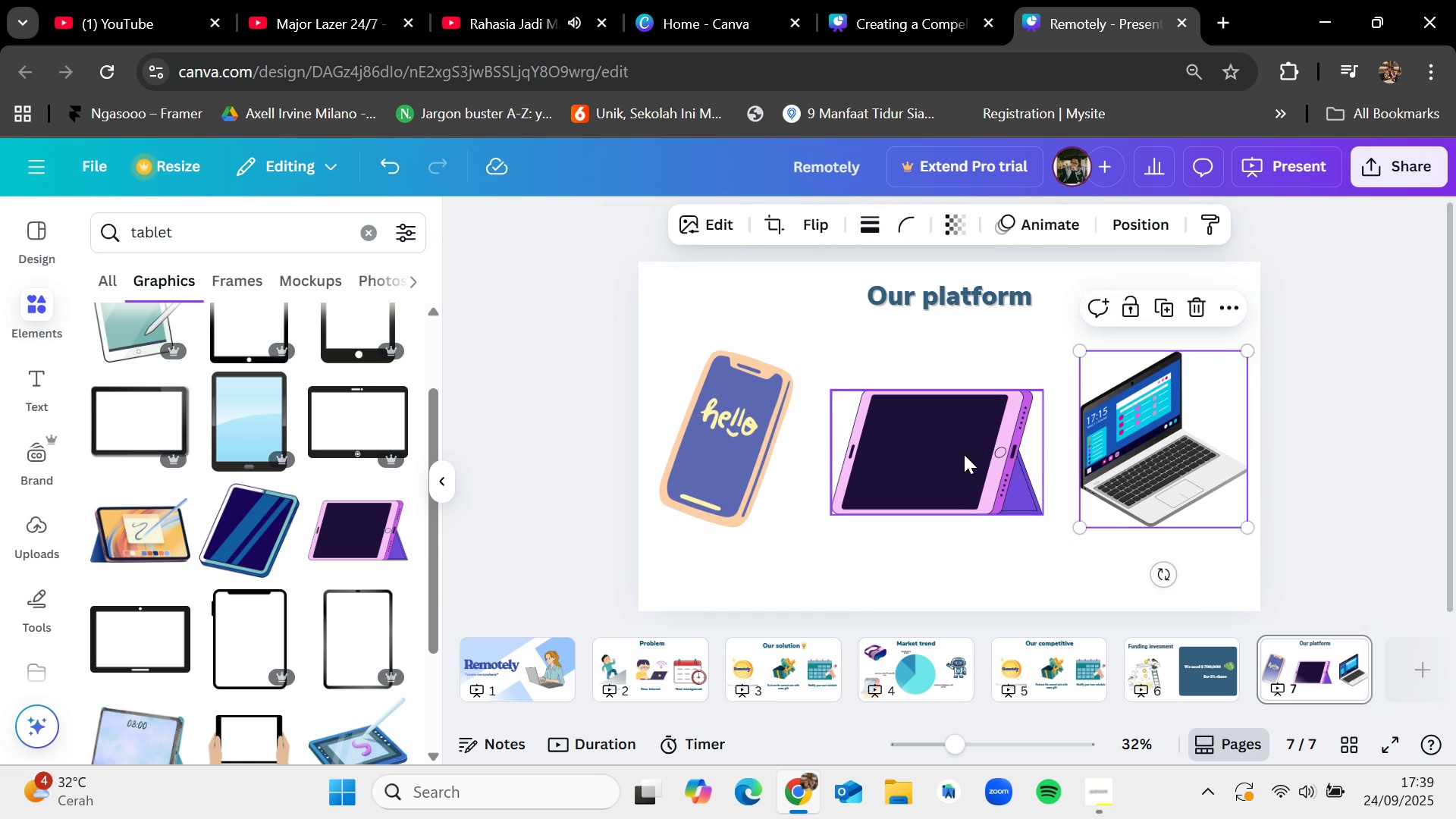 
left_click_drag(start_coordinate=[964, 454], to_coordinate=[972, 454])
 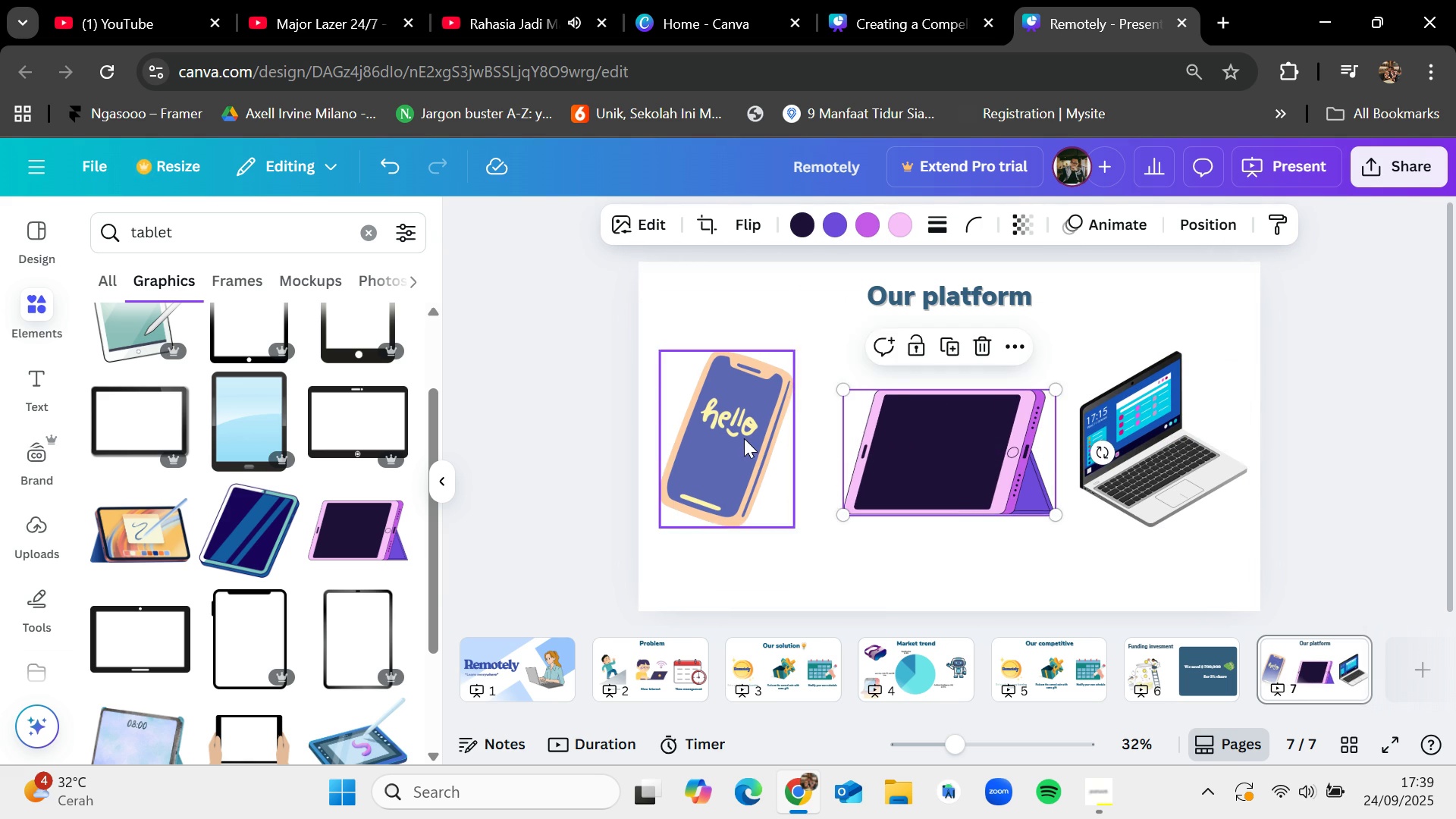 
left_click_drag(start_coordinate=[744, 438], to_coordinate=[752, 445])
 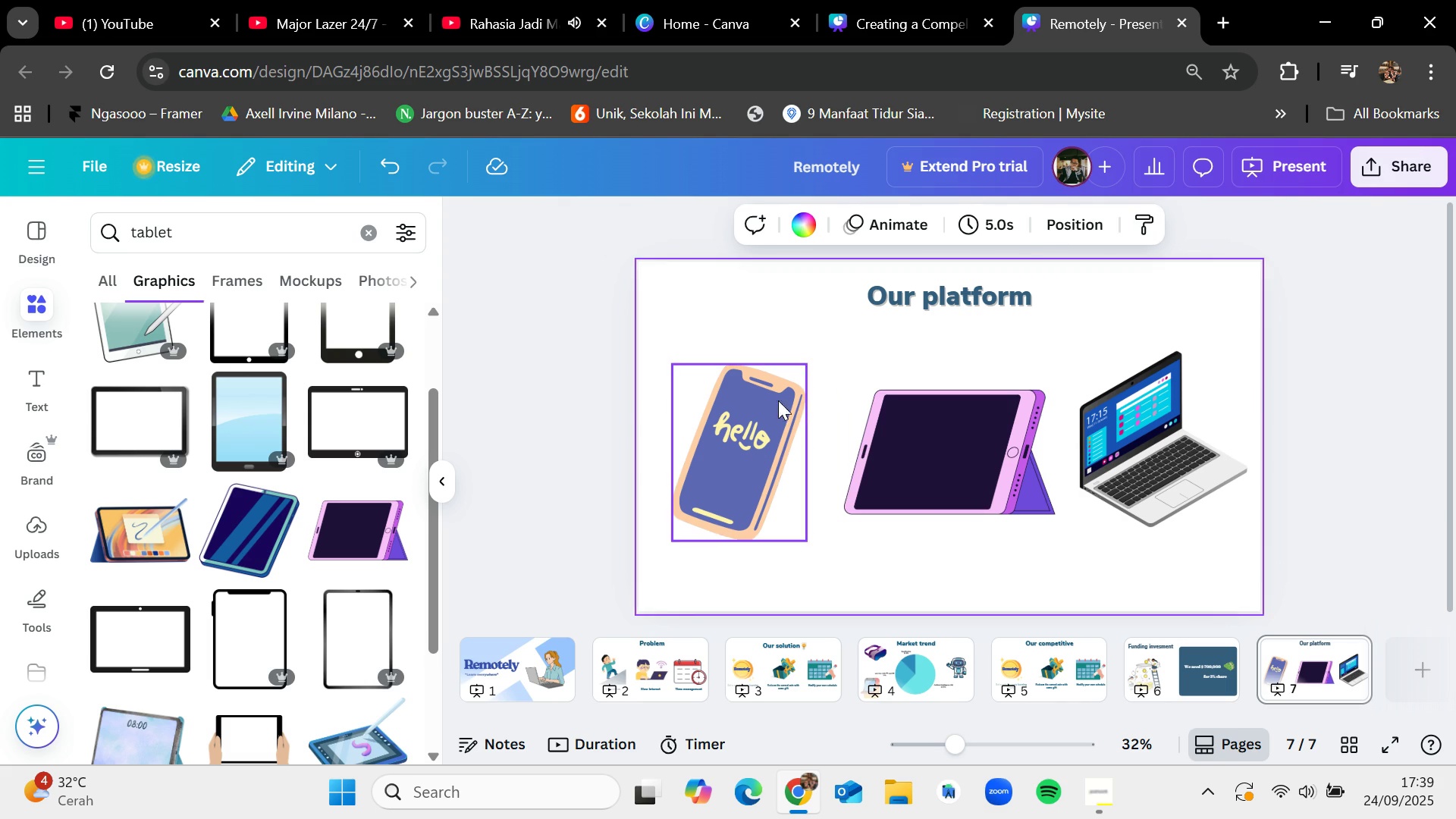 
left_click_drag(start_coordinate=[704, 369], to_coordinate=[708, 360])
 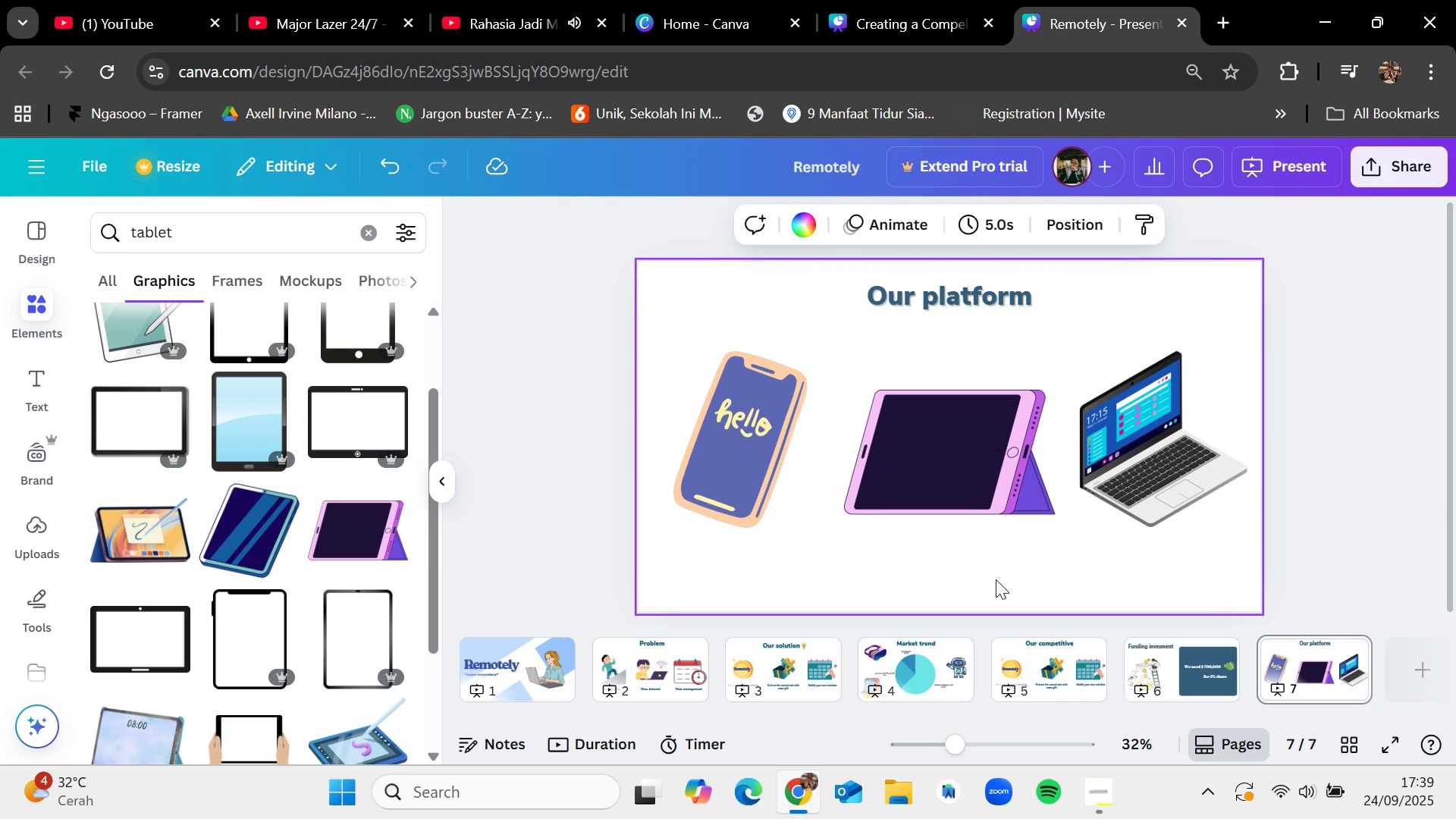 
left_click_drag(start_coordinate=[1006, 581], to_coordinate=[1020, 394])
 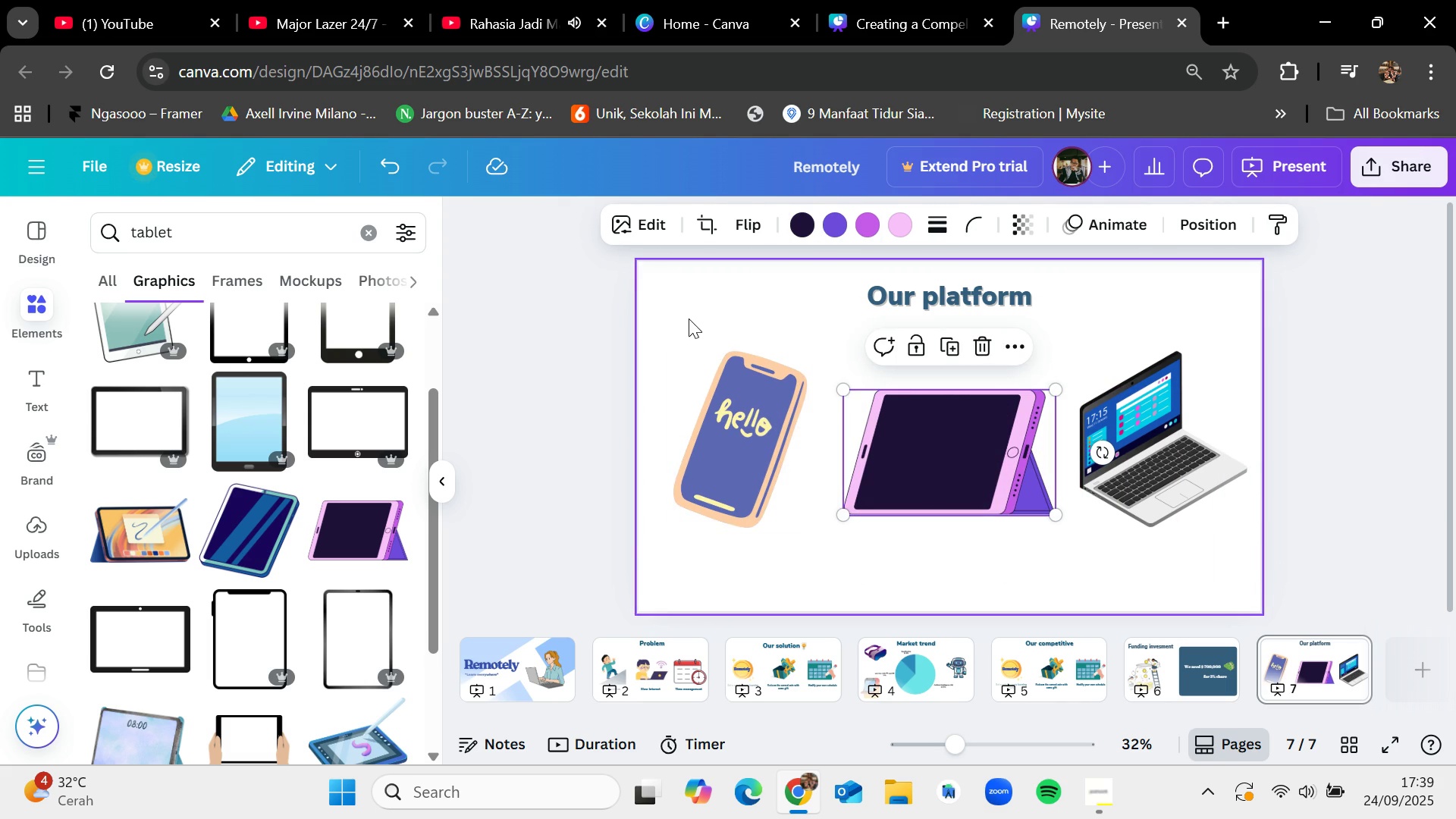 
left_click_drag(start_coordinate=[689, 315], to_coordinate=[1252, 538])
 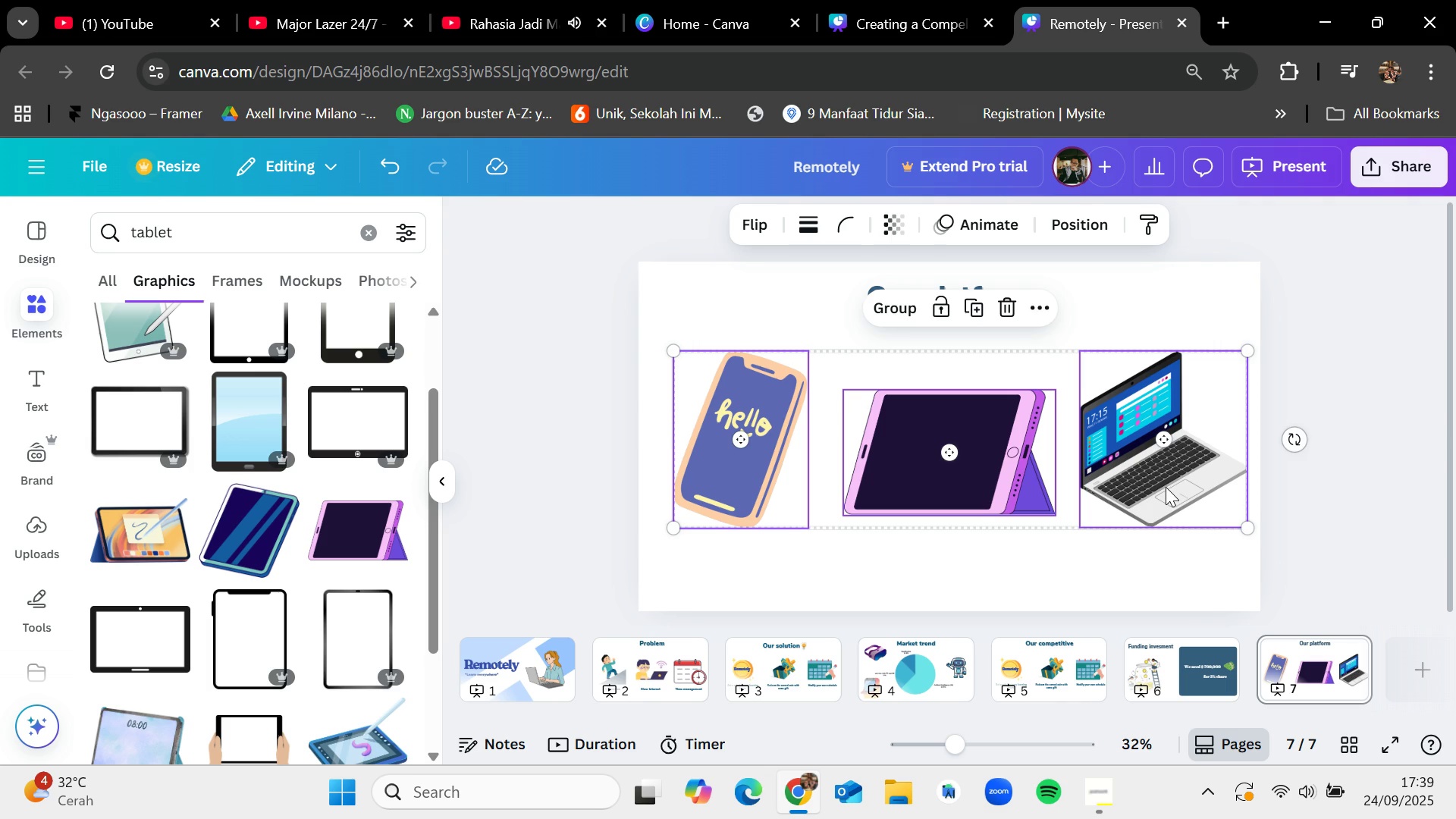 
left_click_drag(start_coordinate=[1166, 487], to_coordinate=[1163, 482])
 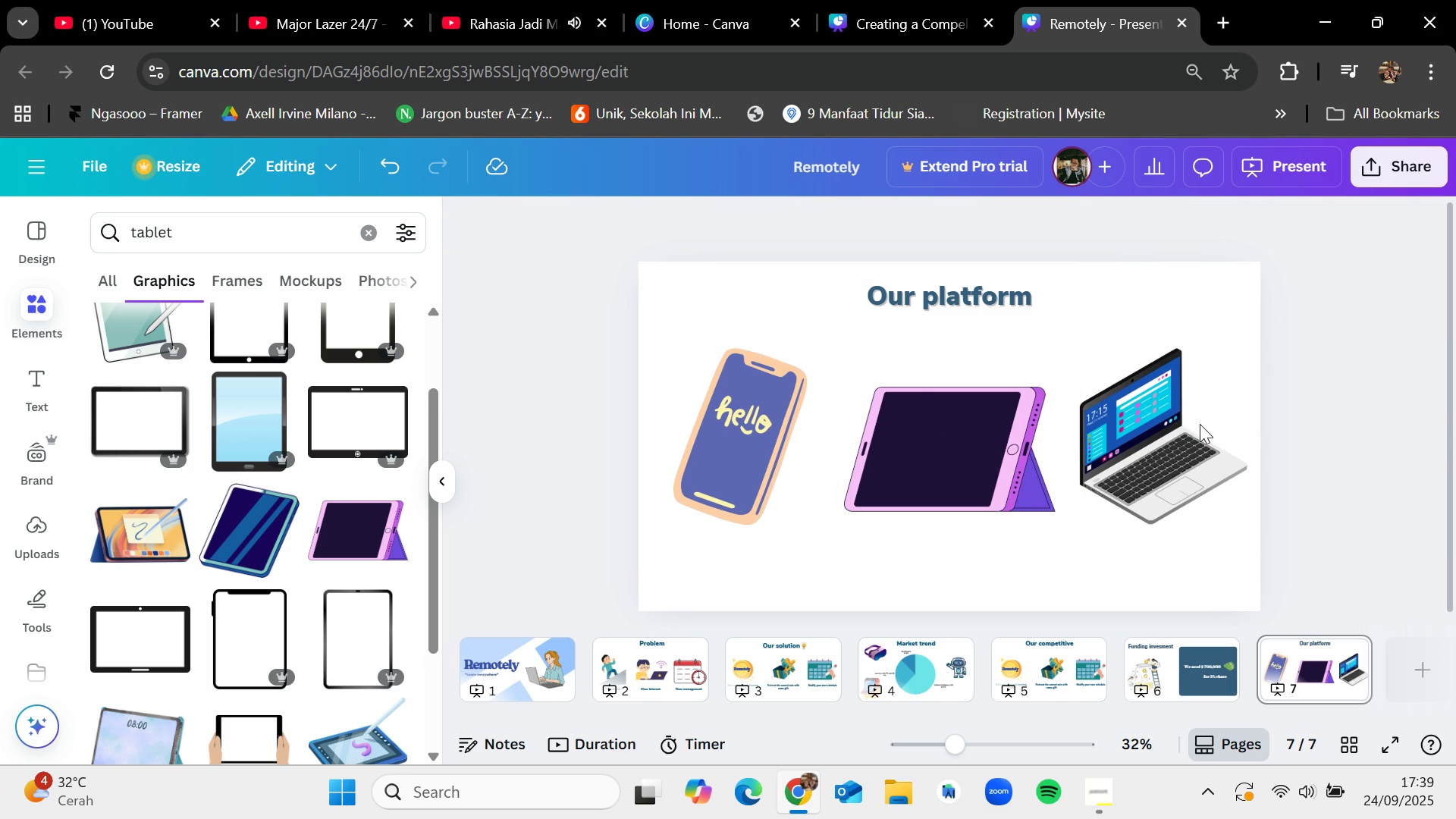 
left_click_drag(start_coordinate=[689, 318], to_coordinate=[1209, 460])
 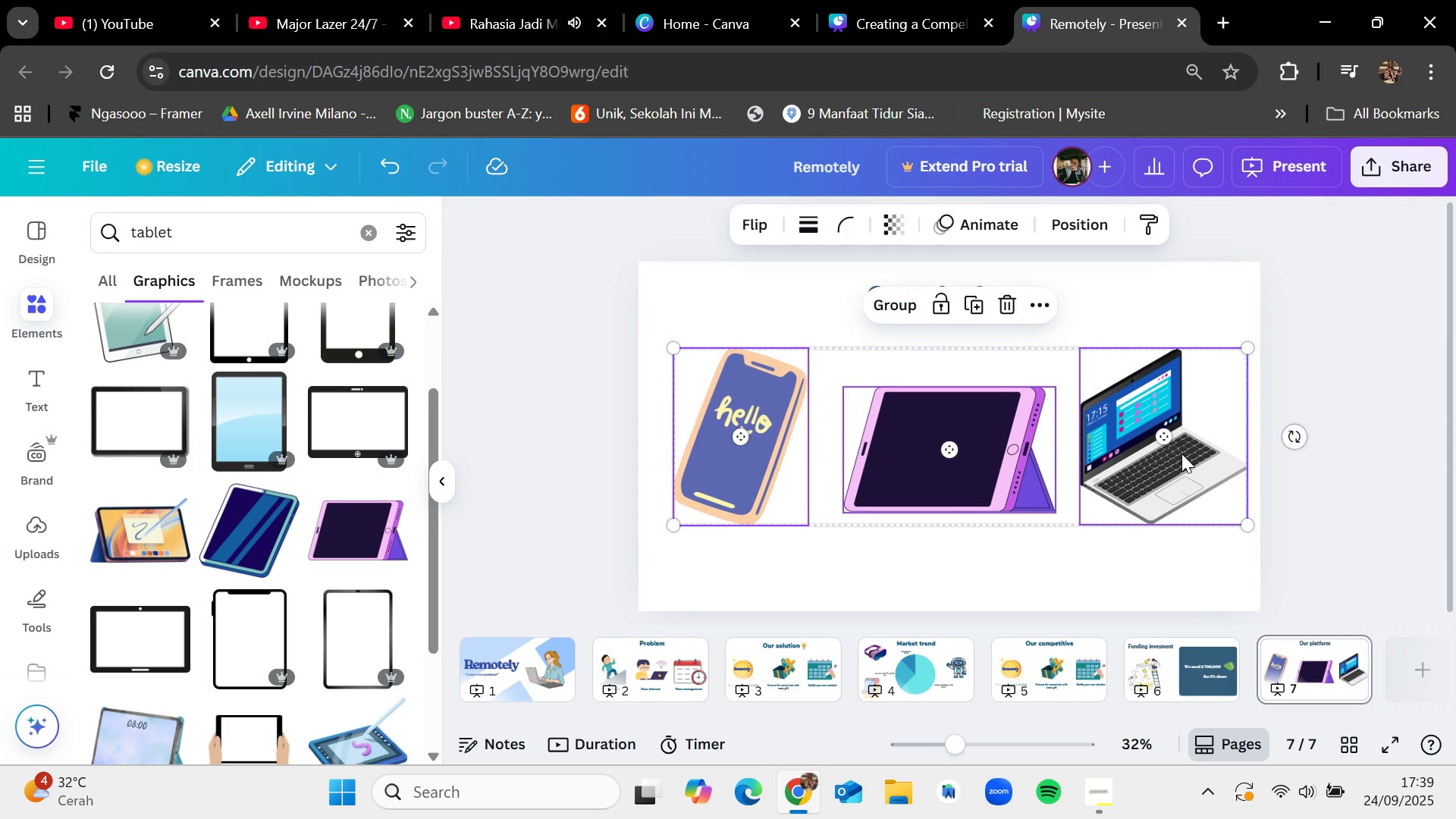 
left_click_drag(start_coordinate=[1181, 453], to_coordinate=[1178, 460])
 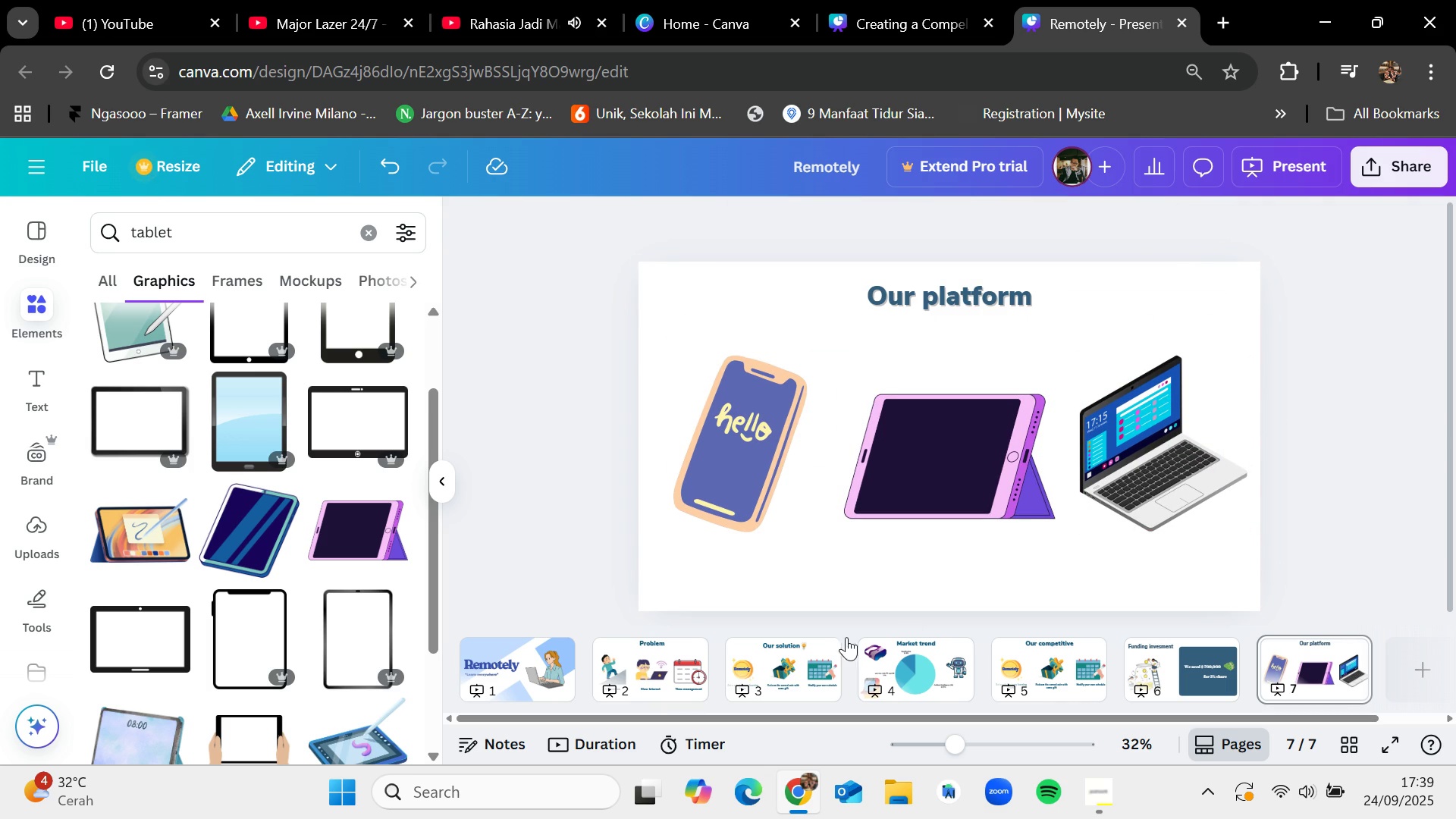 
left_click([681, 665])
 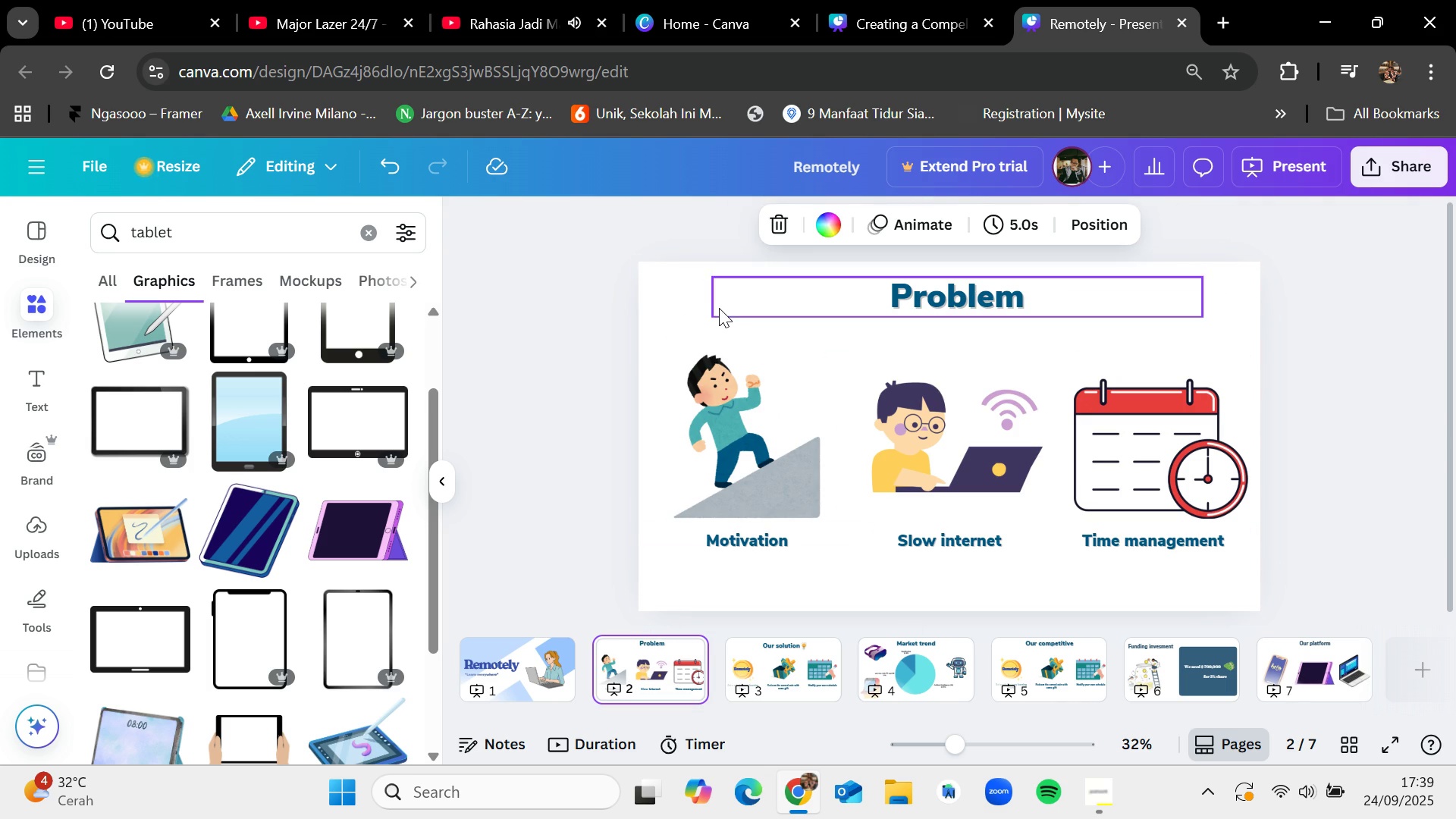 
left_click([719, 306])
 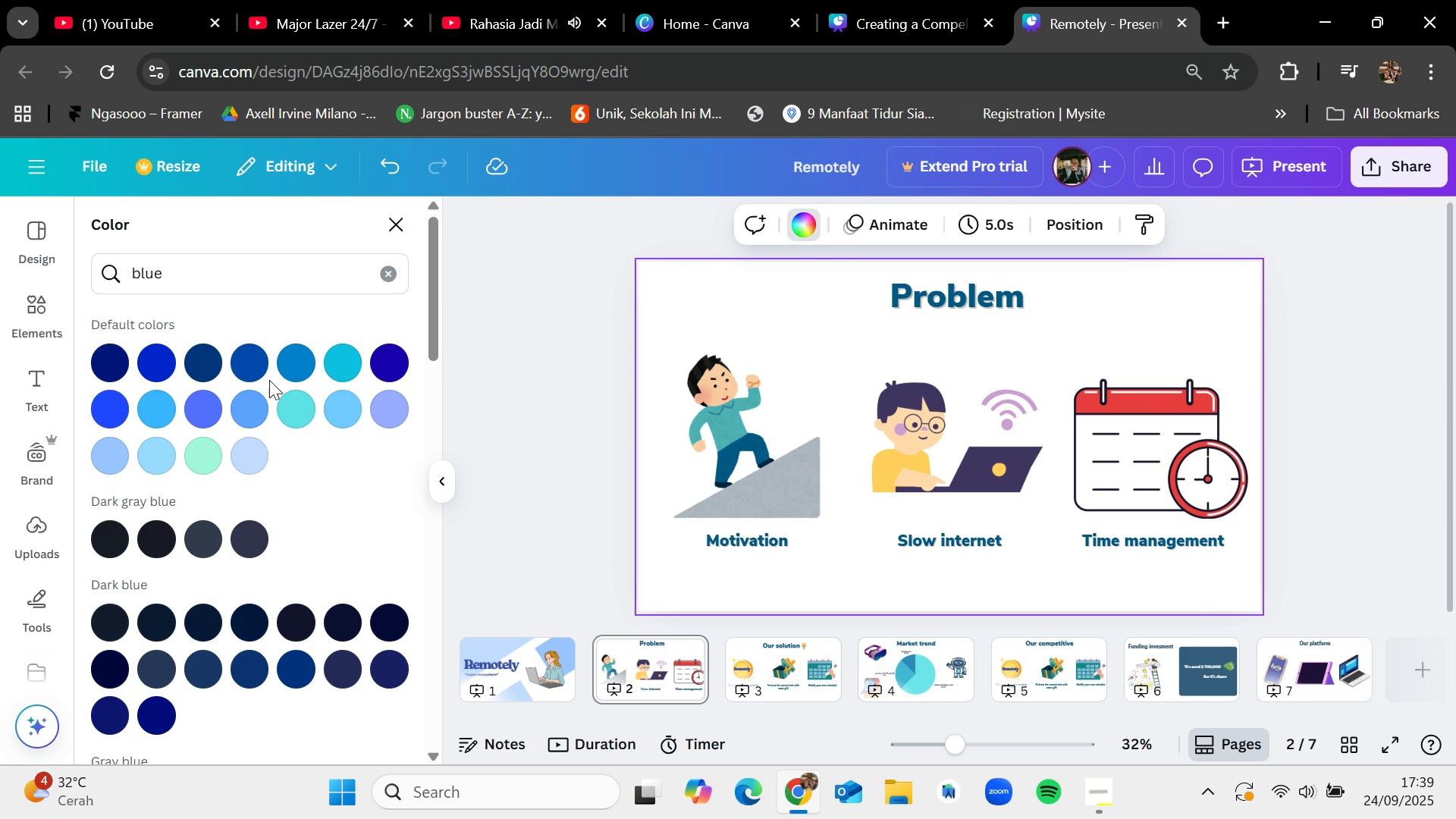 
left_click([247, 463])
 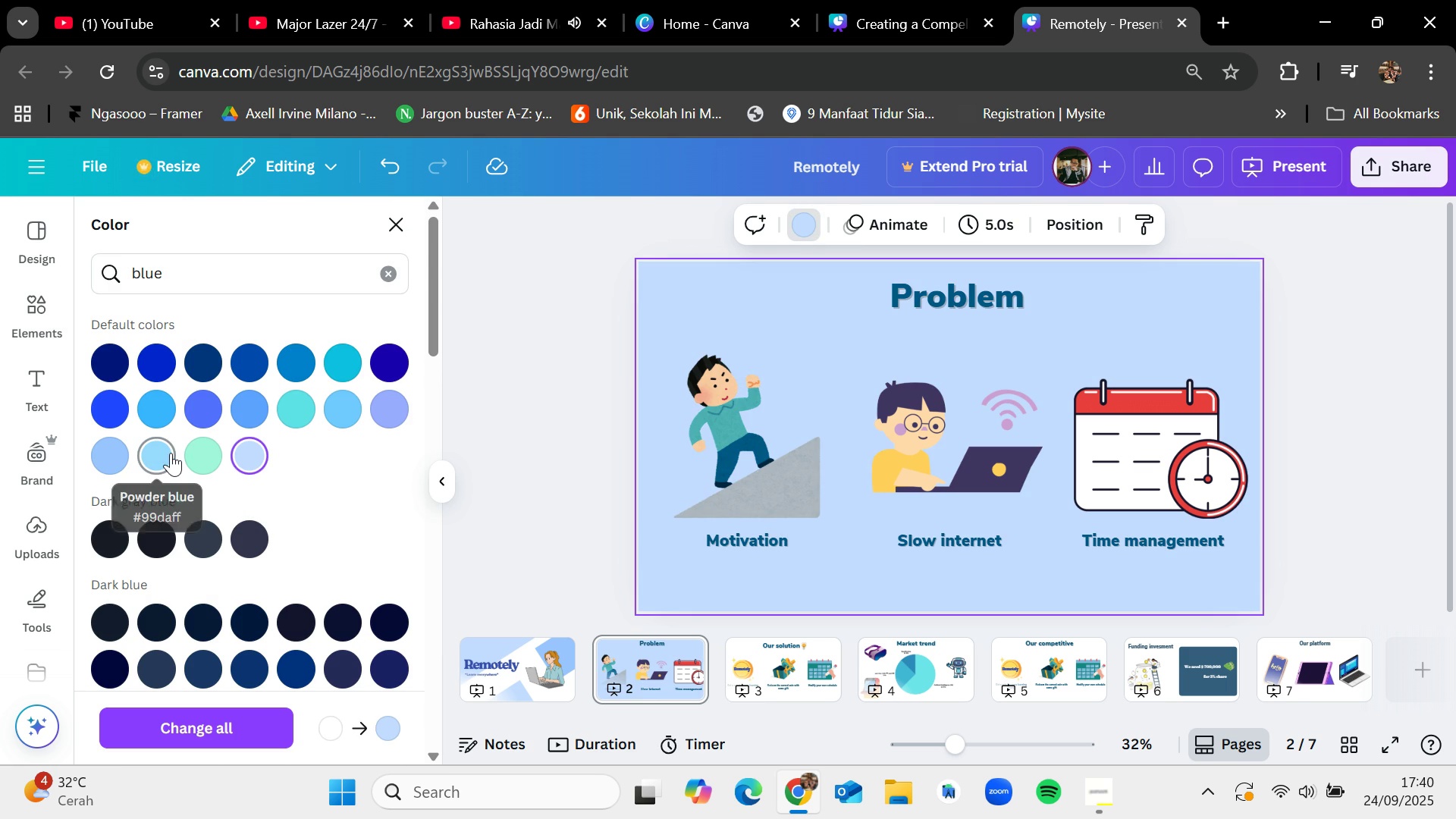 
left_click([165, 452])
 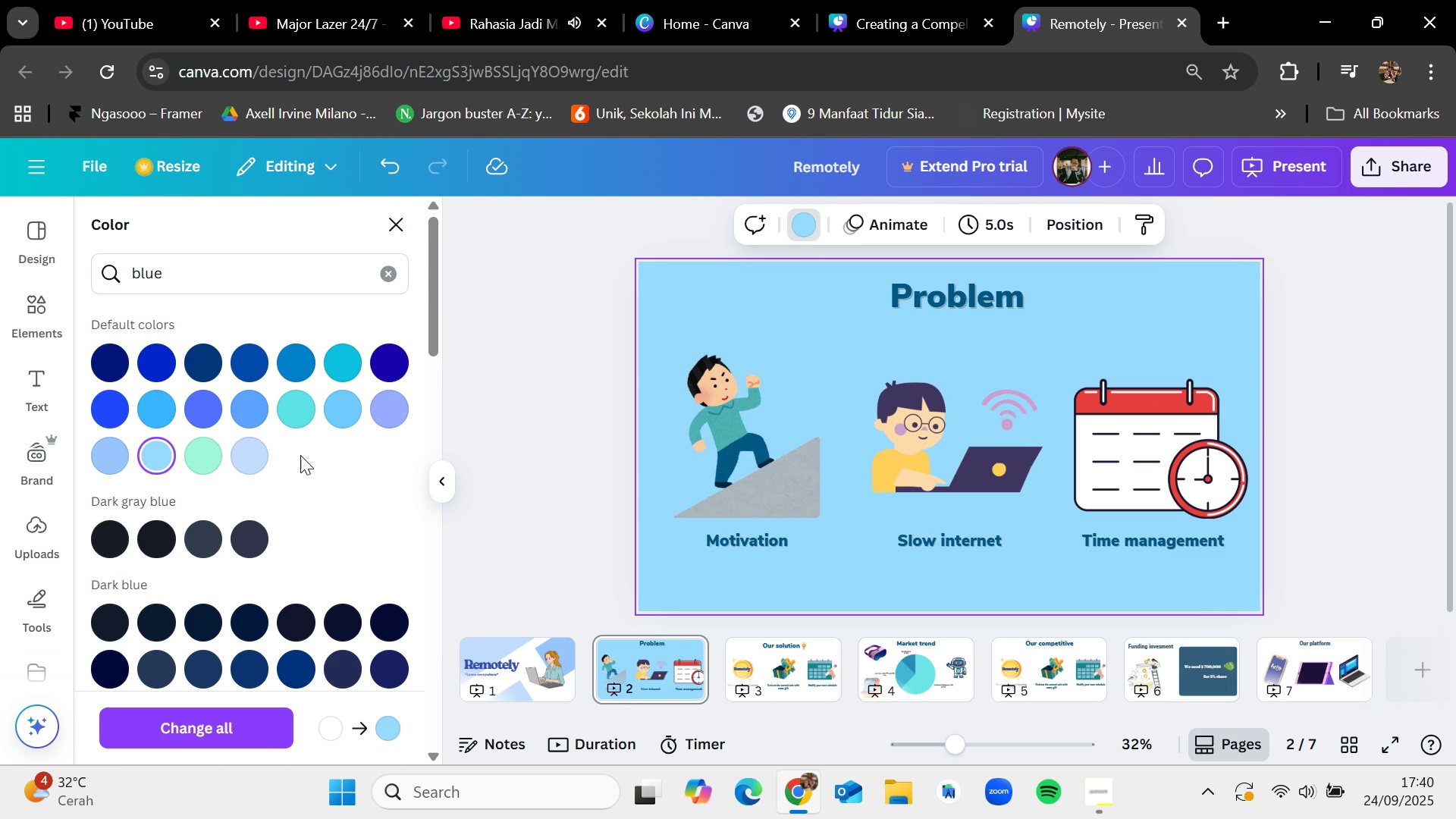 
left_click([258, 455])
 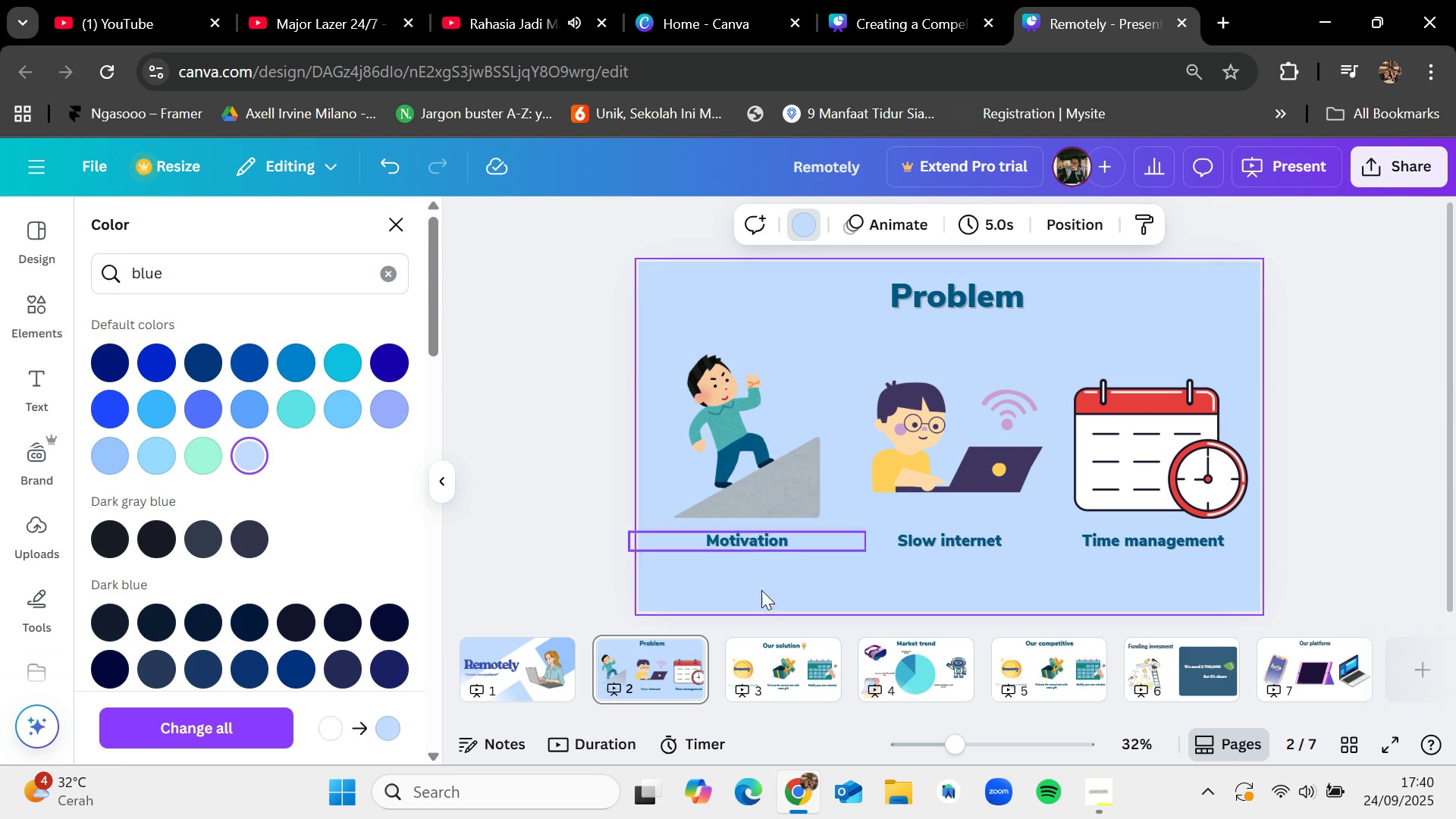 
left_click([772, 643])
 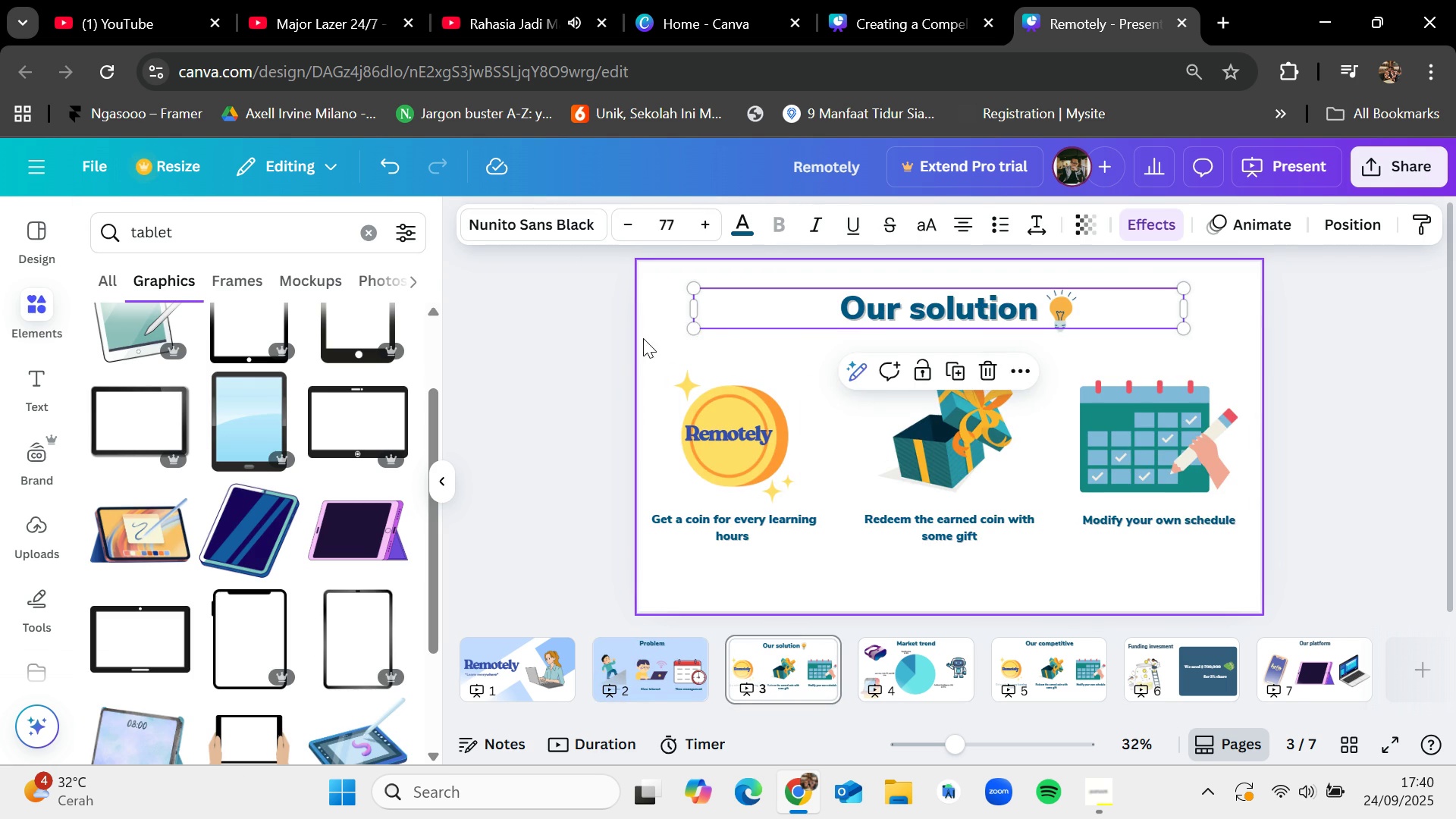 
left_click([672, 350])
 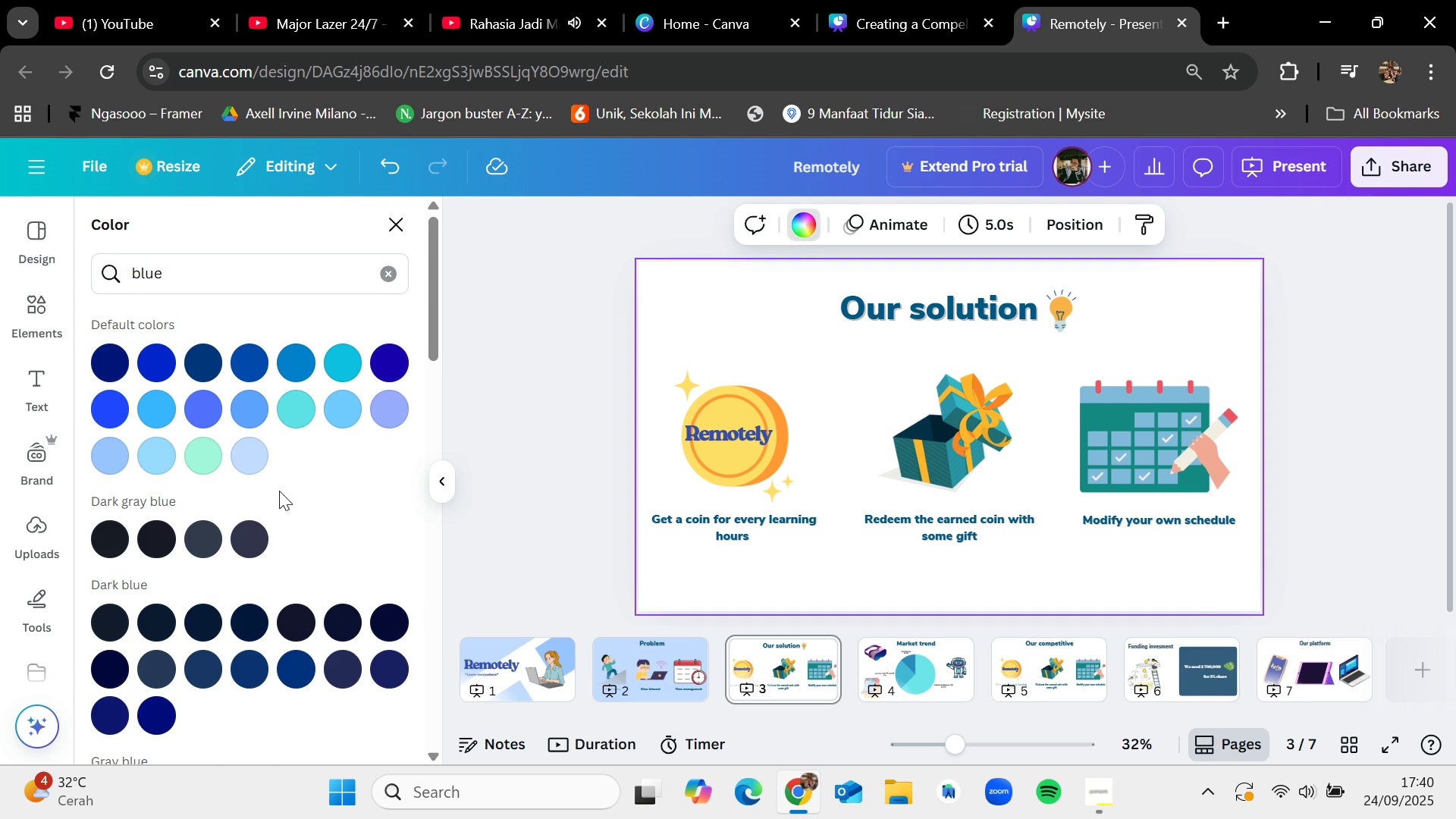 
left_click([267, 466])
 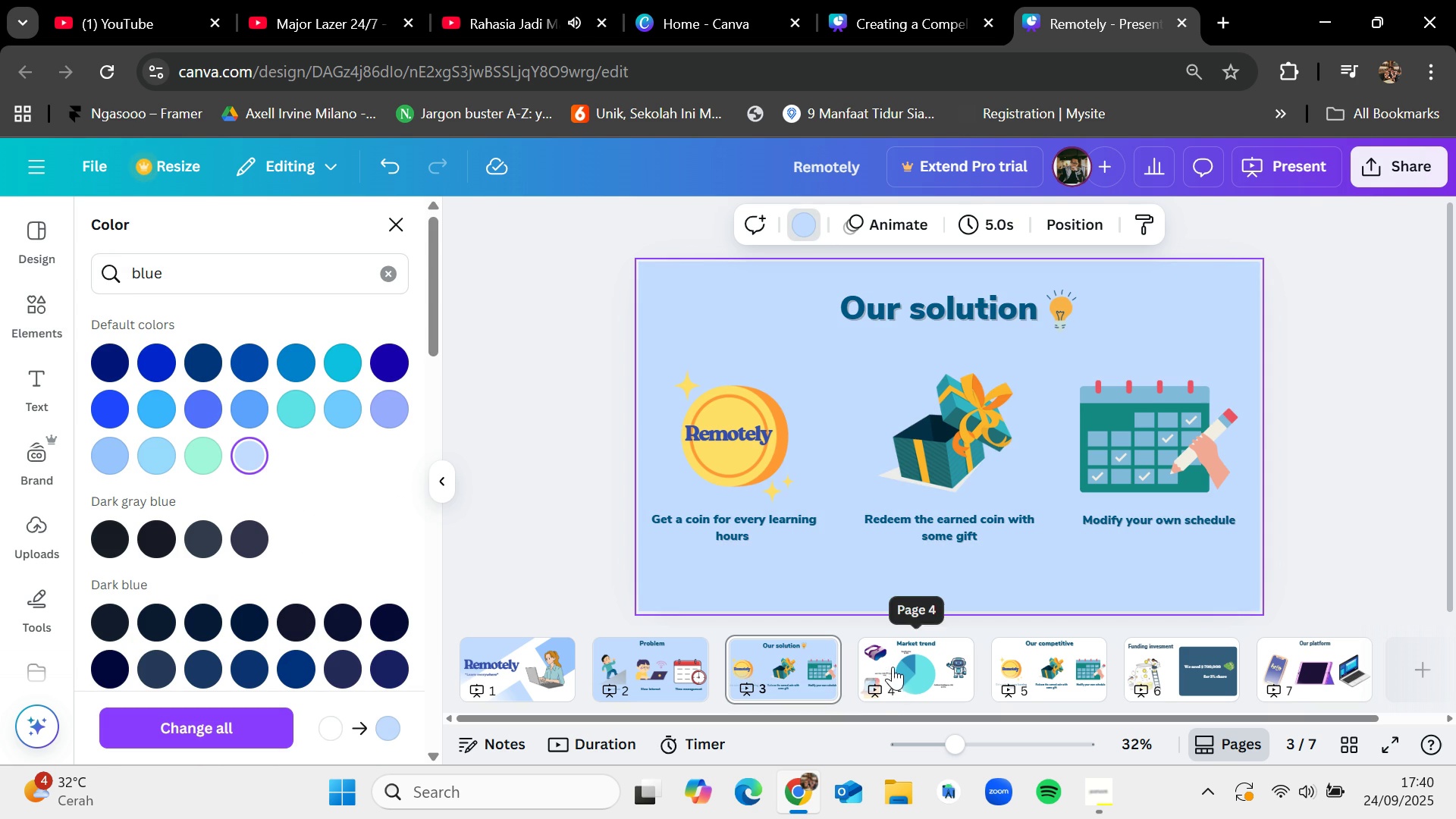 
left_click([890, 660])
 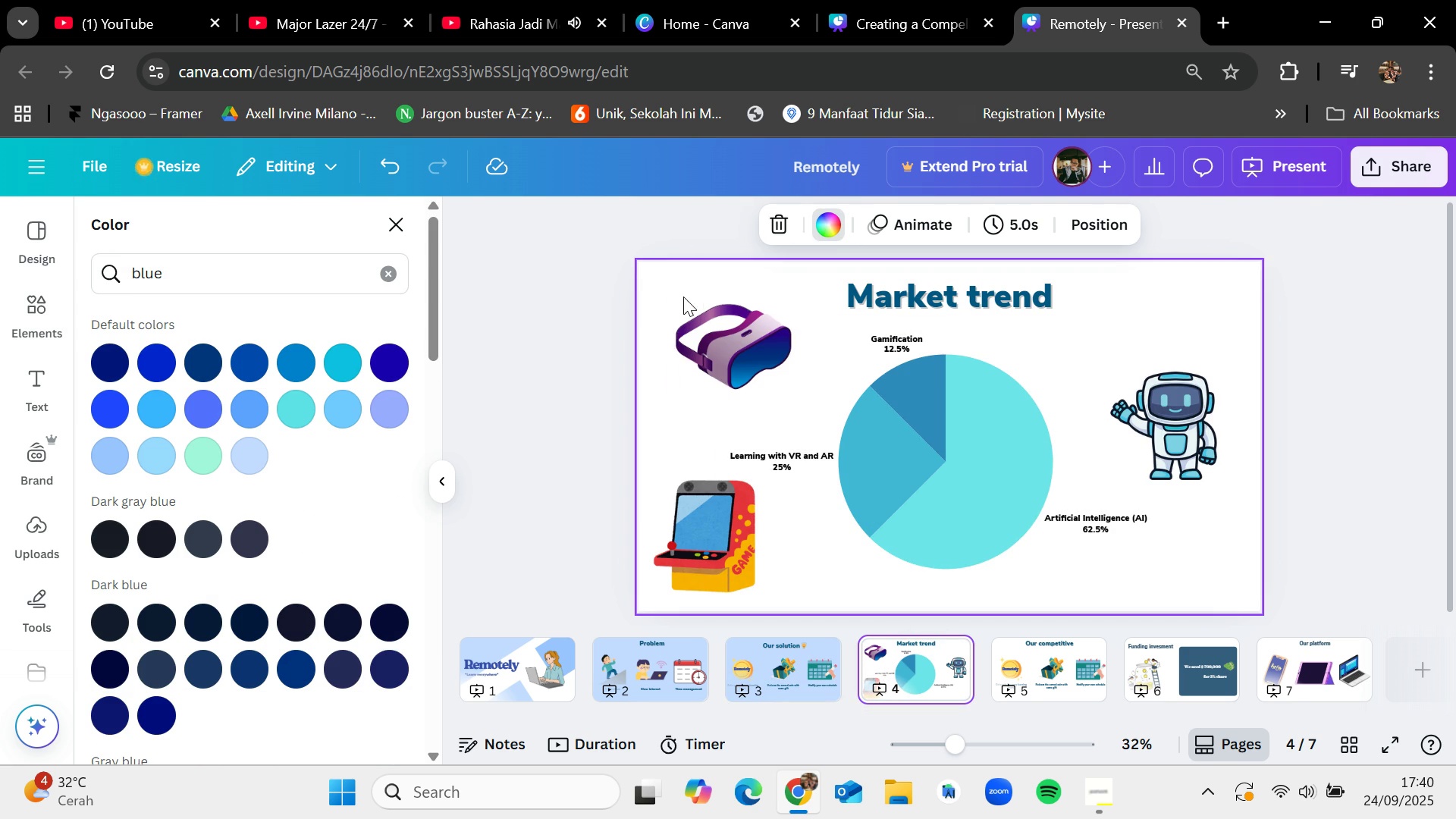 
left_click([683, 293])
 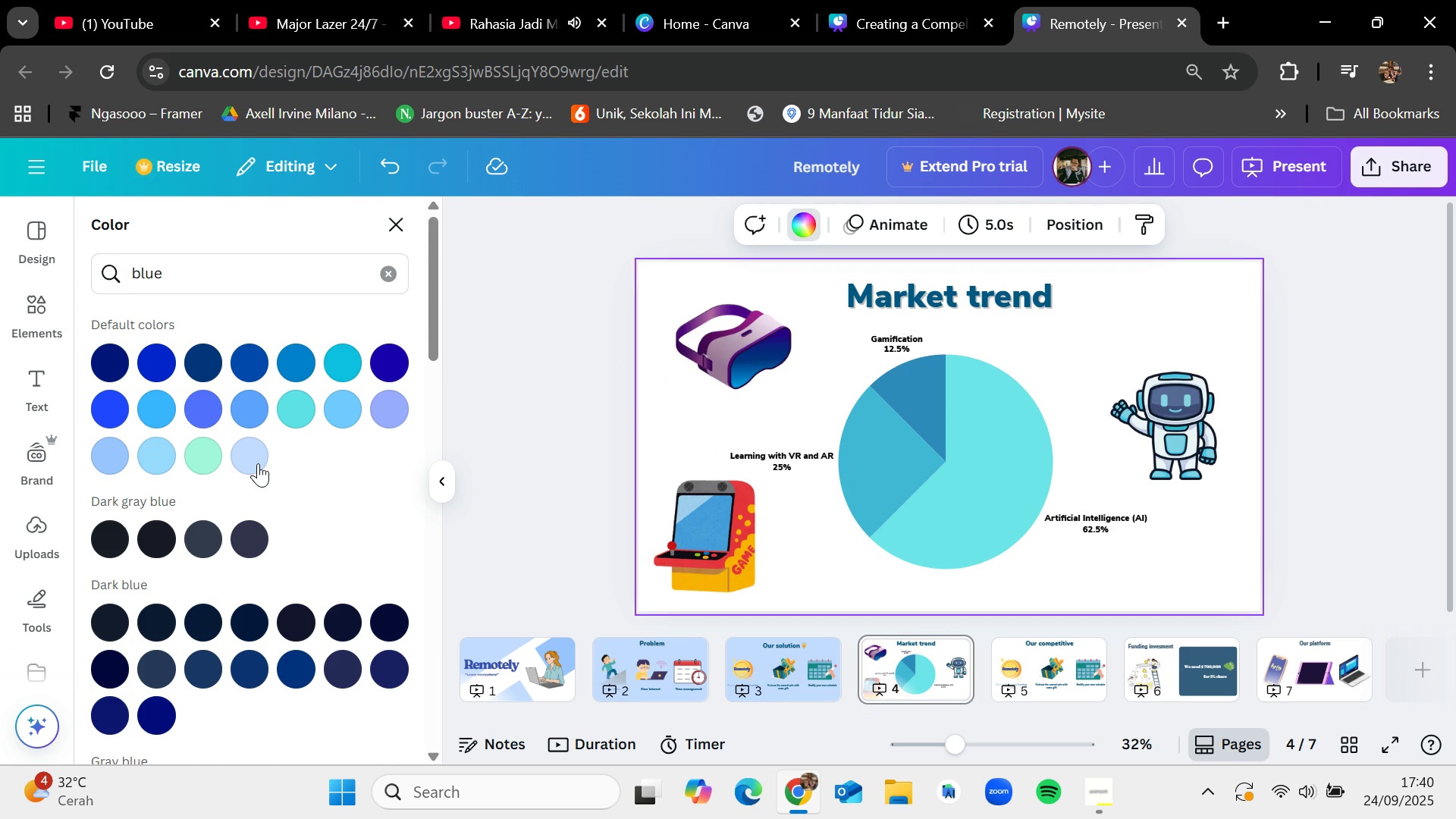 
left_click([258, 462])
 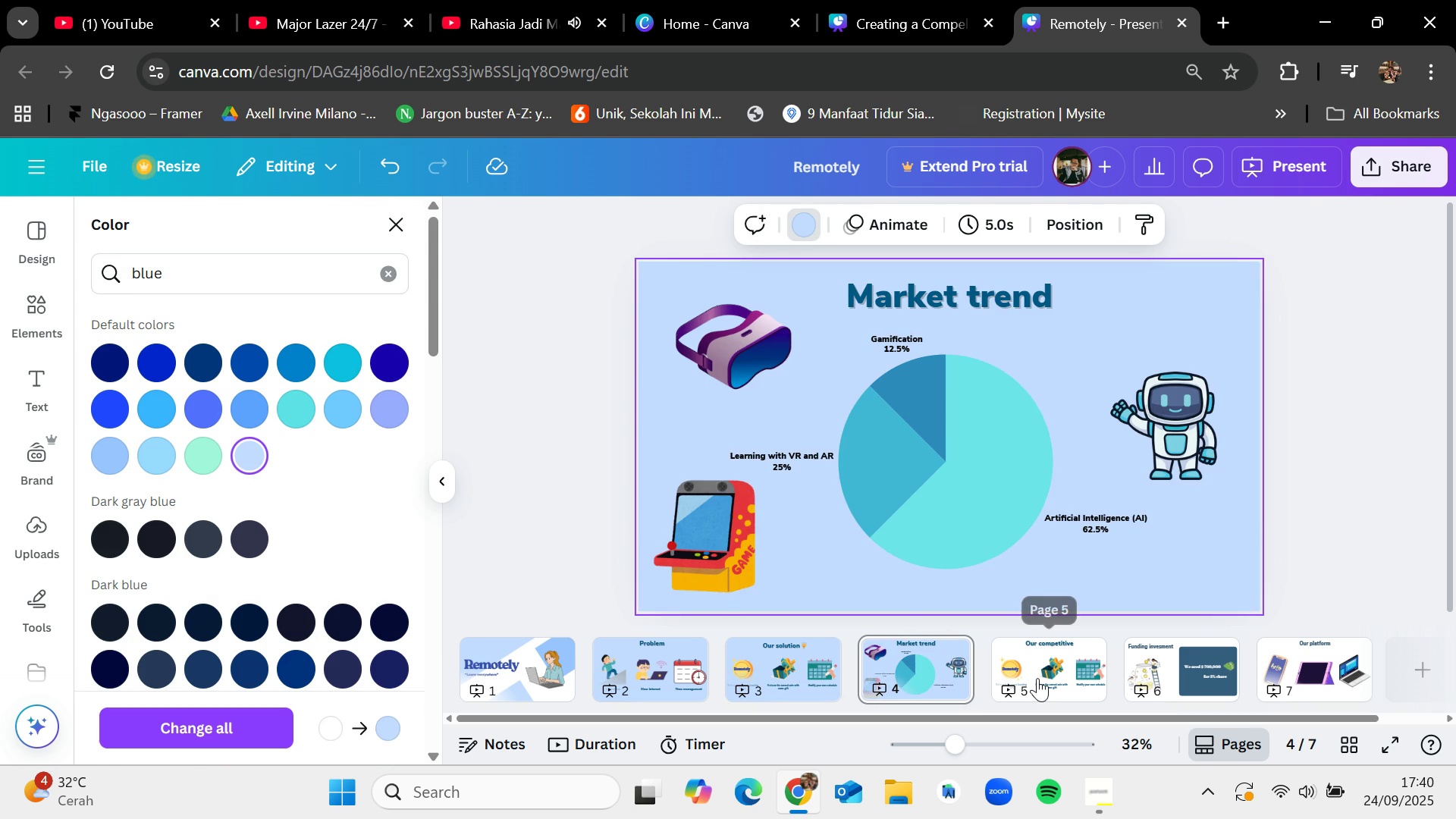 
left_click([1037, 678])
 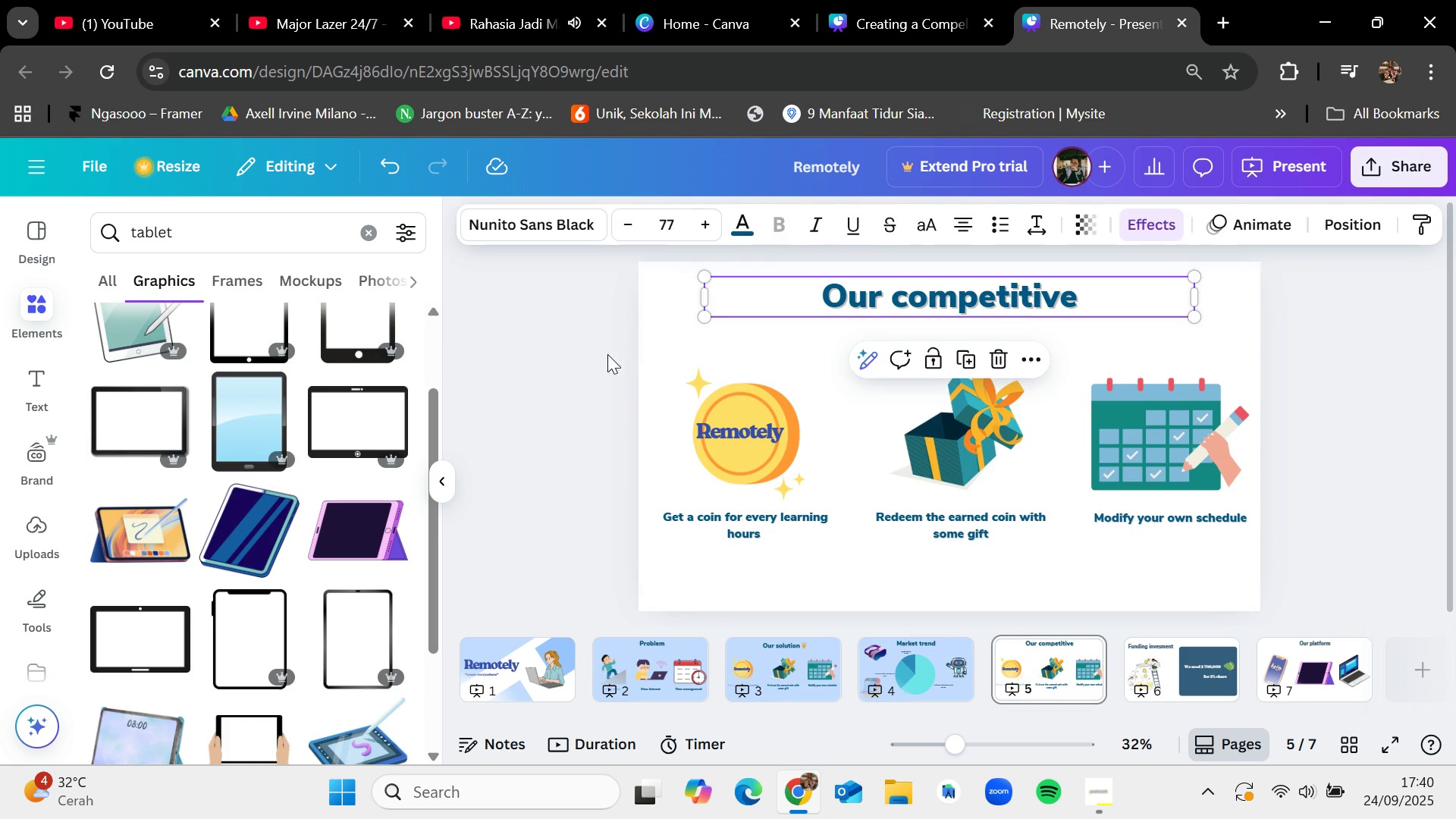 
left_click([670, 320])
 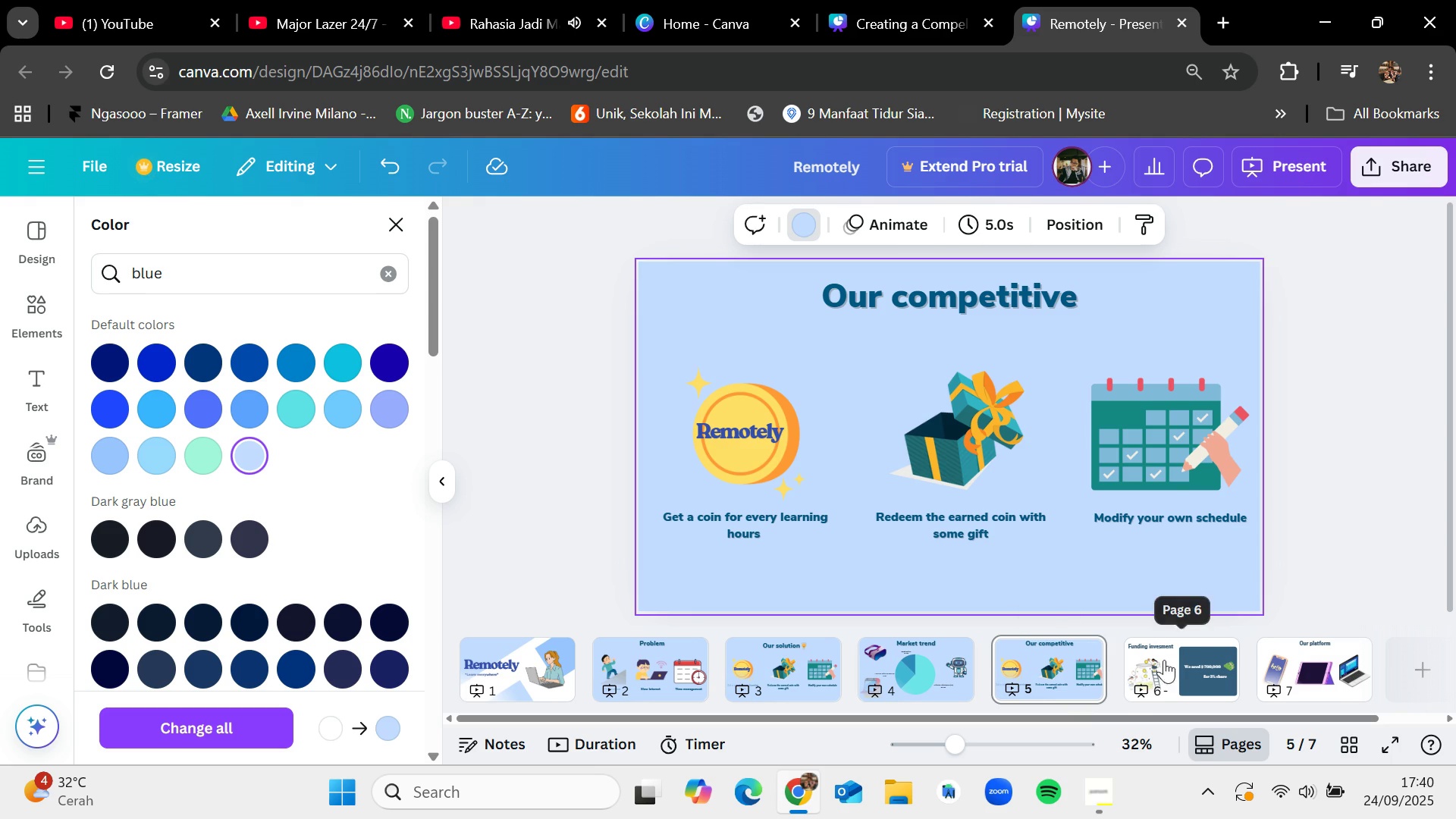 
wait(5.81)
 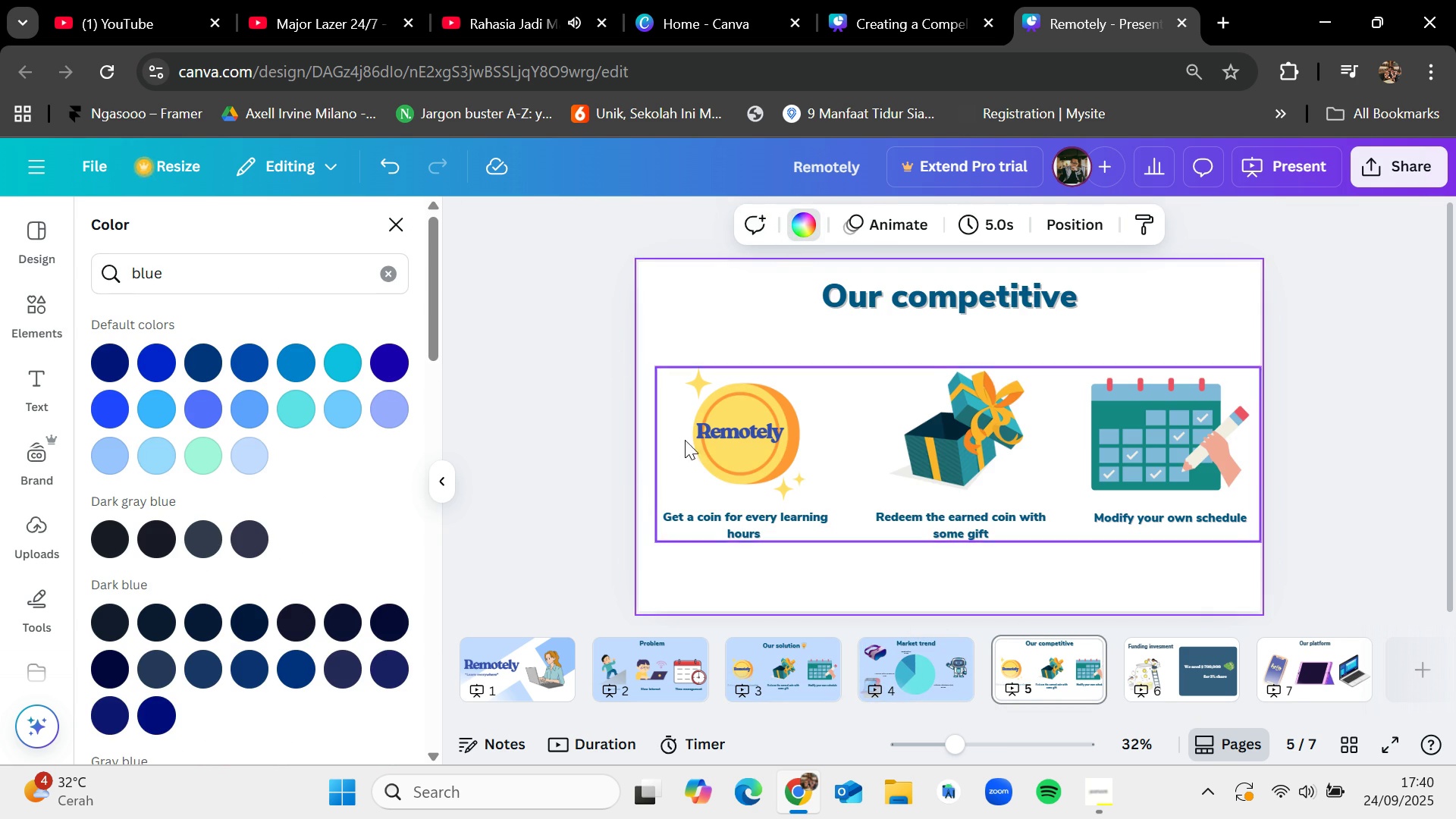 
left_click([716, 359])
 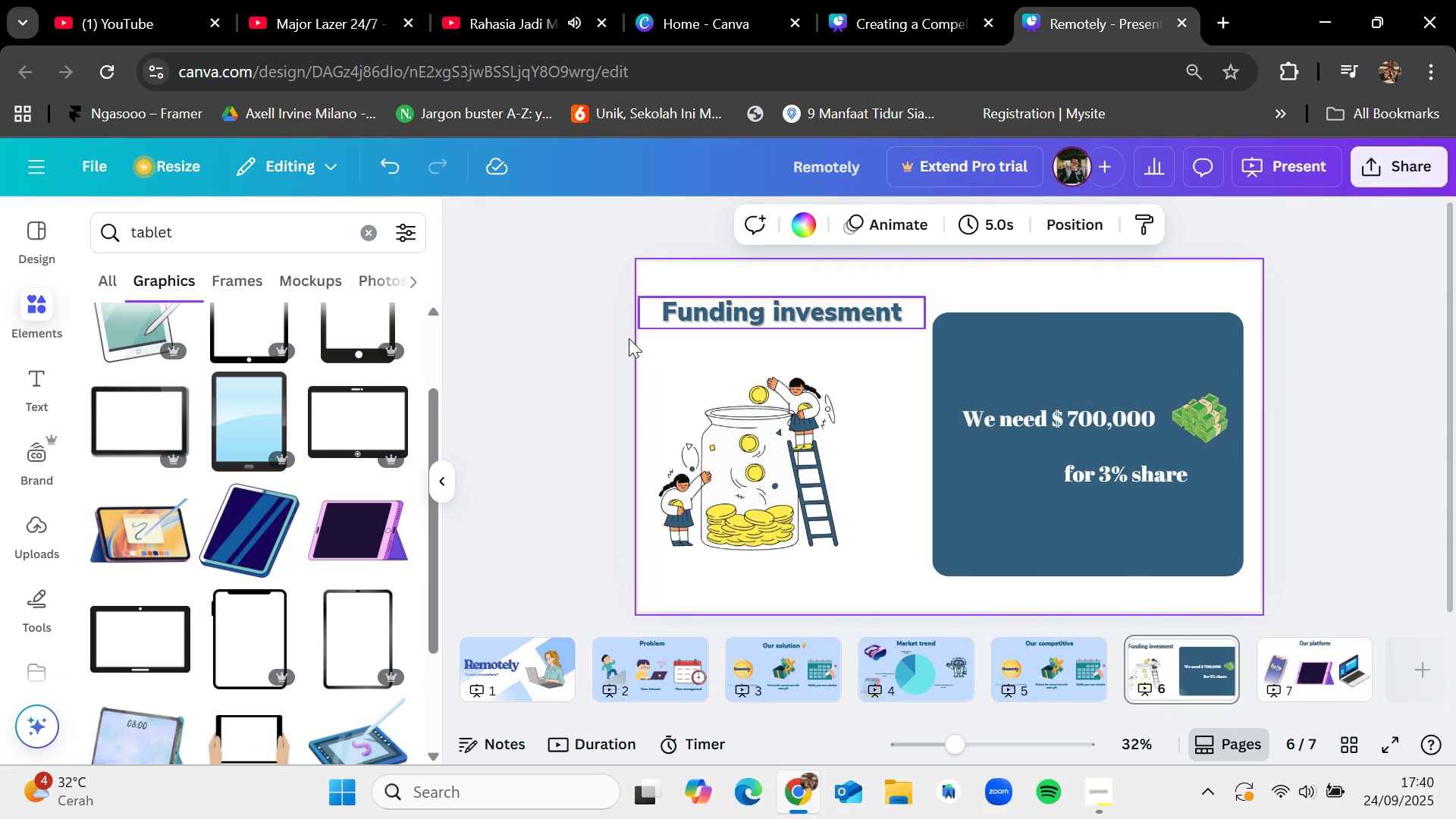 
left_click([792, 359])
 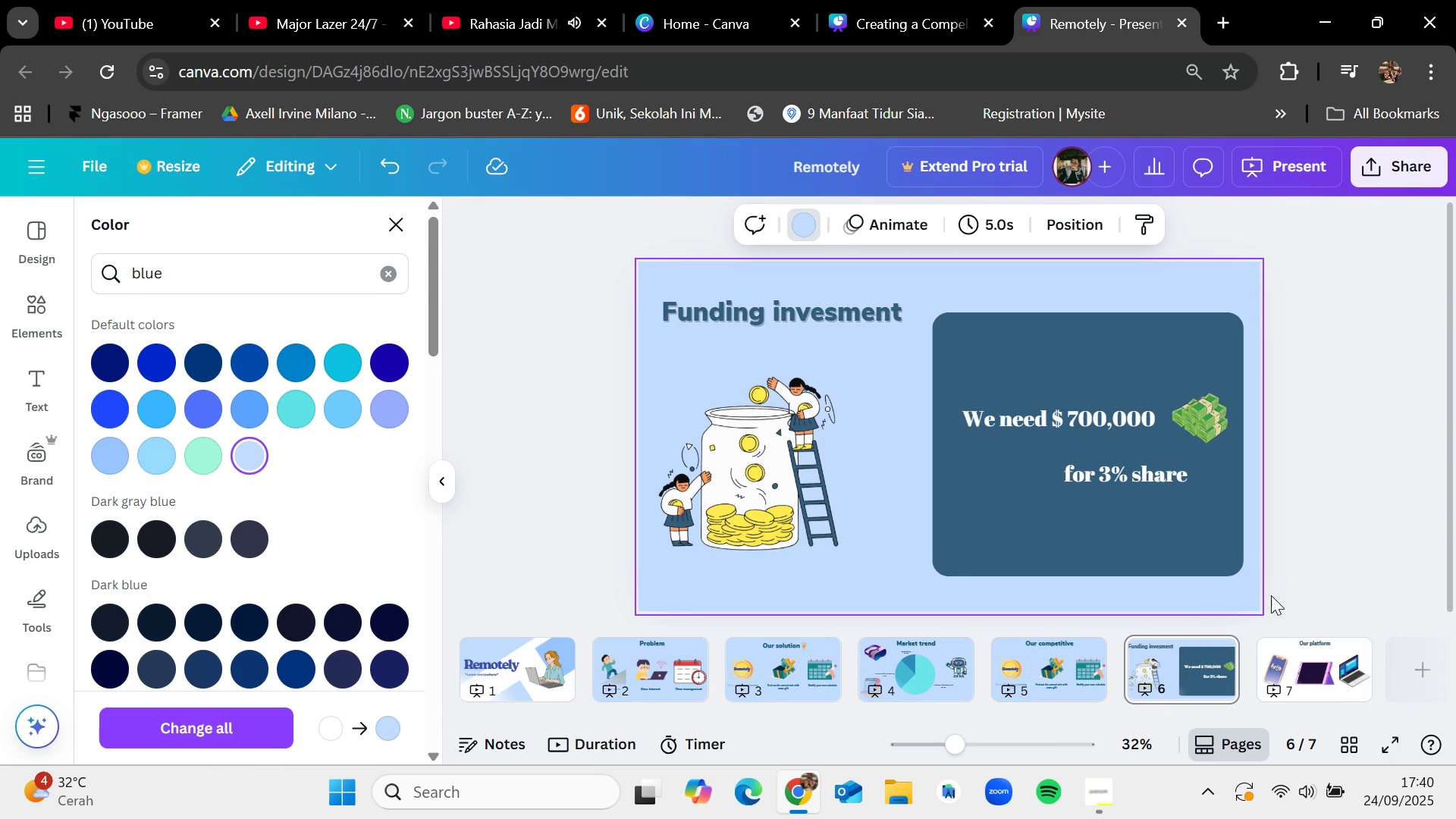 
wait(6.42)
 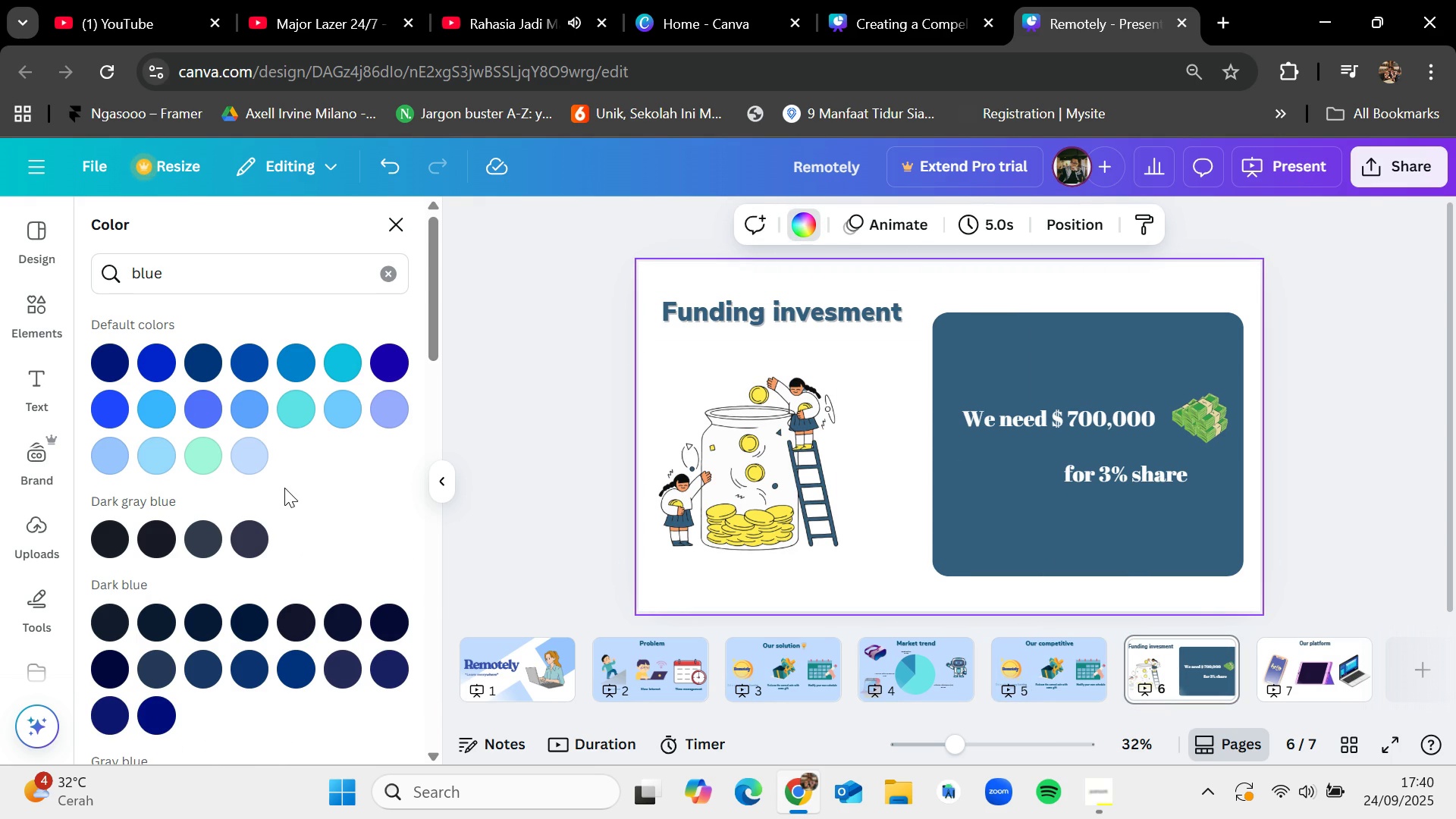 
left_click([1279, 649])
 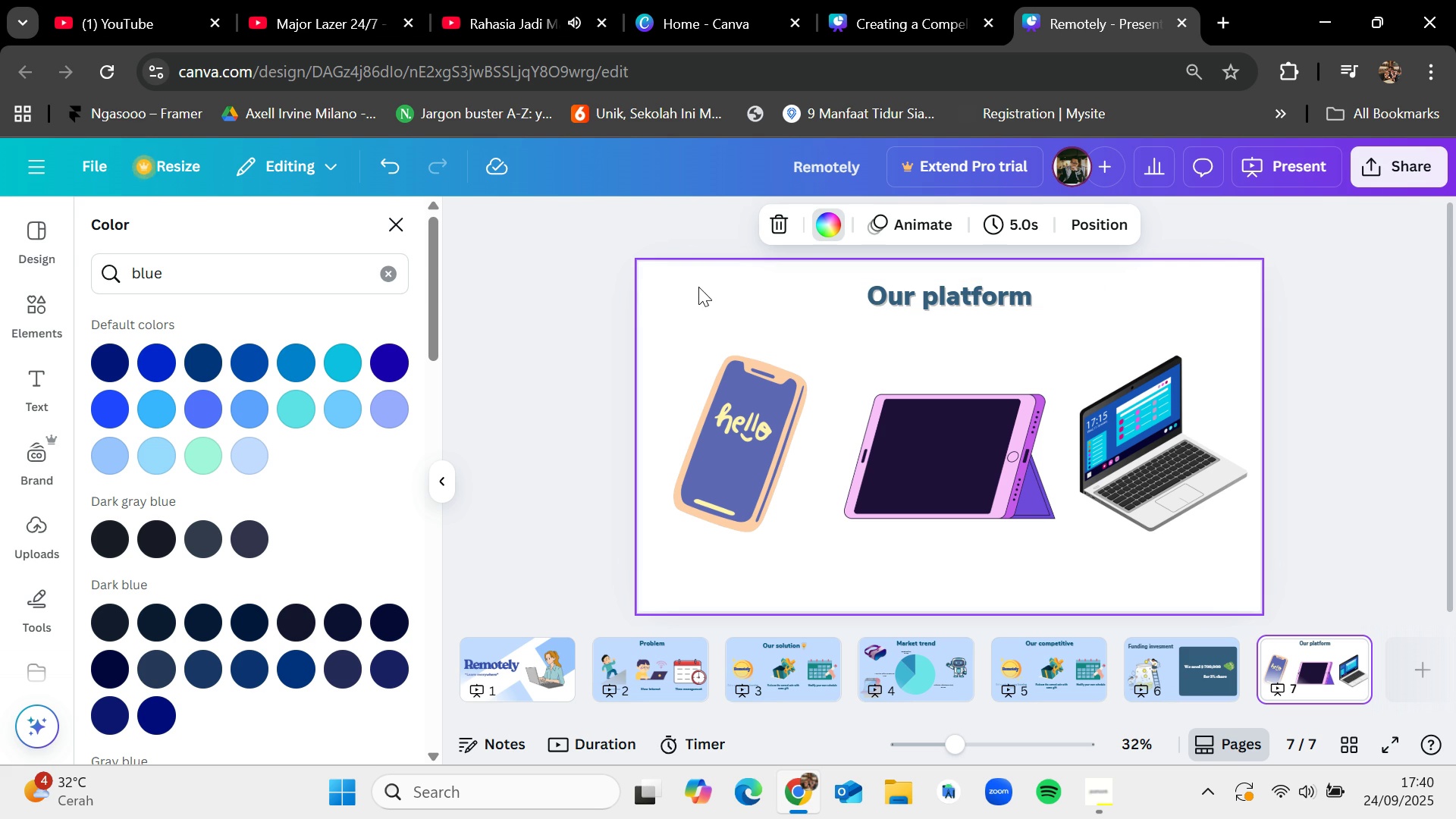 
left_click([696, 287])
 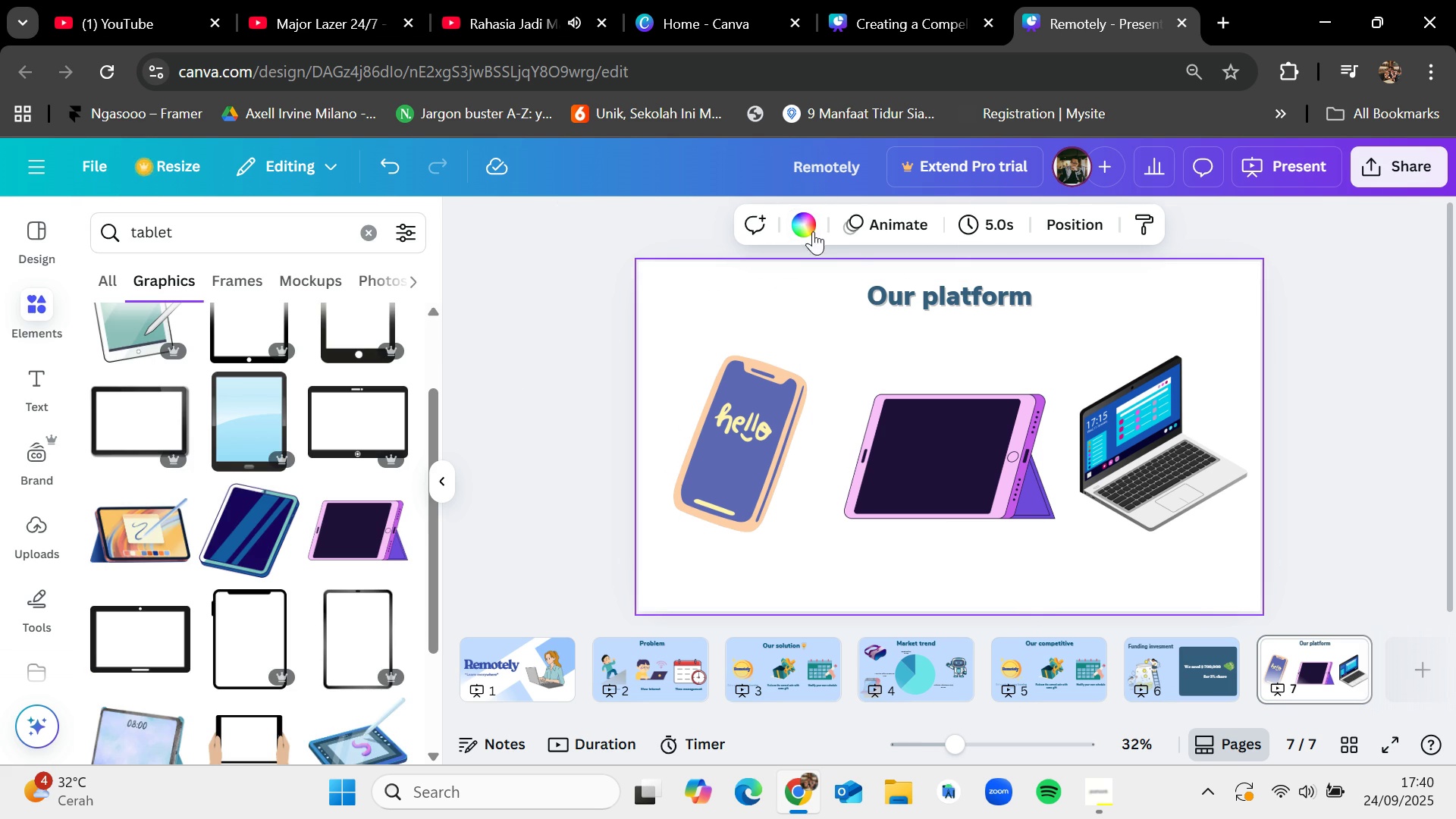 
left_click([256, 447])
 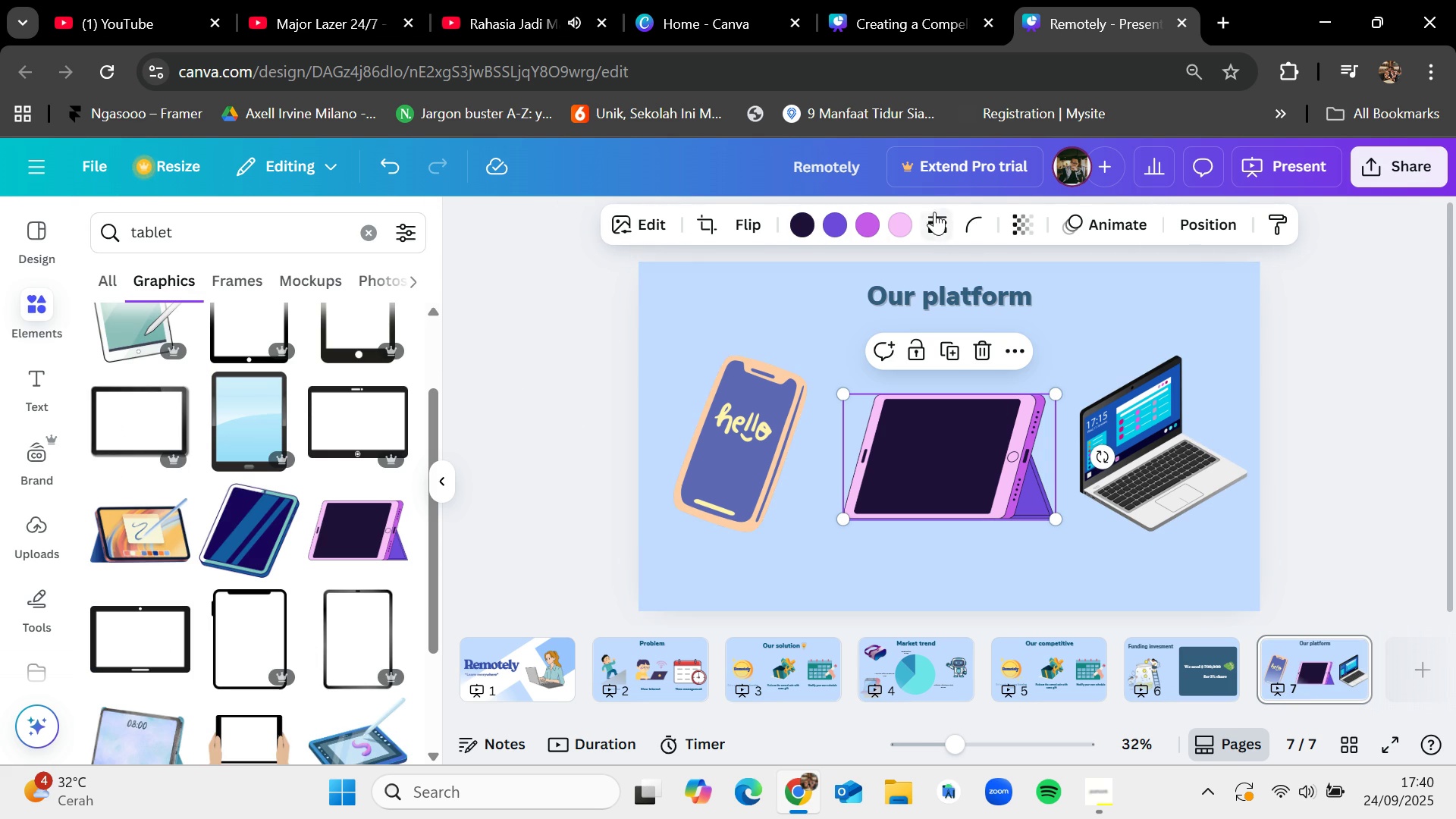 
wait(8.02)
 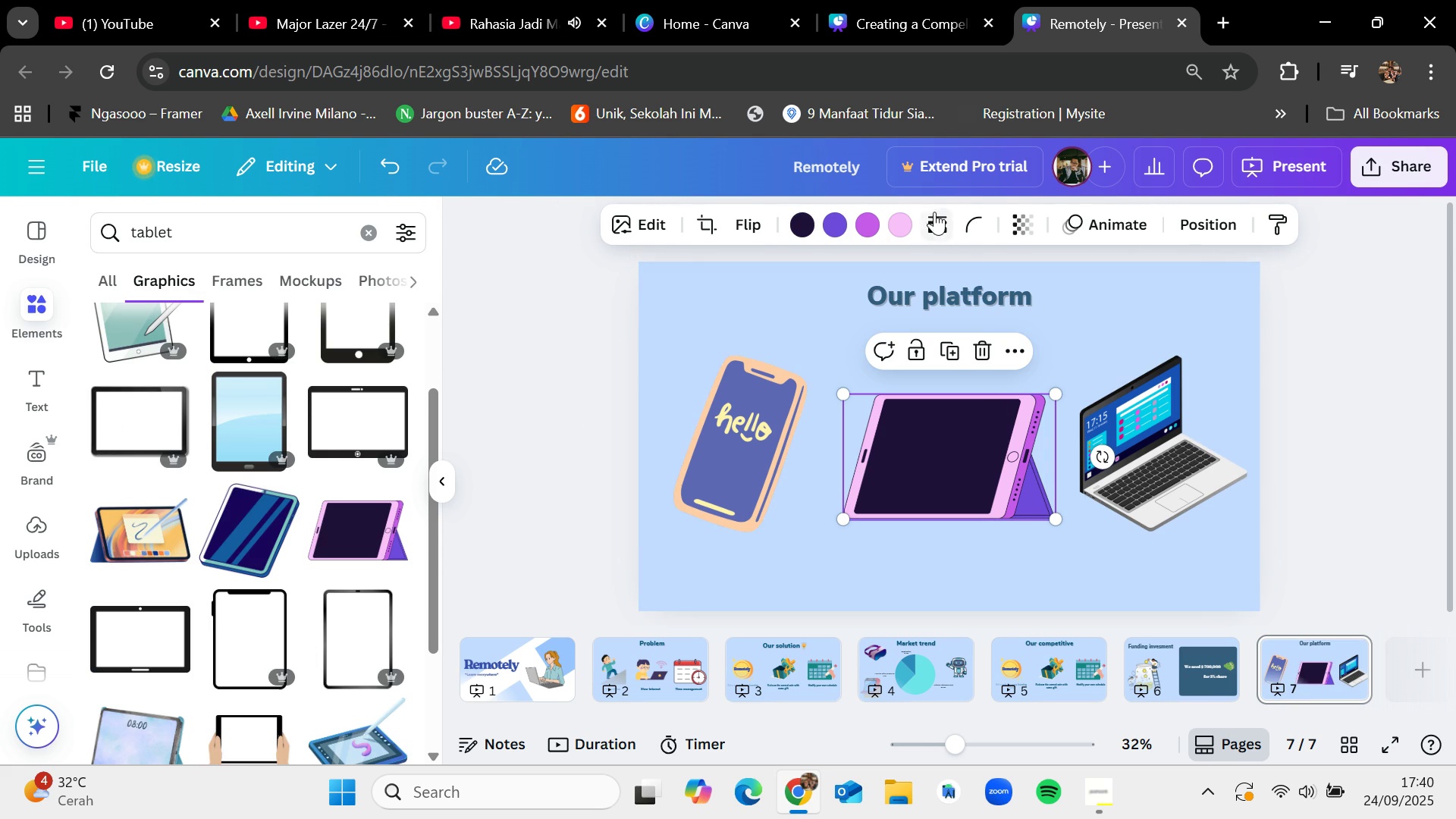 
left_click([267, 359])
 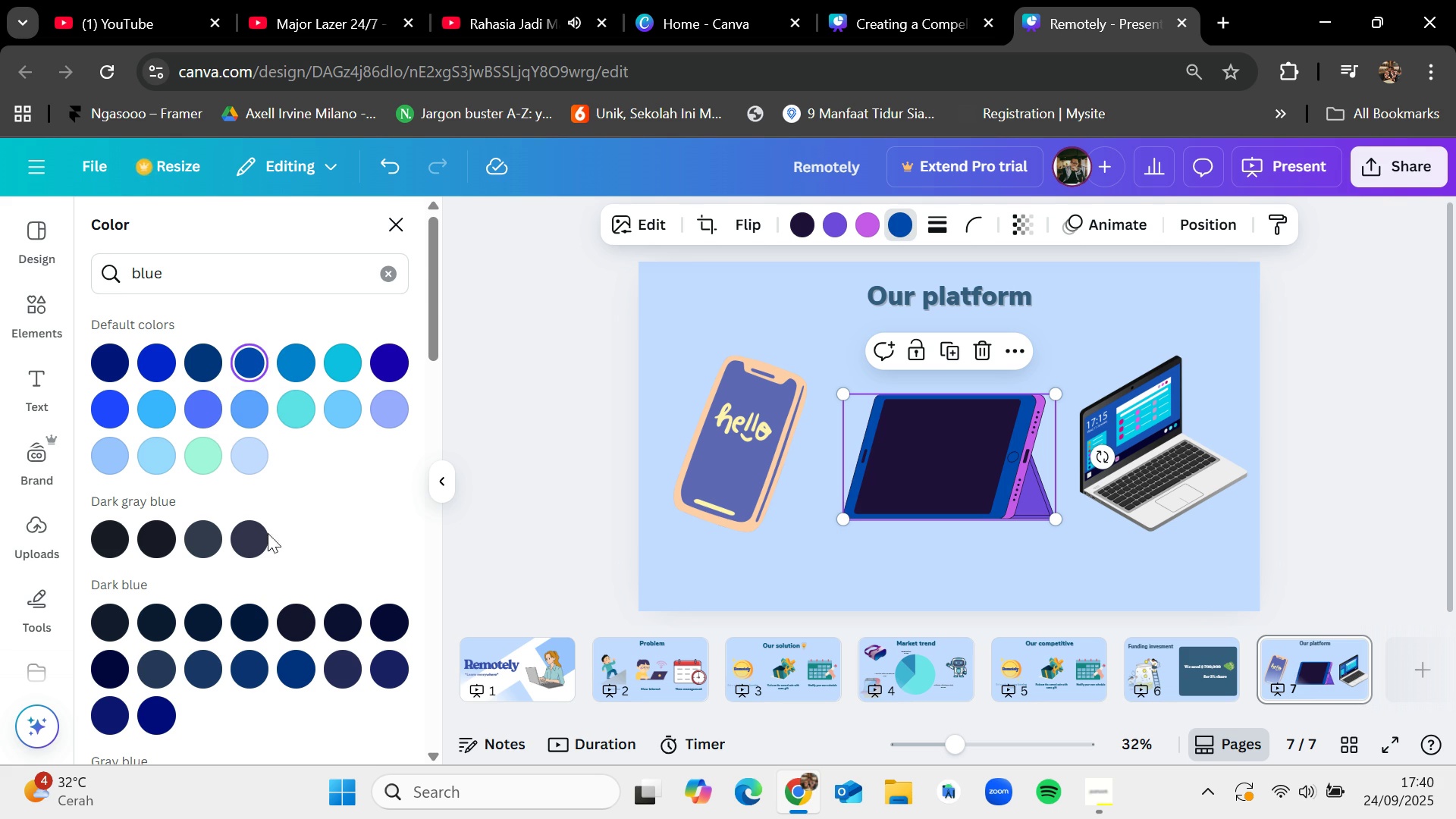 
scroll: coordinate [231, 605], scroll_direction: down, amount: 11.0
 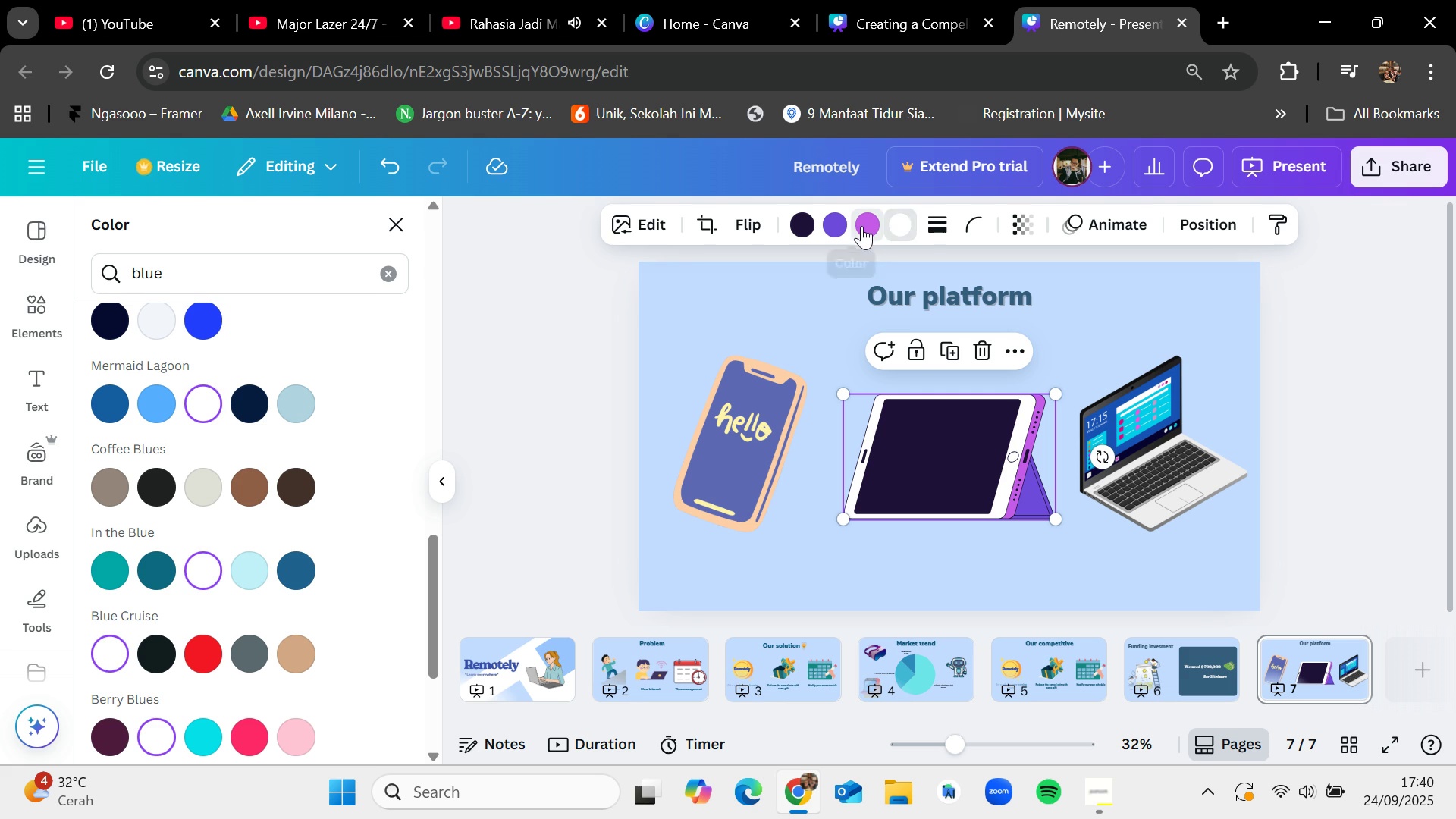 
wait(5.0)
 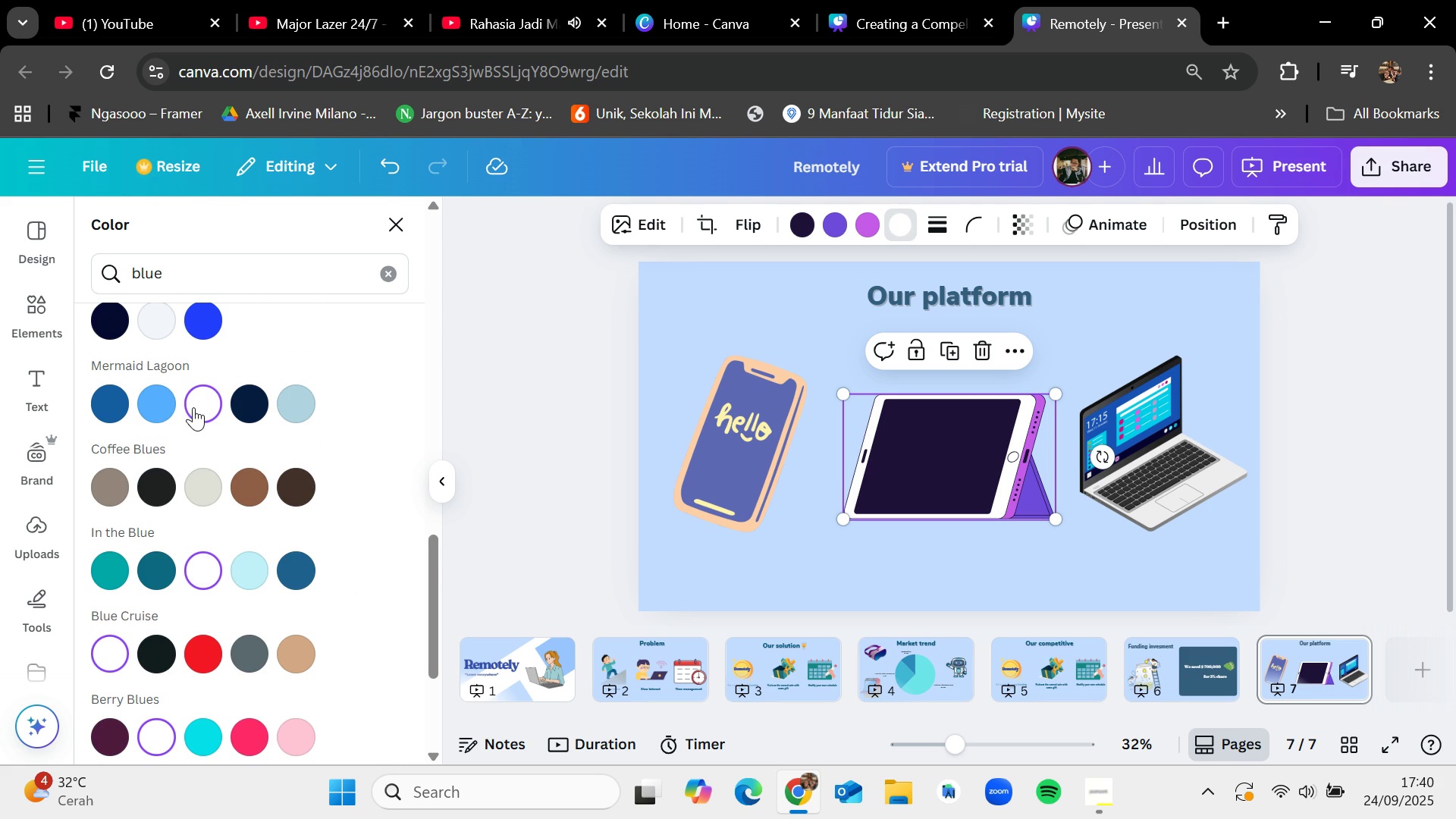 
mouse_move([221, 406])
 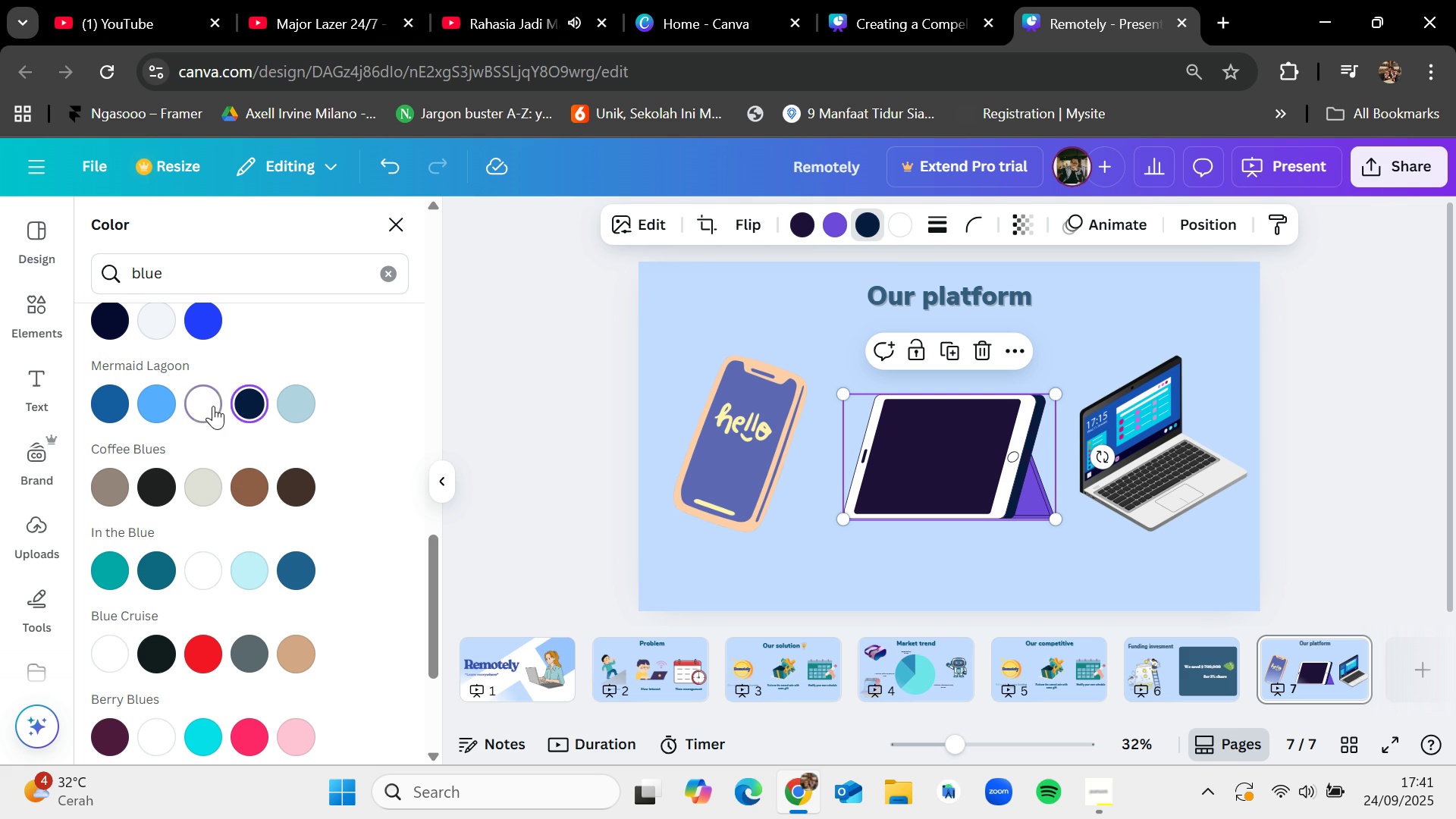 
left_click([213, 406])
 